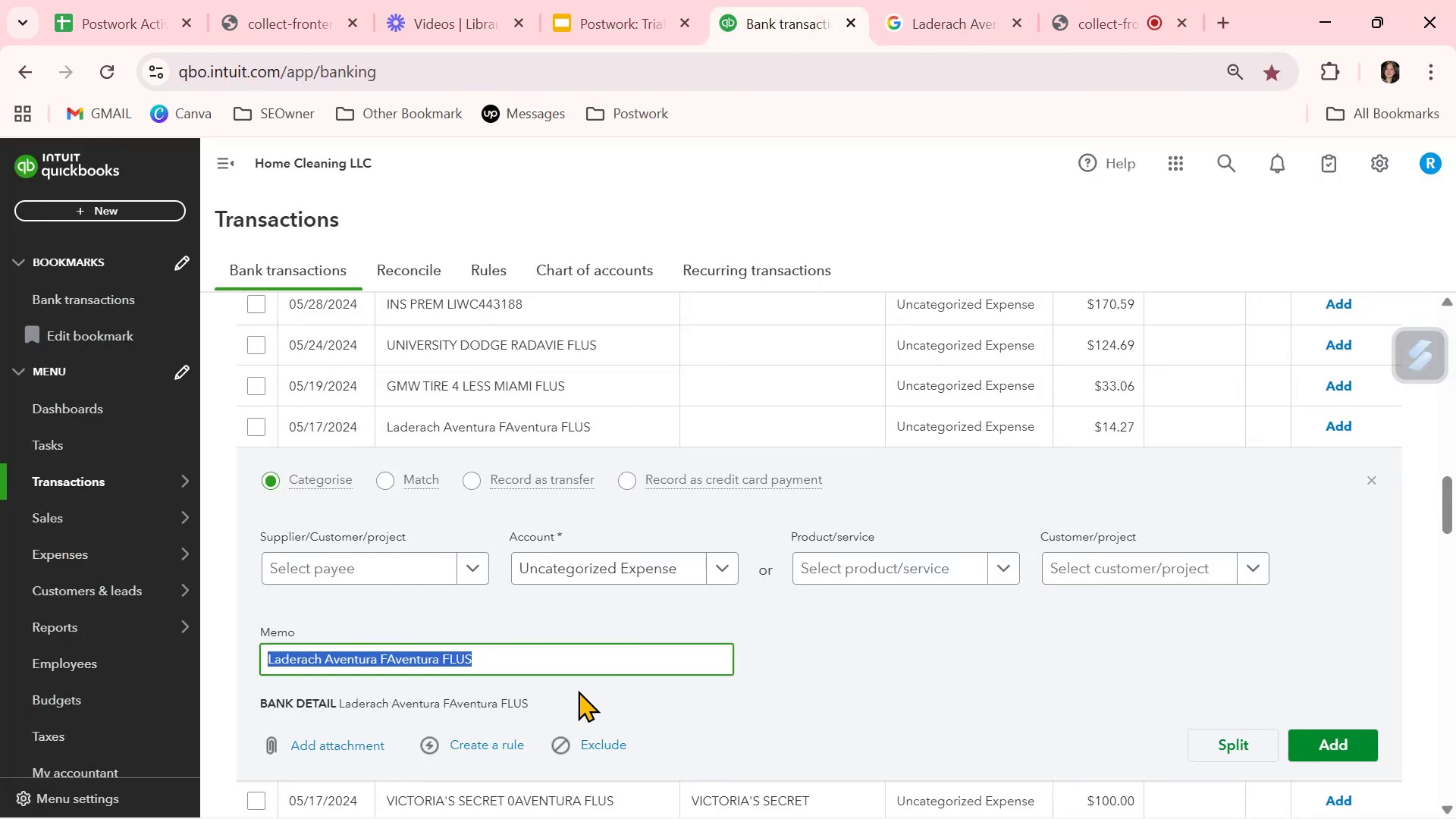 
left_click([403, 648])
 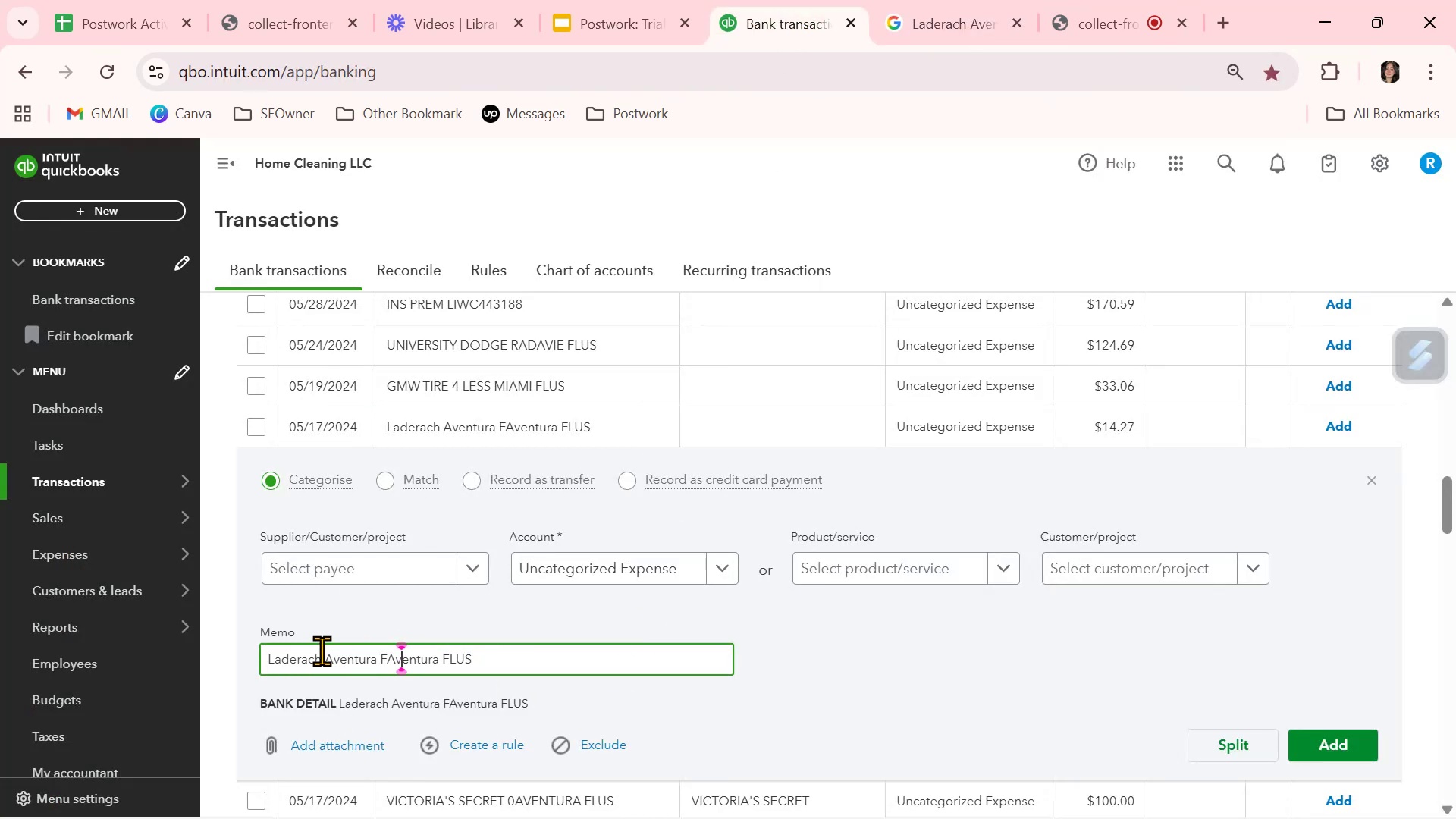 
left_click_drag(start_coordinate=[322, 654], to_coordinate=[215, 656])
 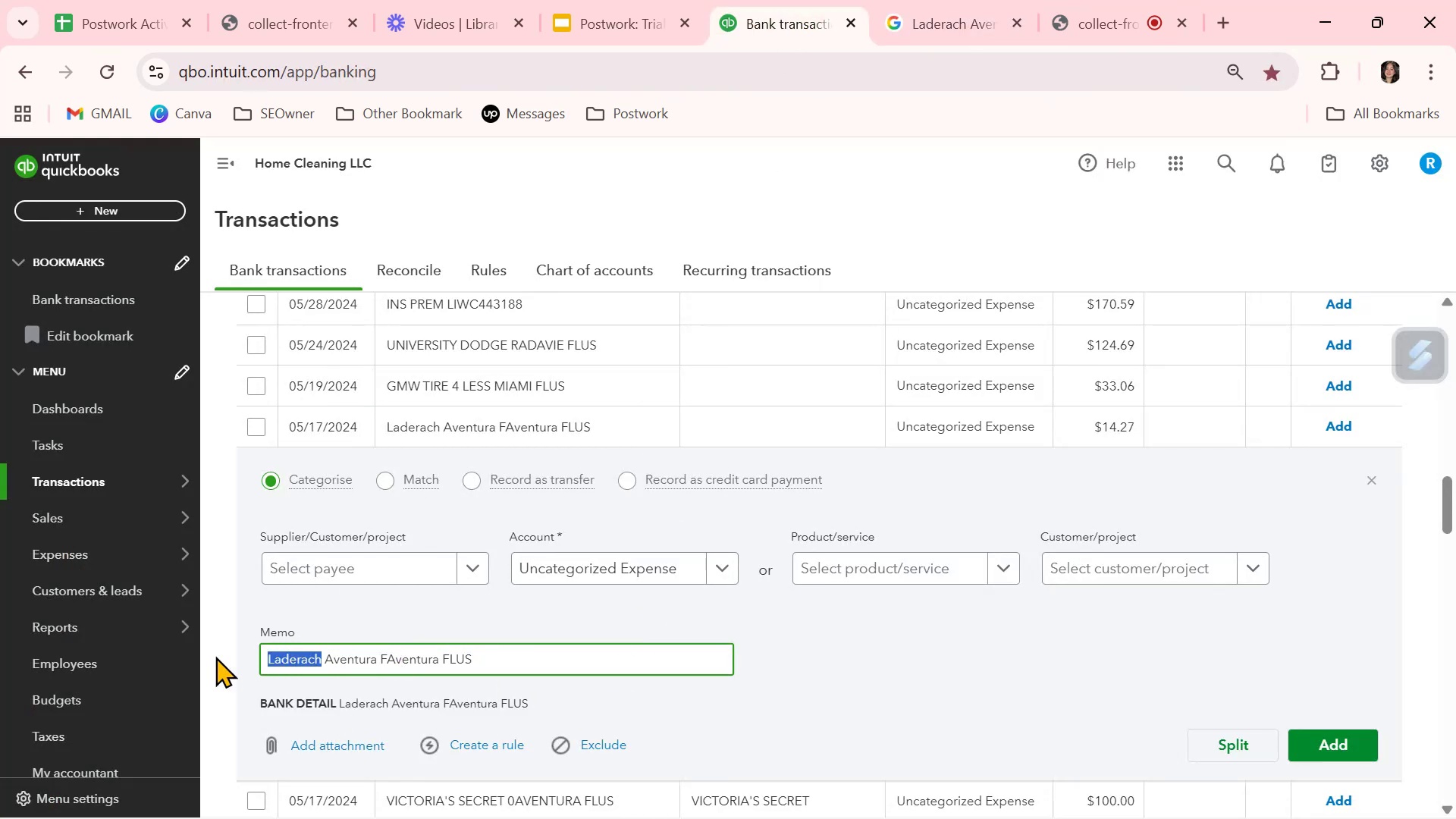 
key(Control+ControlLeft)
 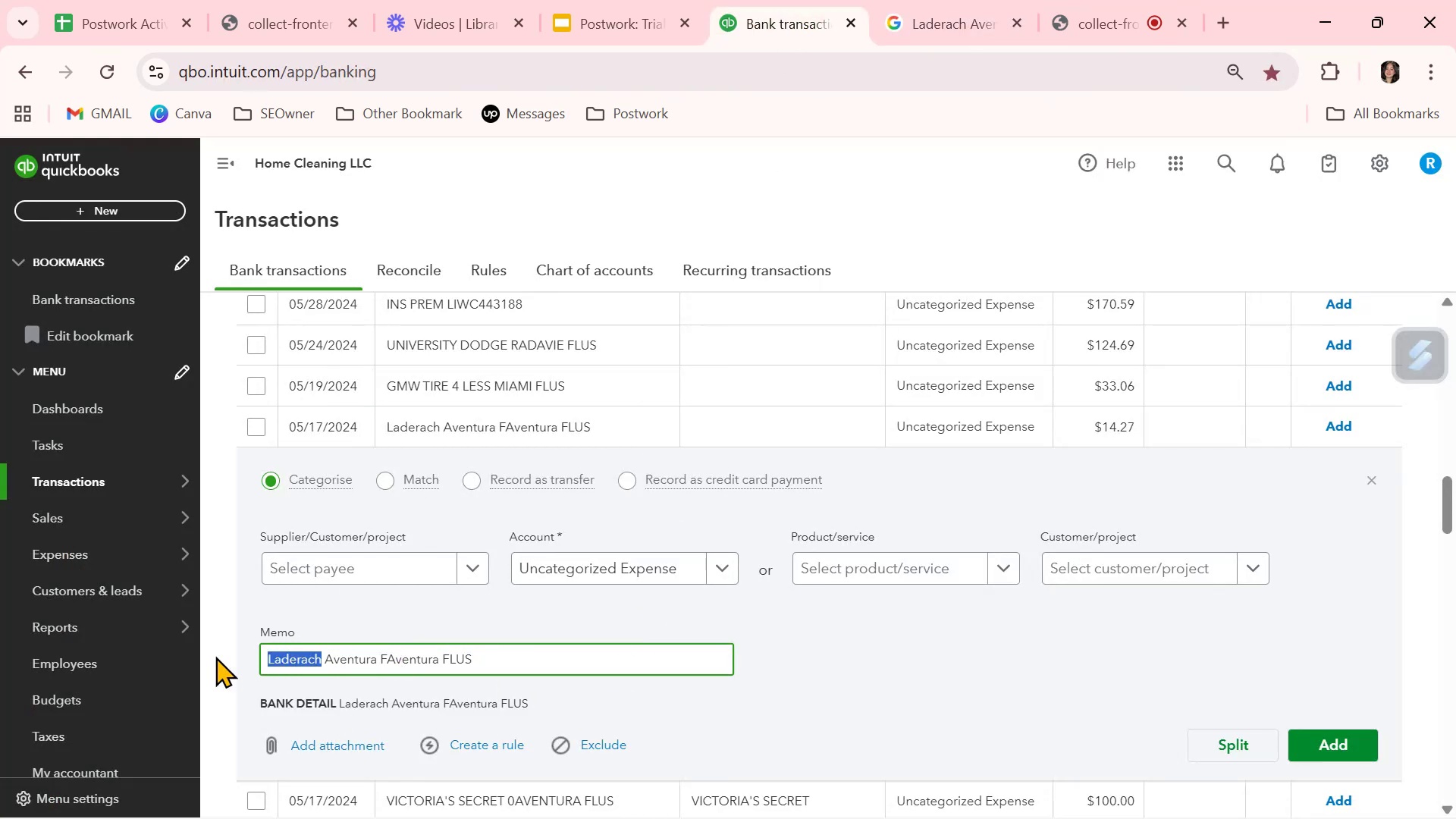 
key(Control+C)
 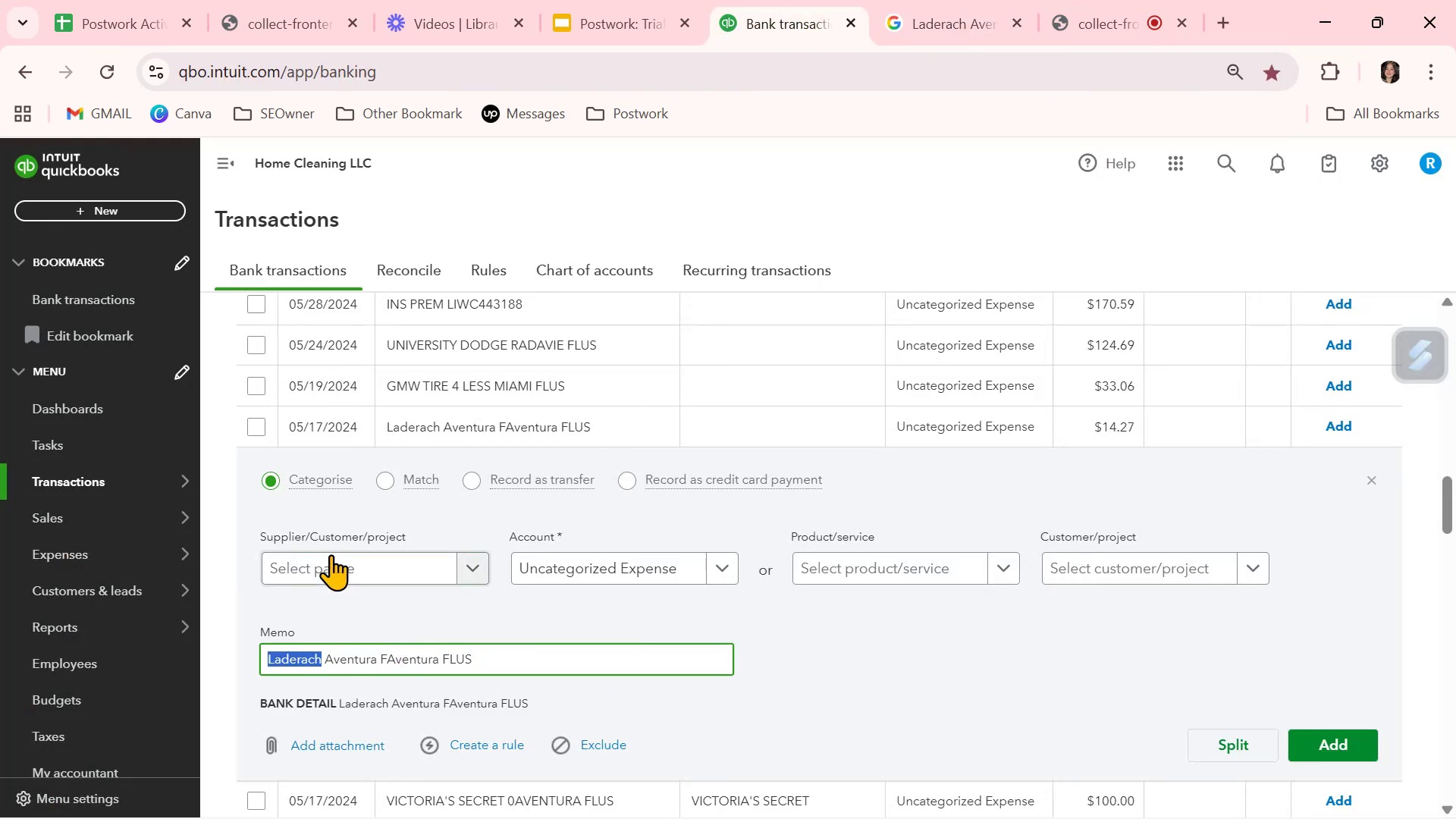 
left_click([331, 554])
 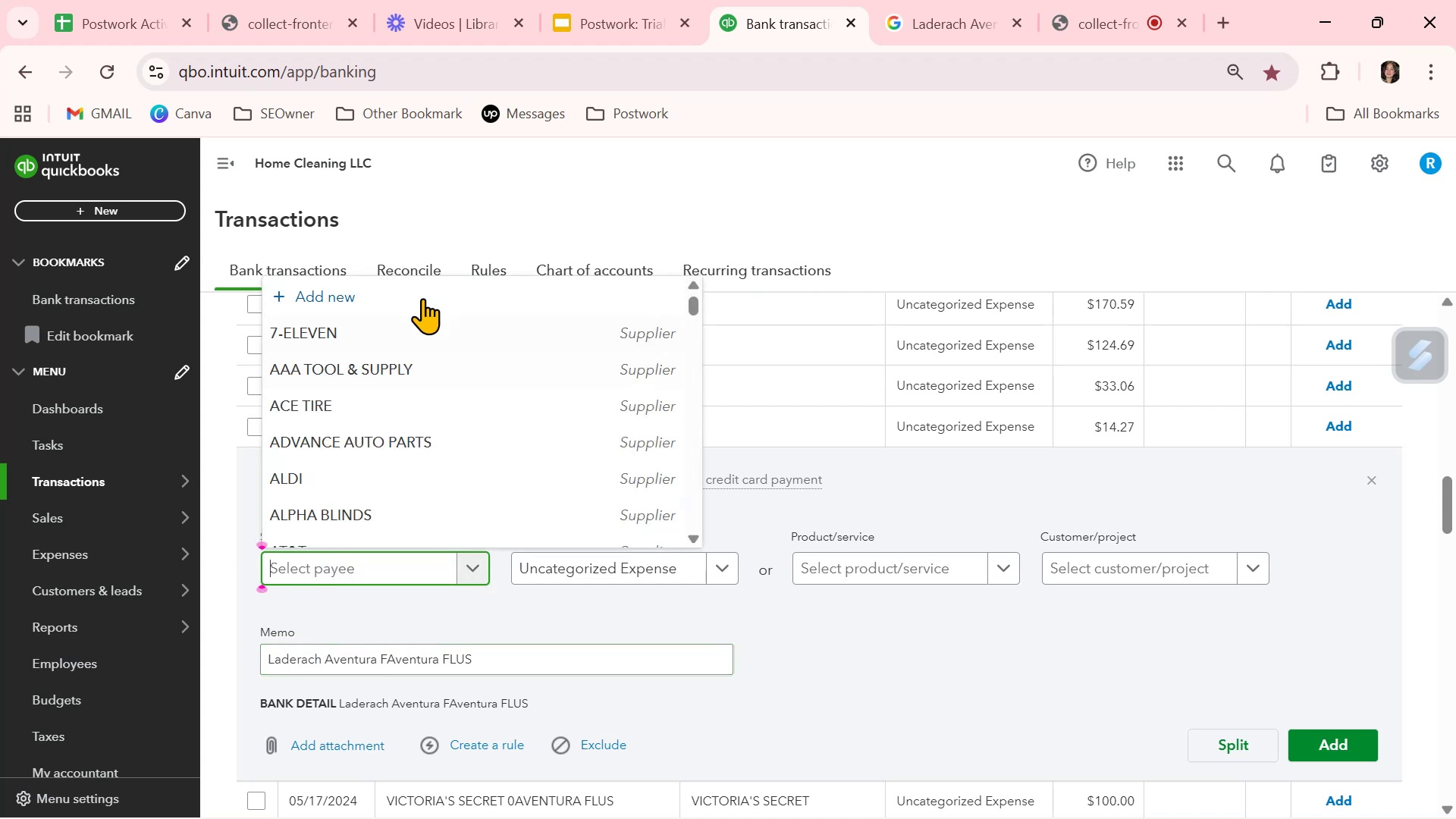 
left_click([425, 294])
 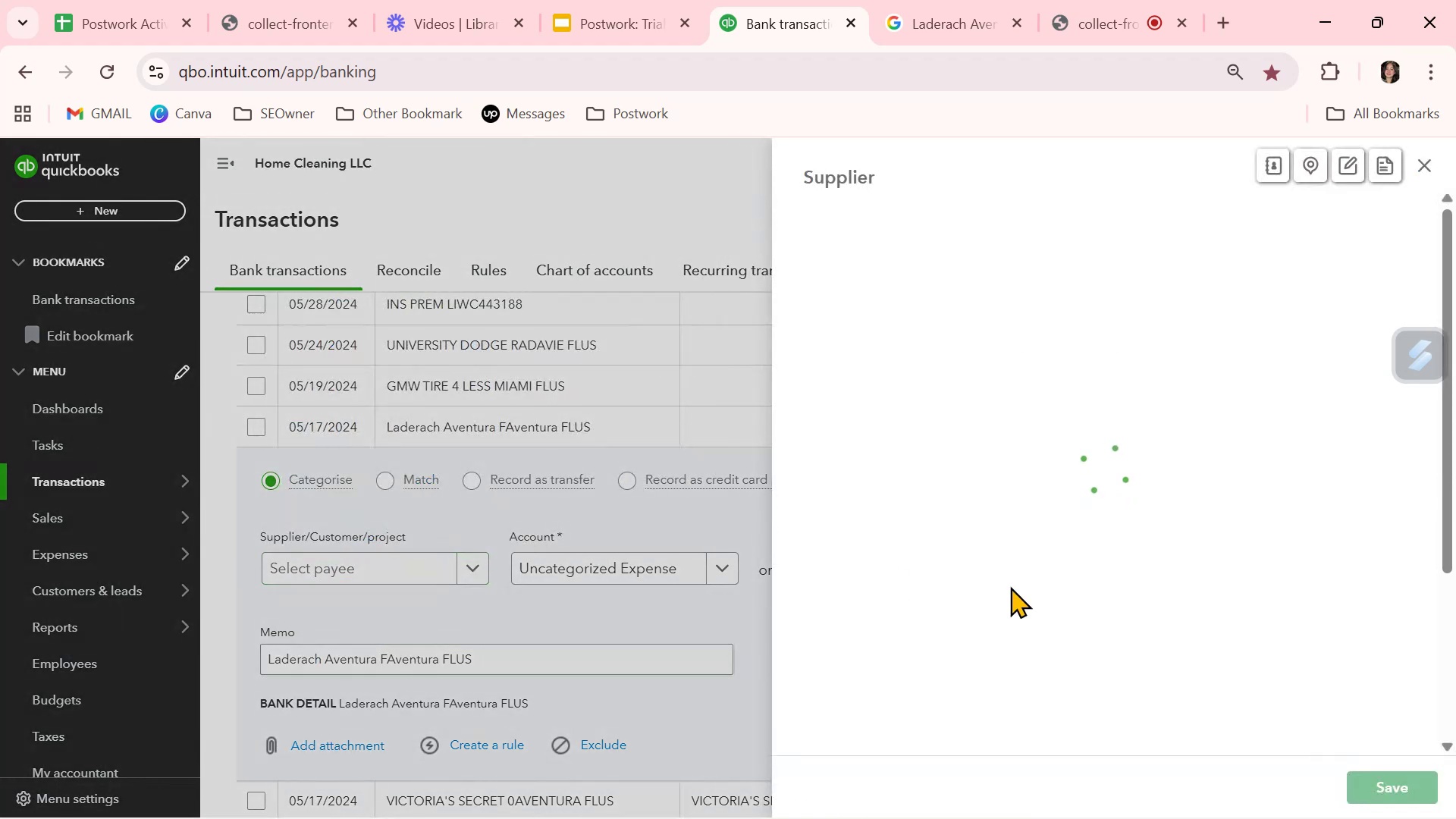 
key(Control+ControlLeft)
 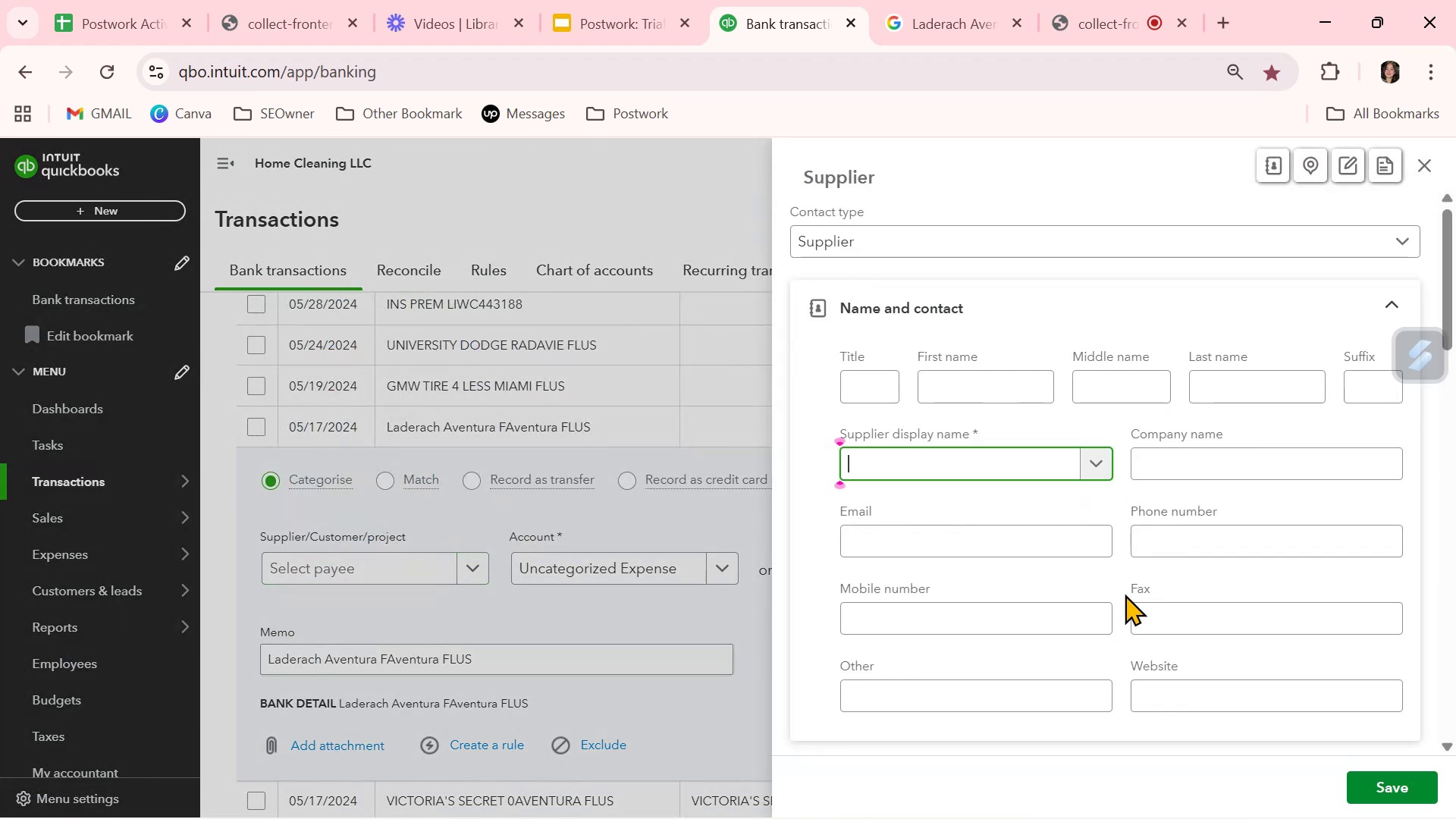 
key(Control+V)
 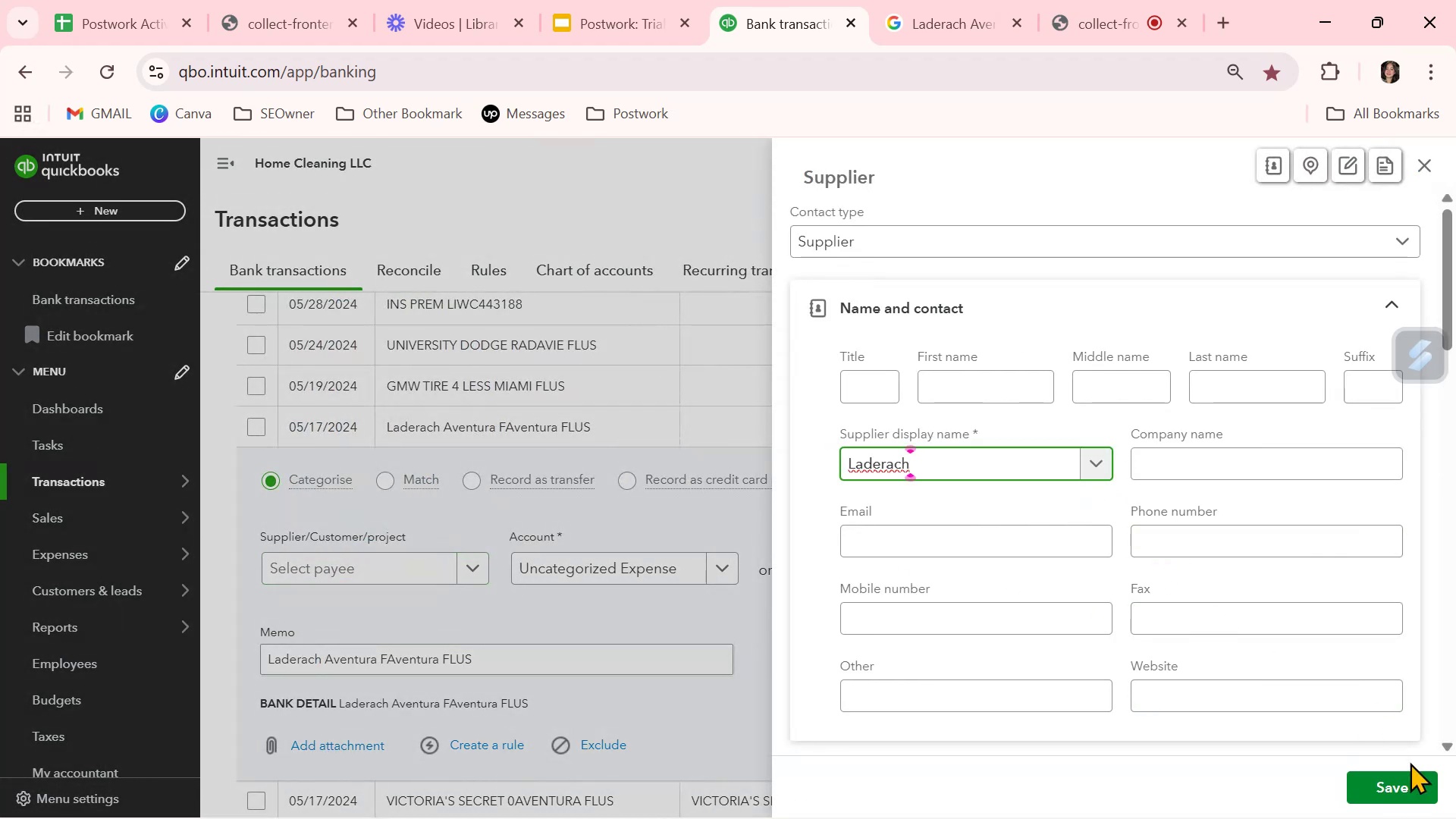 
left_click([1416, 780])
 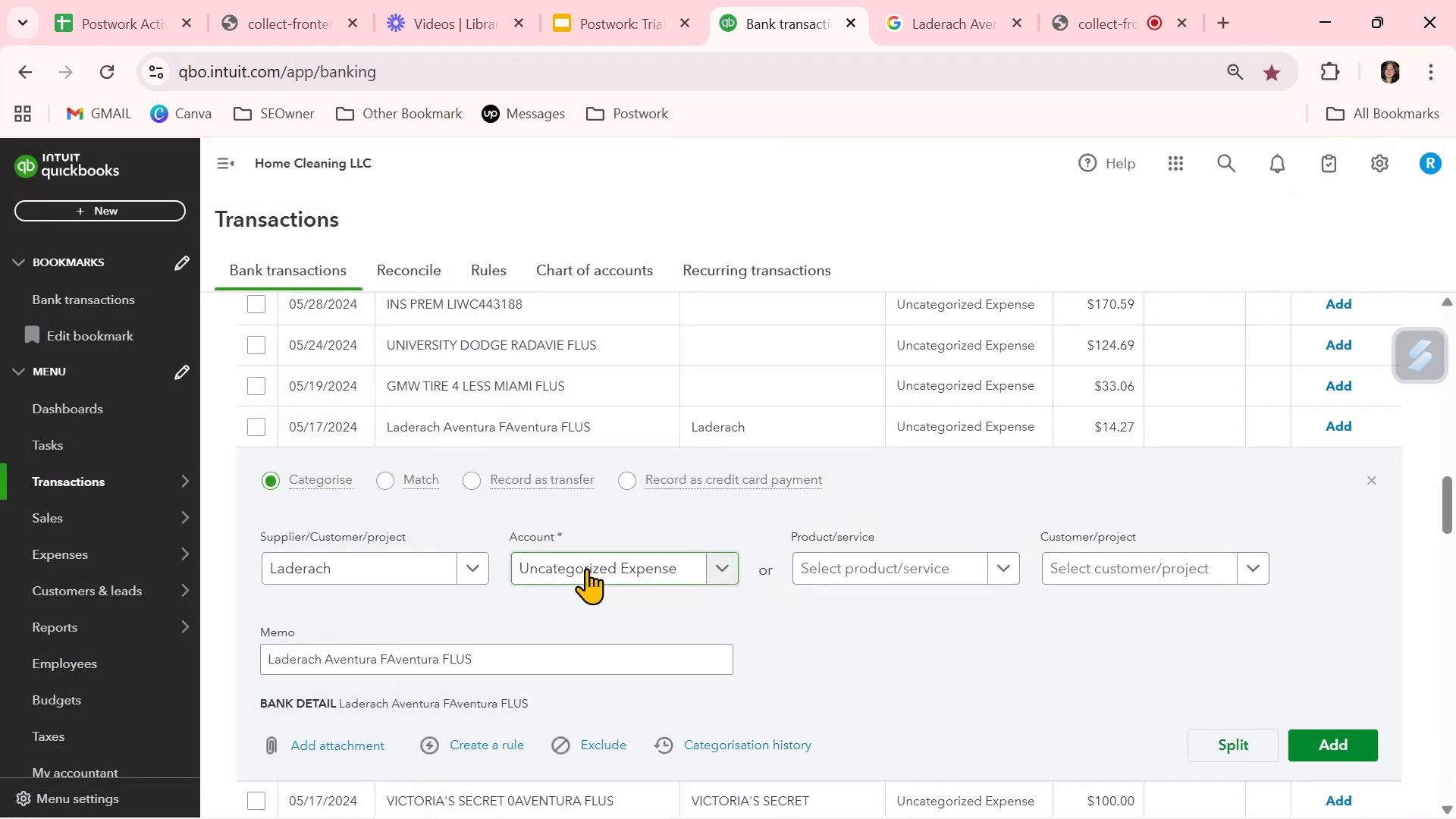 
left_click([586, 568])
 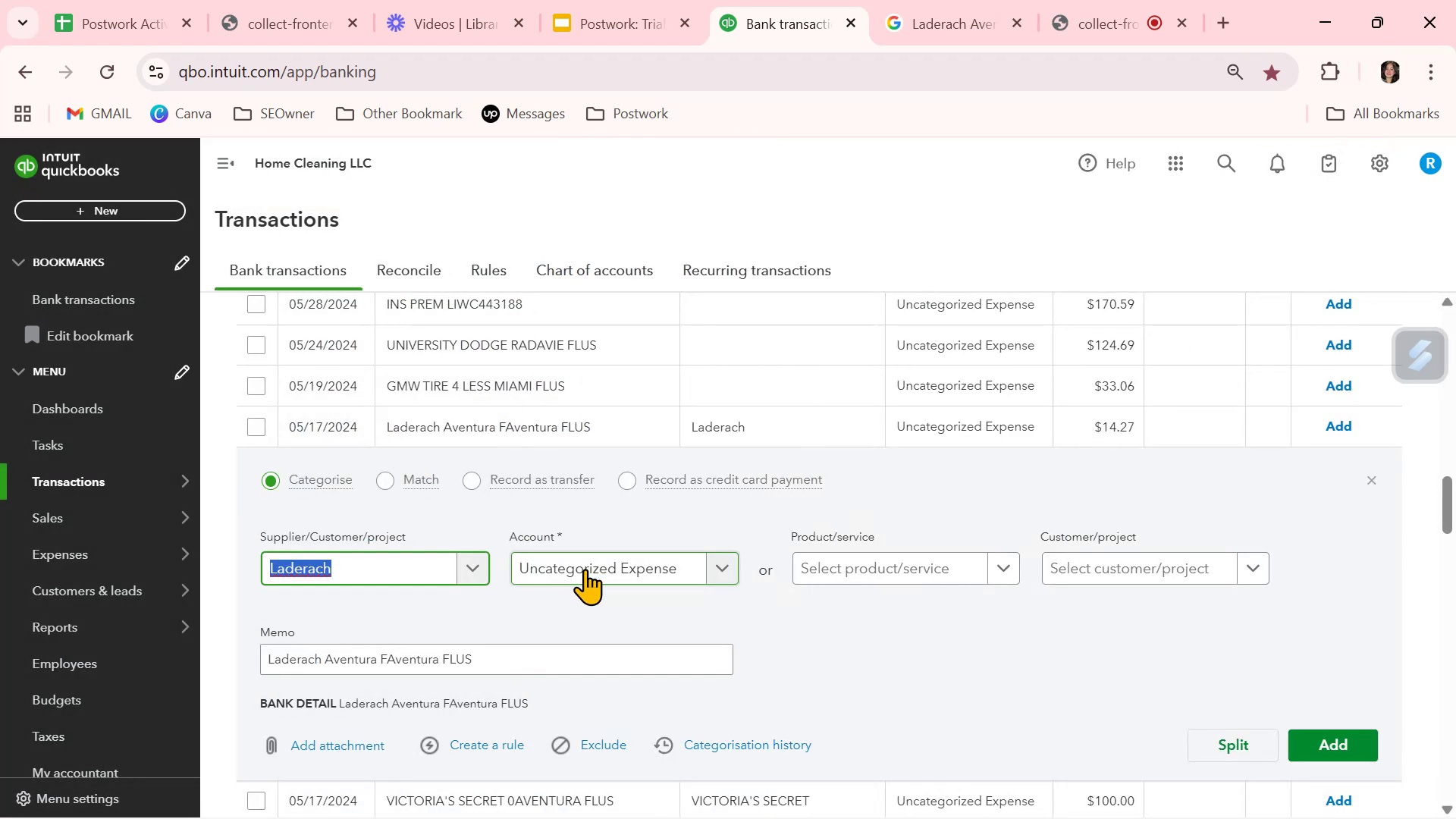 
left_click([585, 569])
 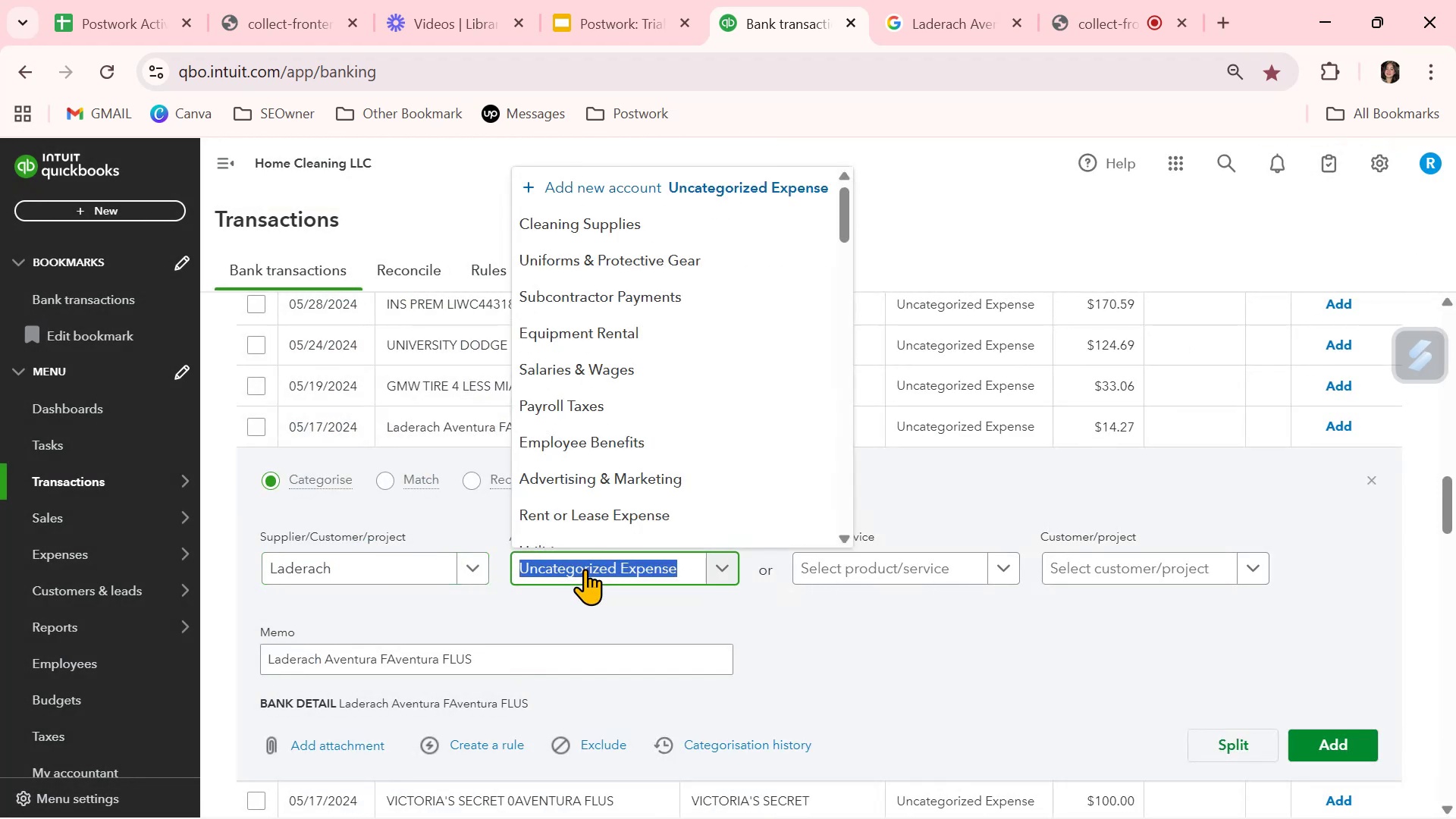 
type(FO)
 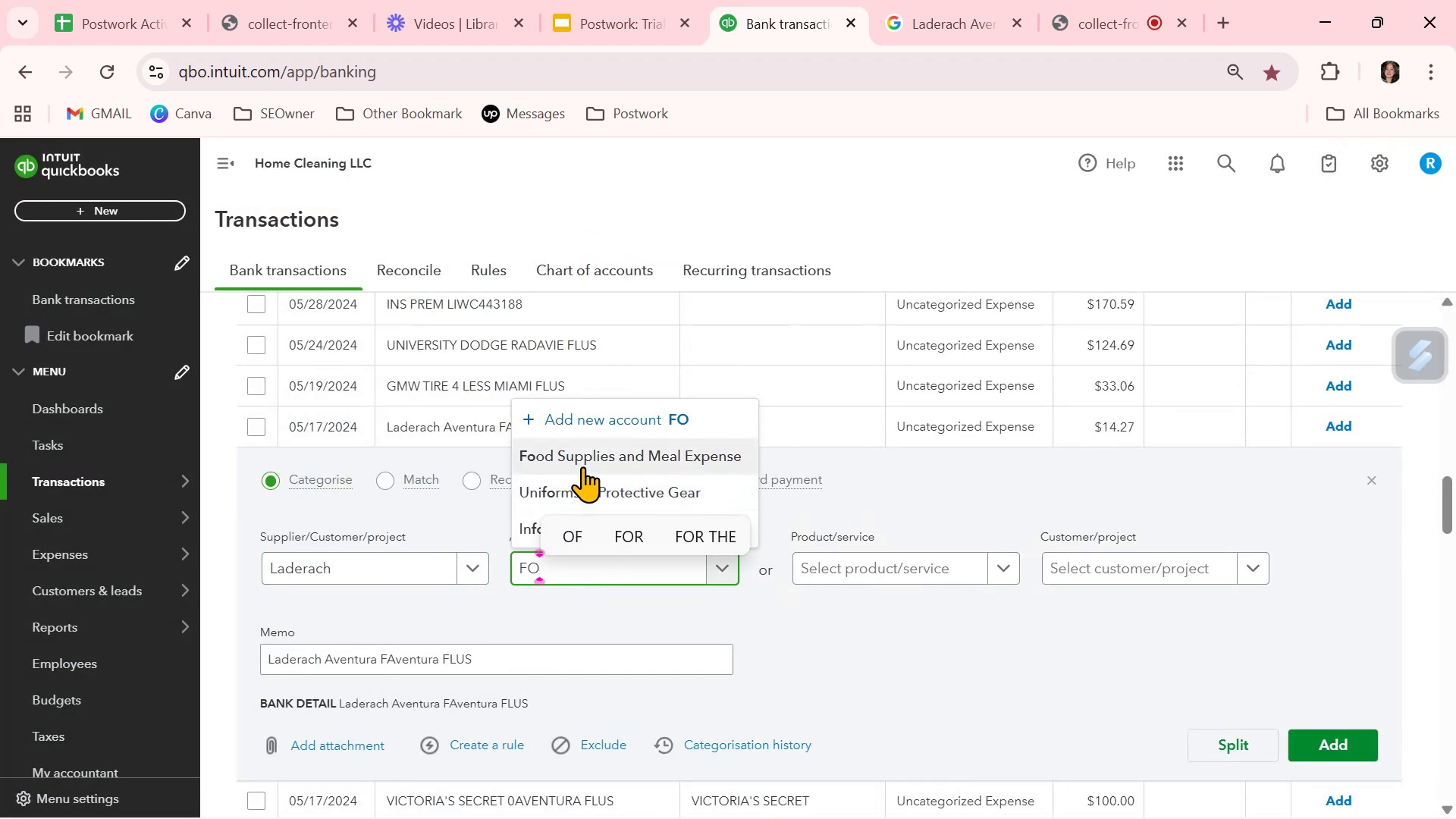 
left_click([582, 456])
 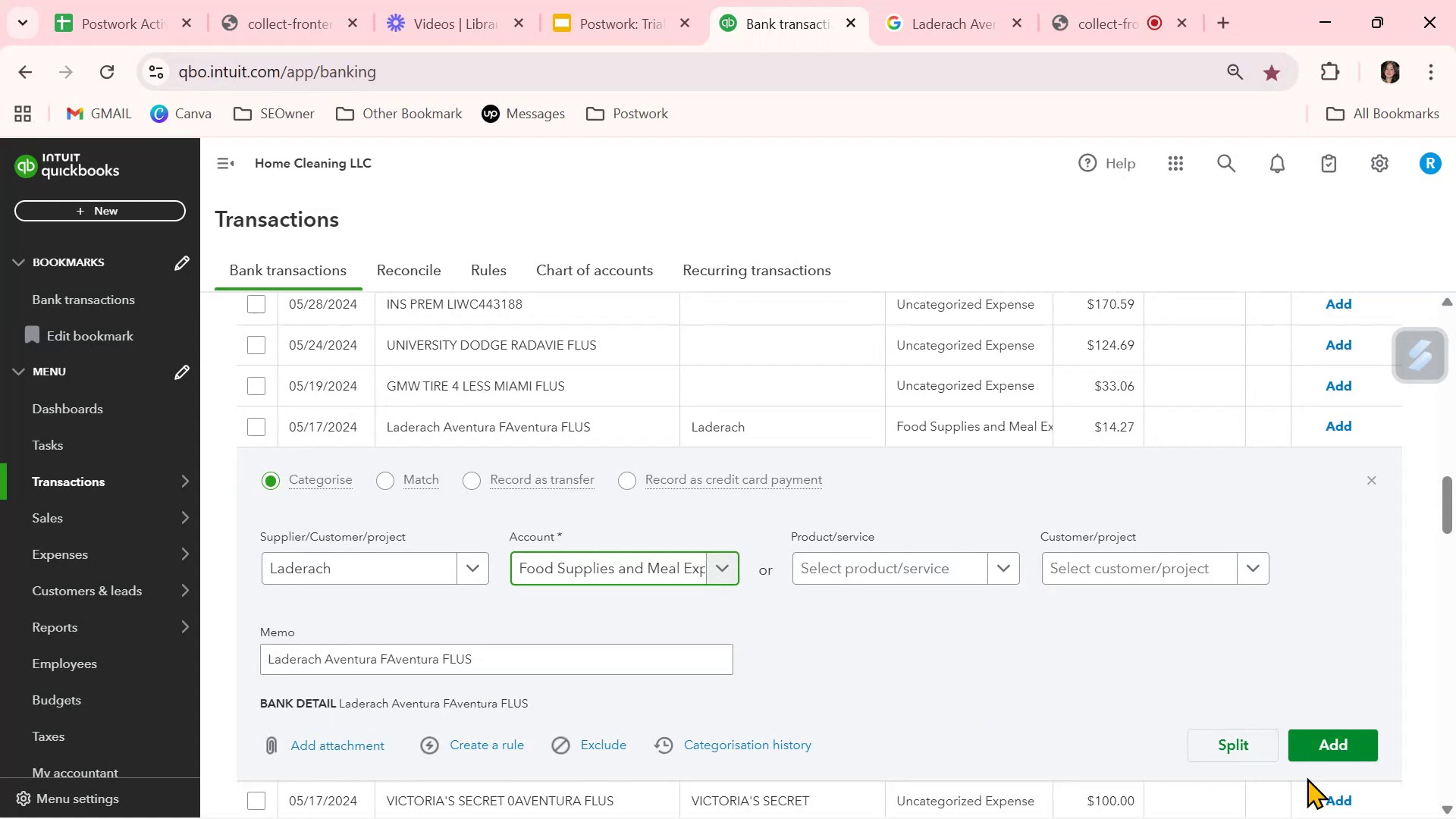 
left_click([1333, 752])
 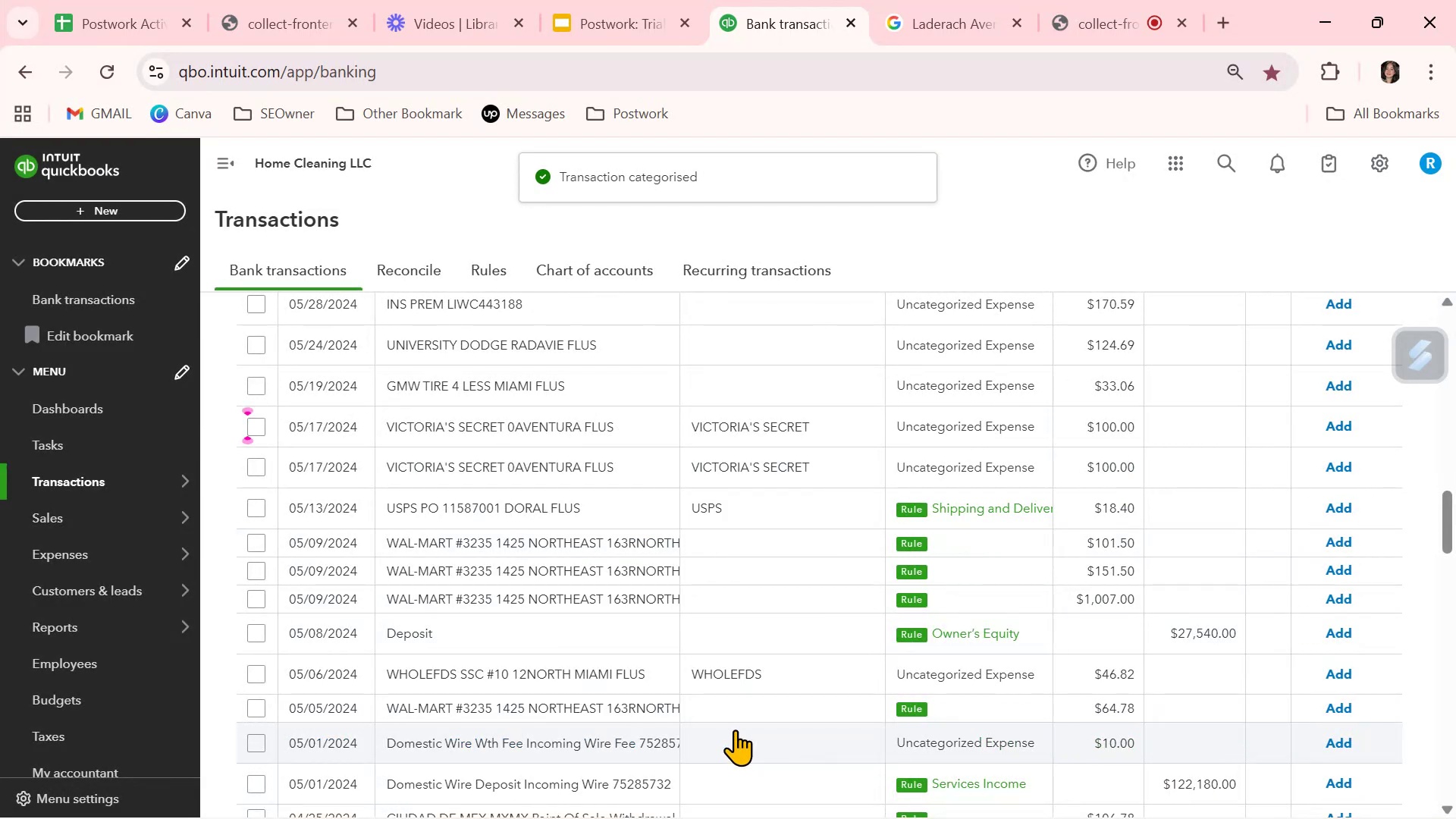 
scroll: coordinate [736, 719], scroll_direction: up, amount: 1.0
 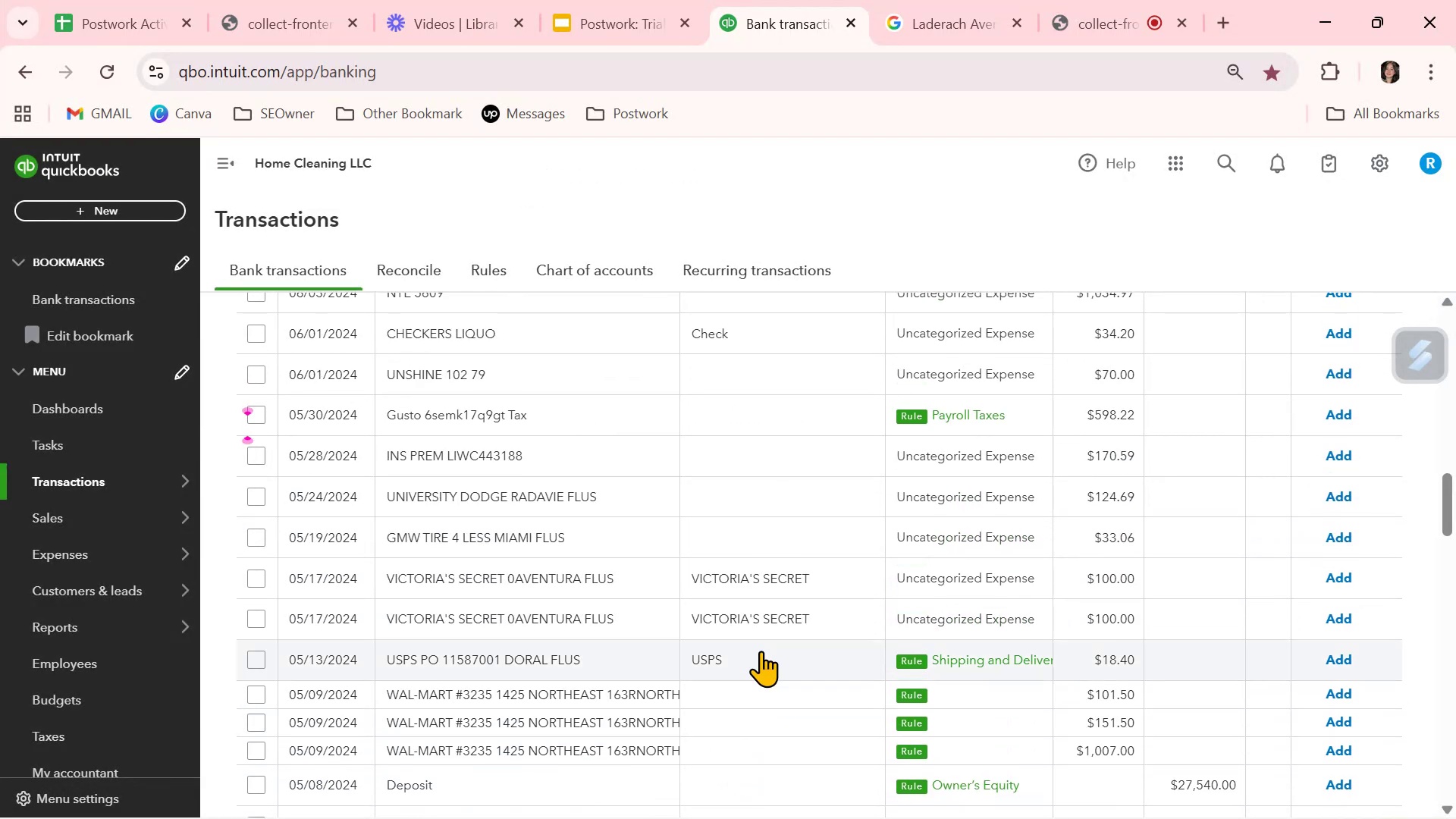 
wait(6.66)
 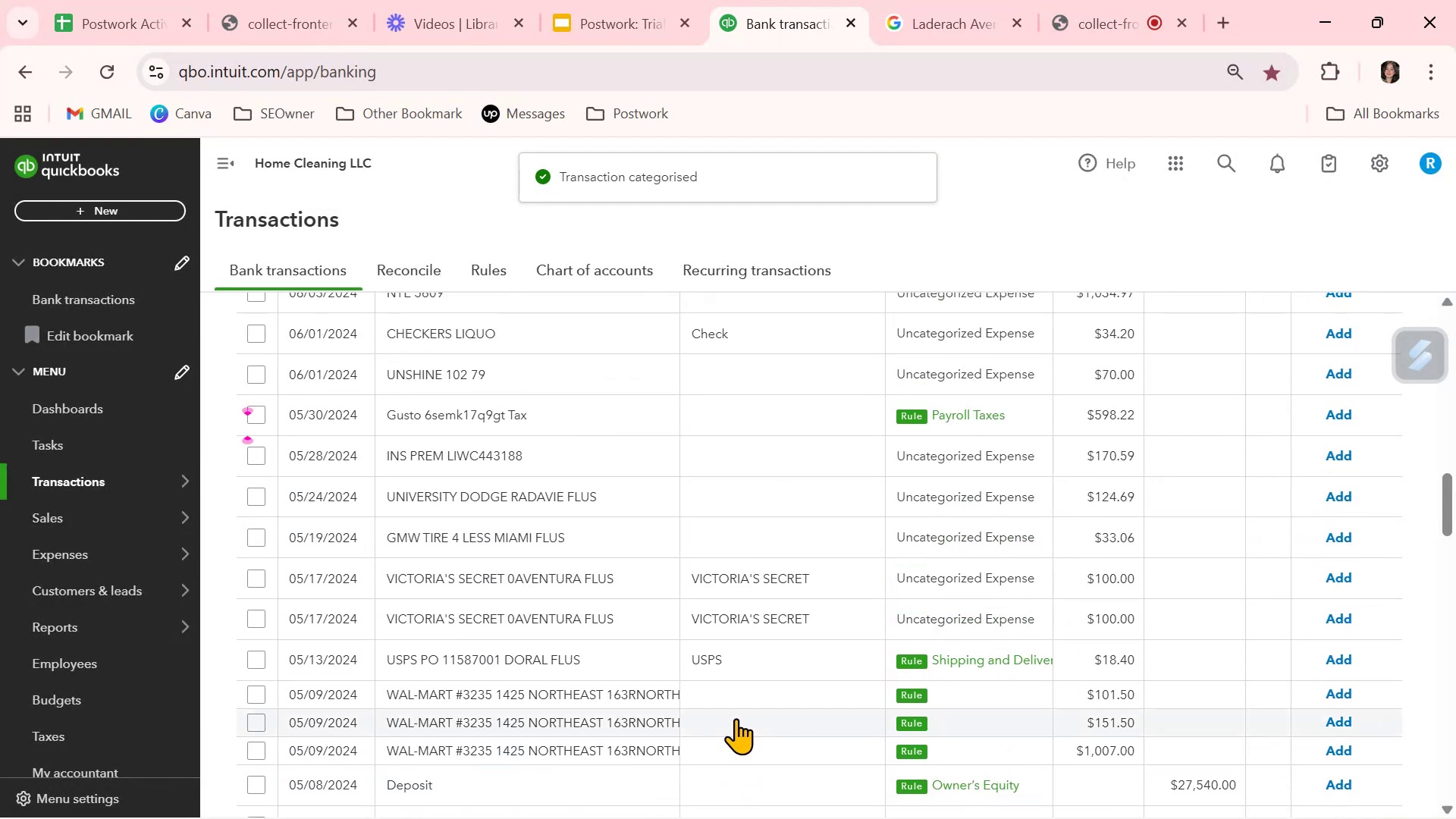 
scroll: coordinate [711, 542], scroll_direction: up, amount: 2.0
 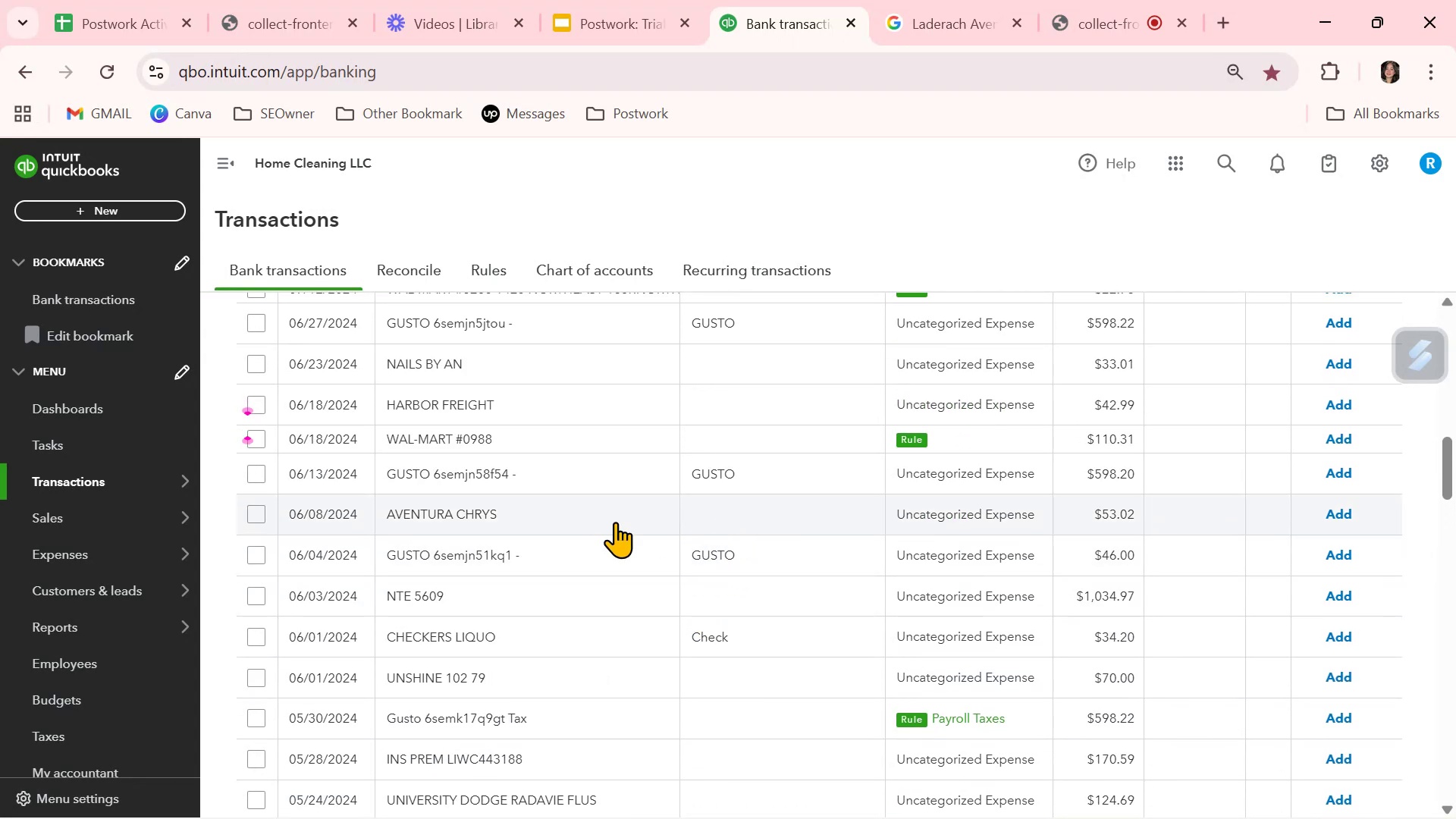 
wait(5.39)
 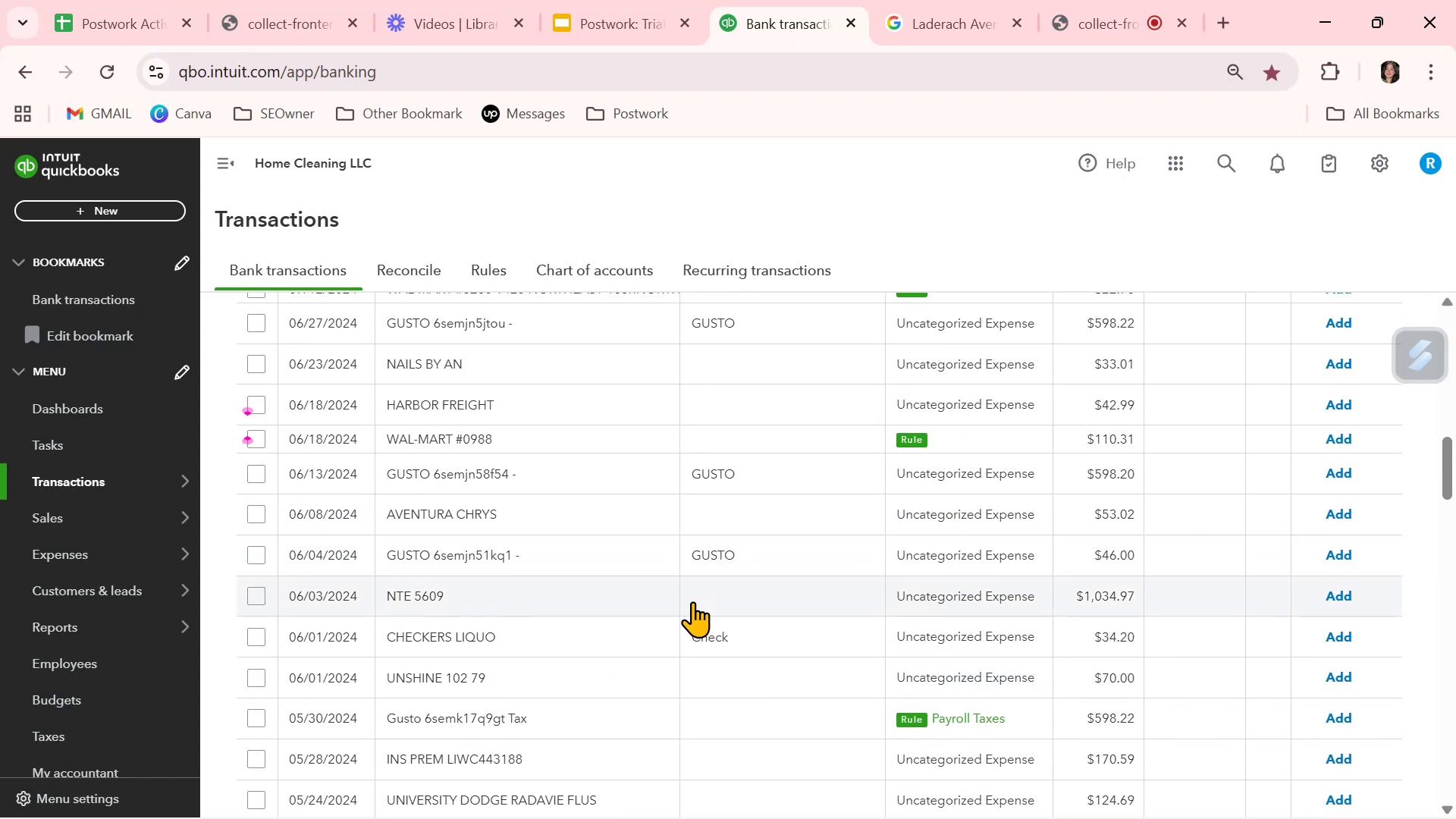 
scroll: coordinate [614, 533], scroll_direction: up, amount: 2.0
 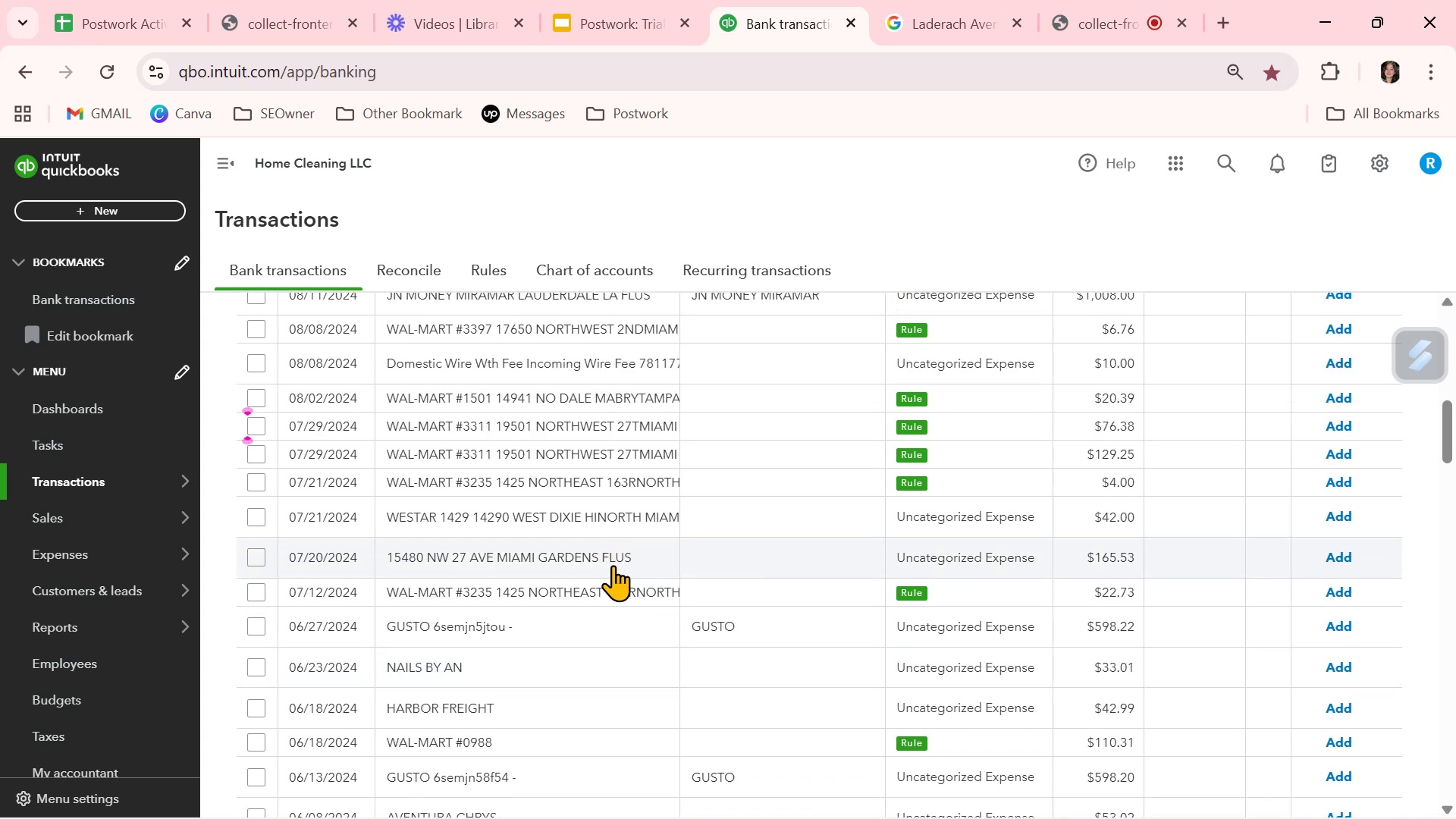 
left_click([614, 558])
 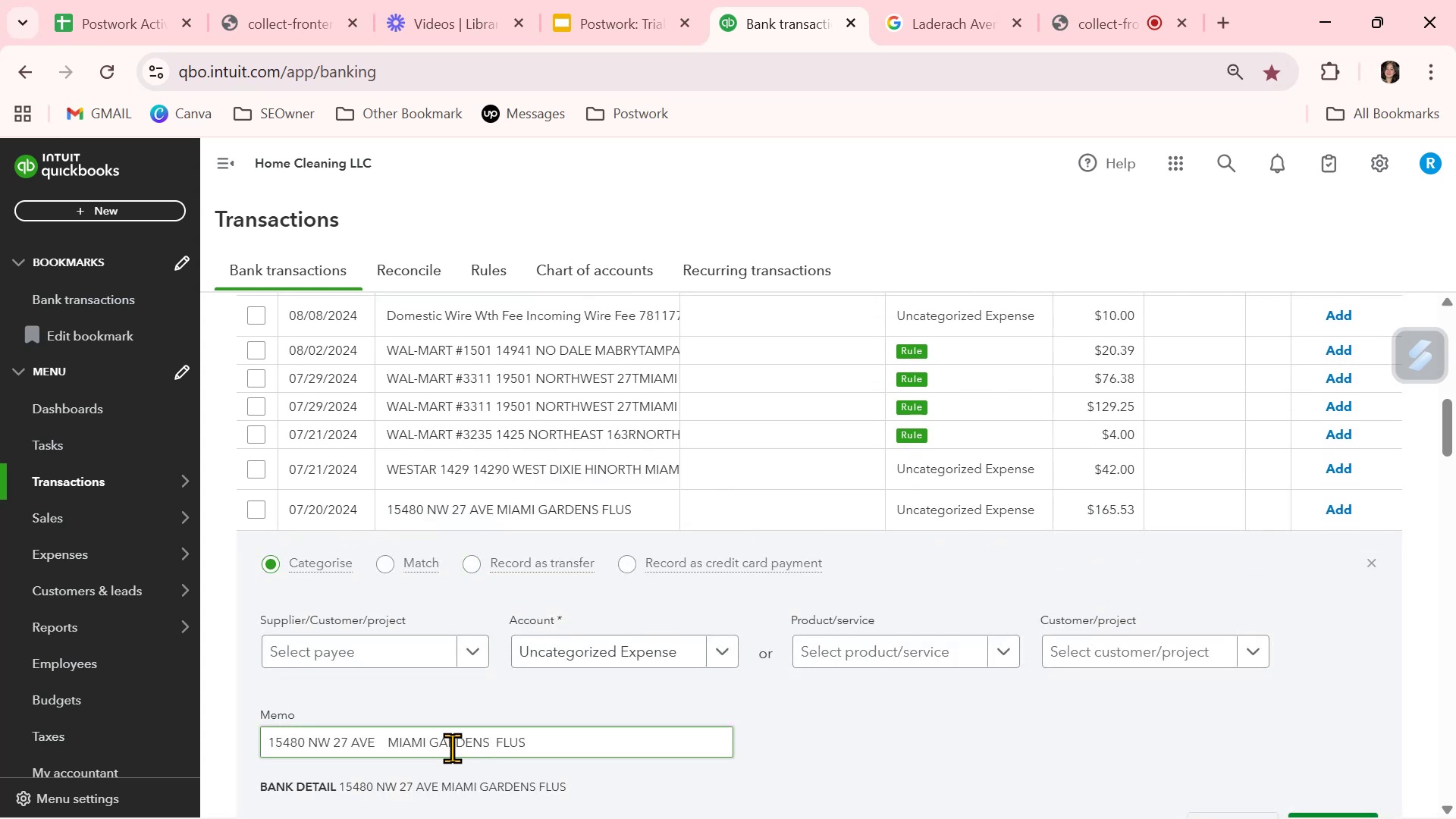 
double_click([452, 748])
 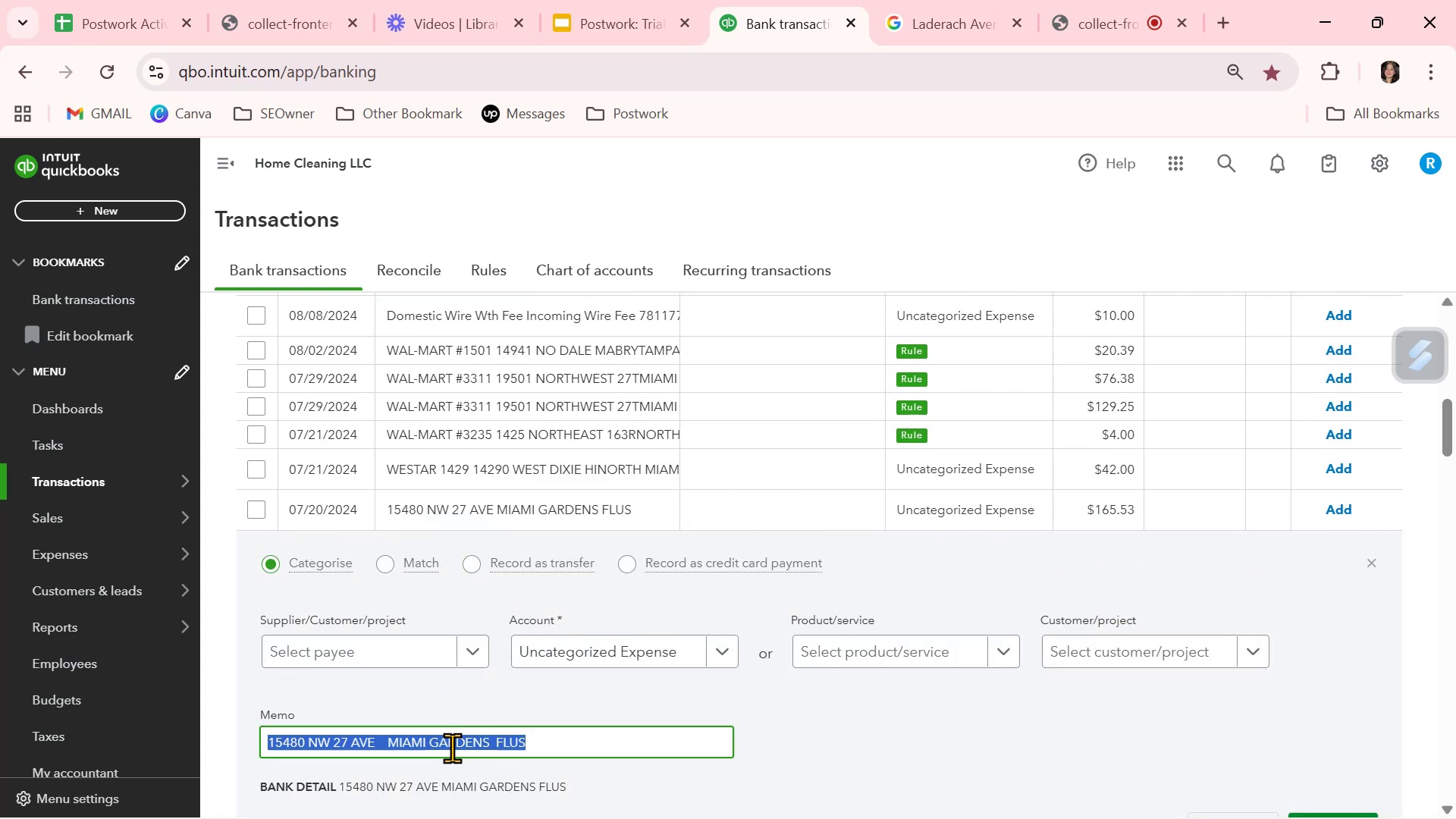 
triple_click([452, 748])
 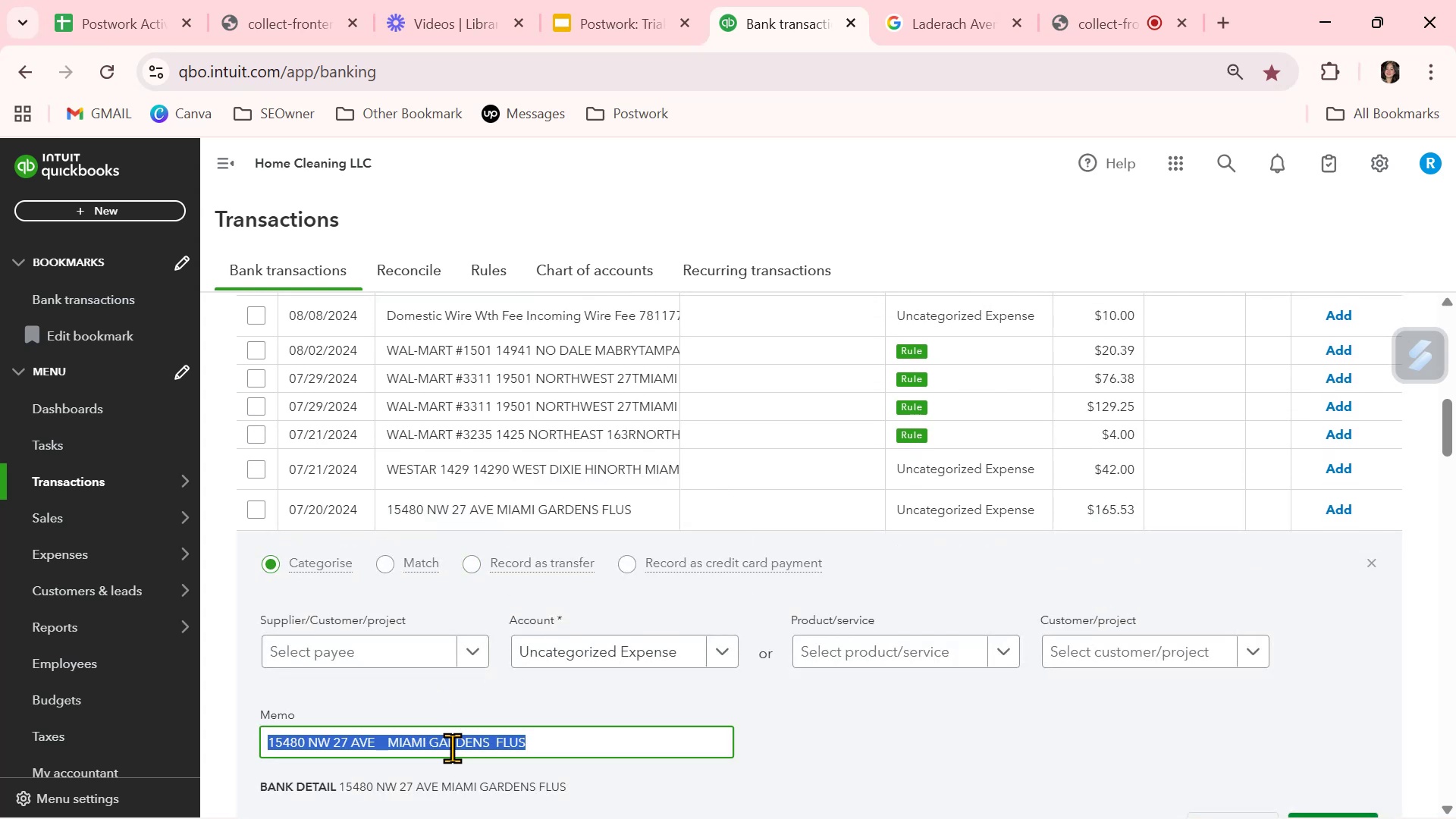 
scroll: coordinate [452, 748], scroll_direction: up, amount: 1.0
 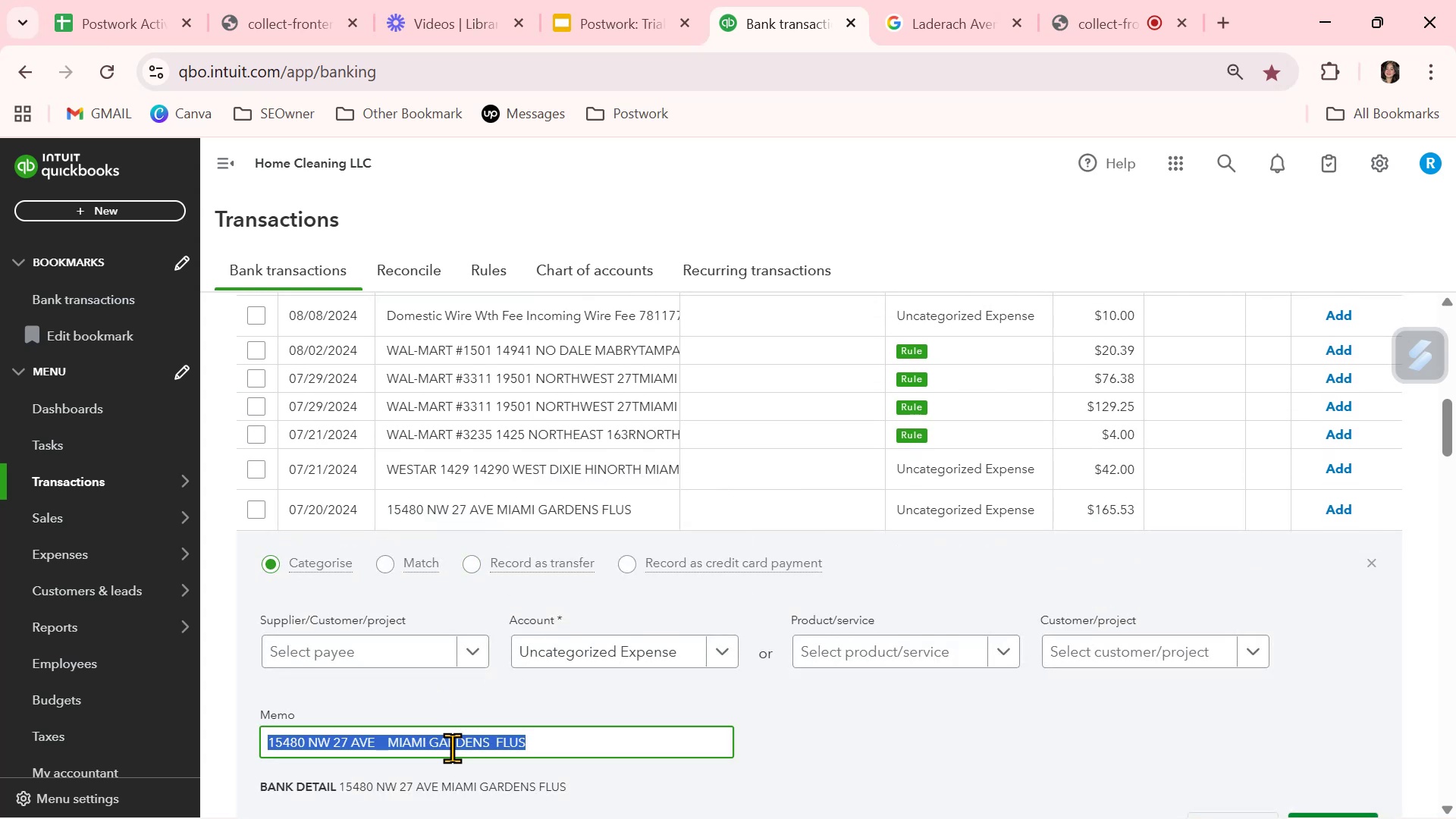 
key(Control+ControlLeft)
 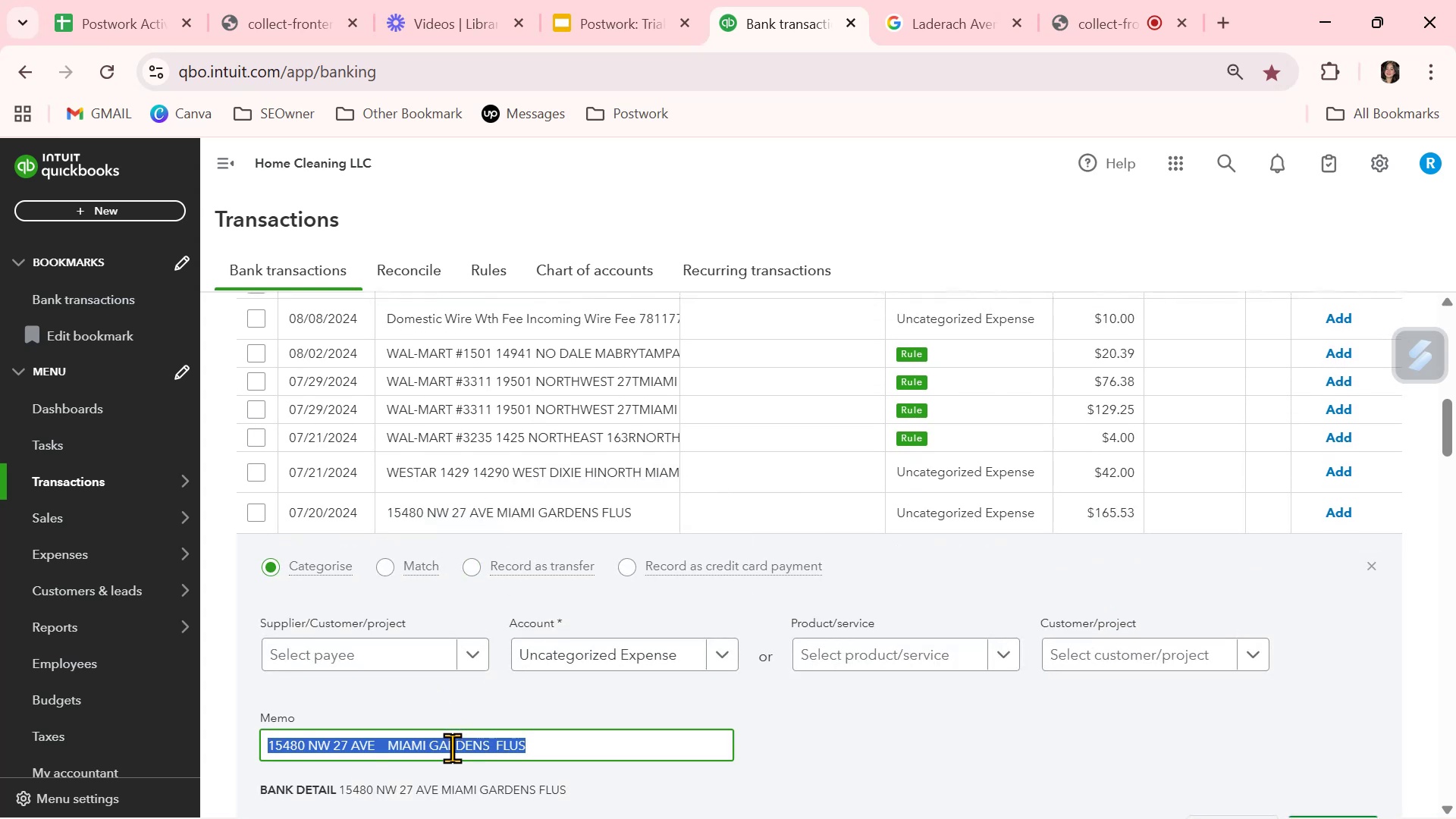 
key(Control+C)
 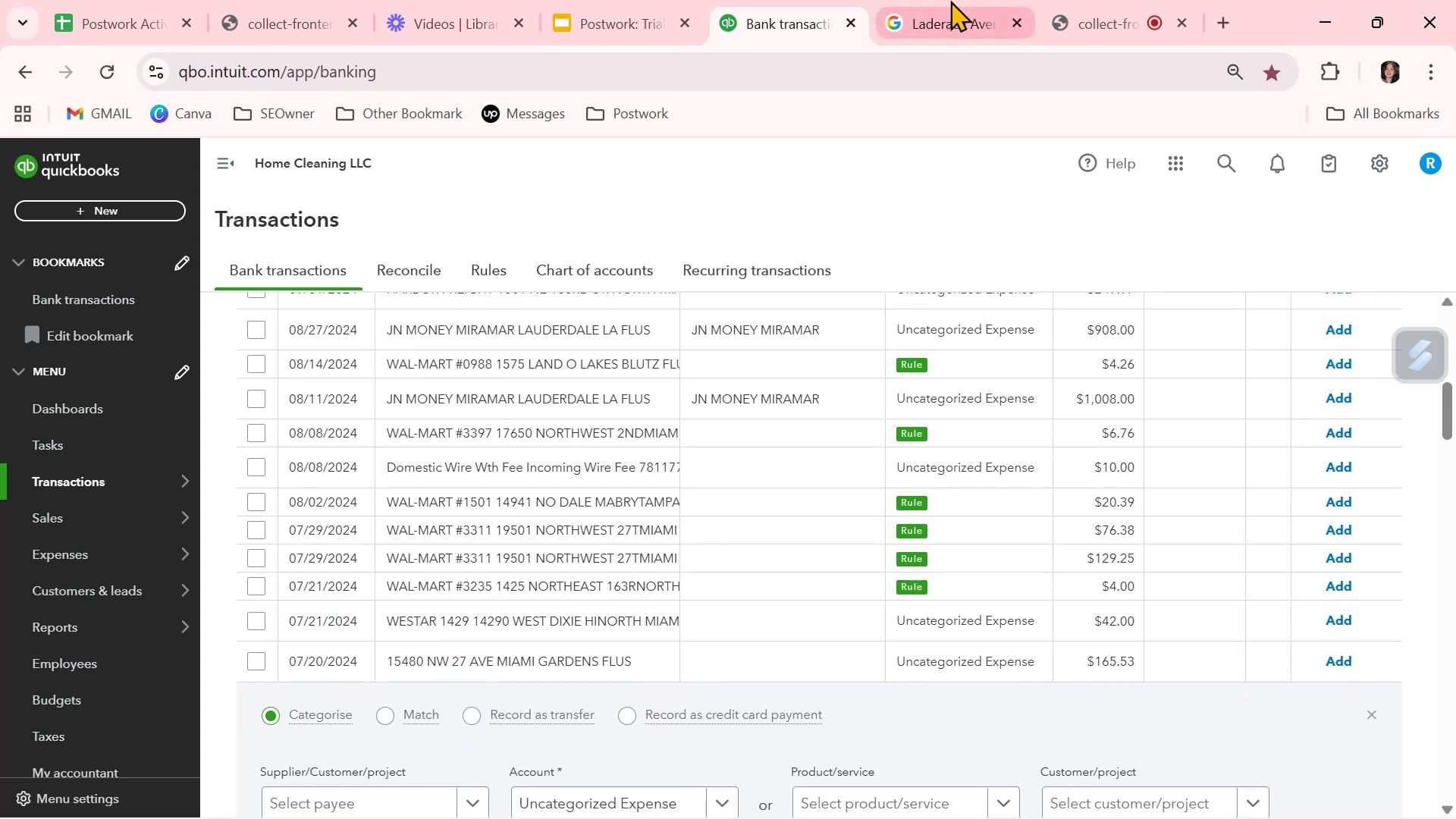 
left_click([937, 20])
 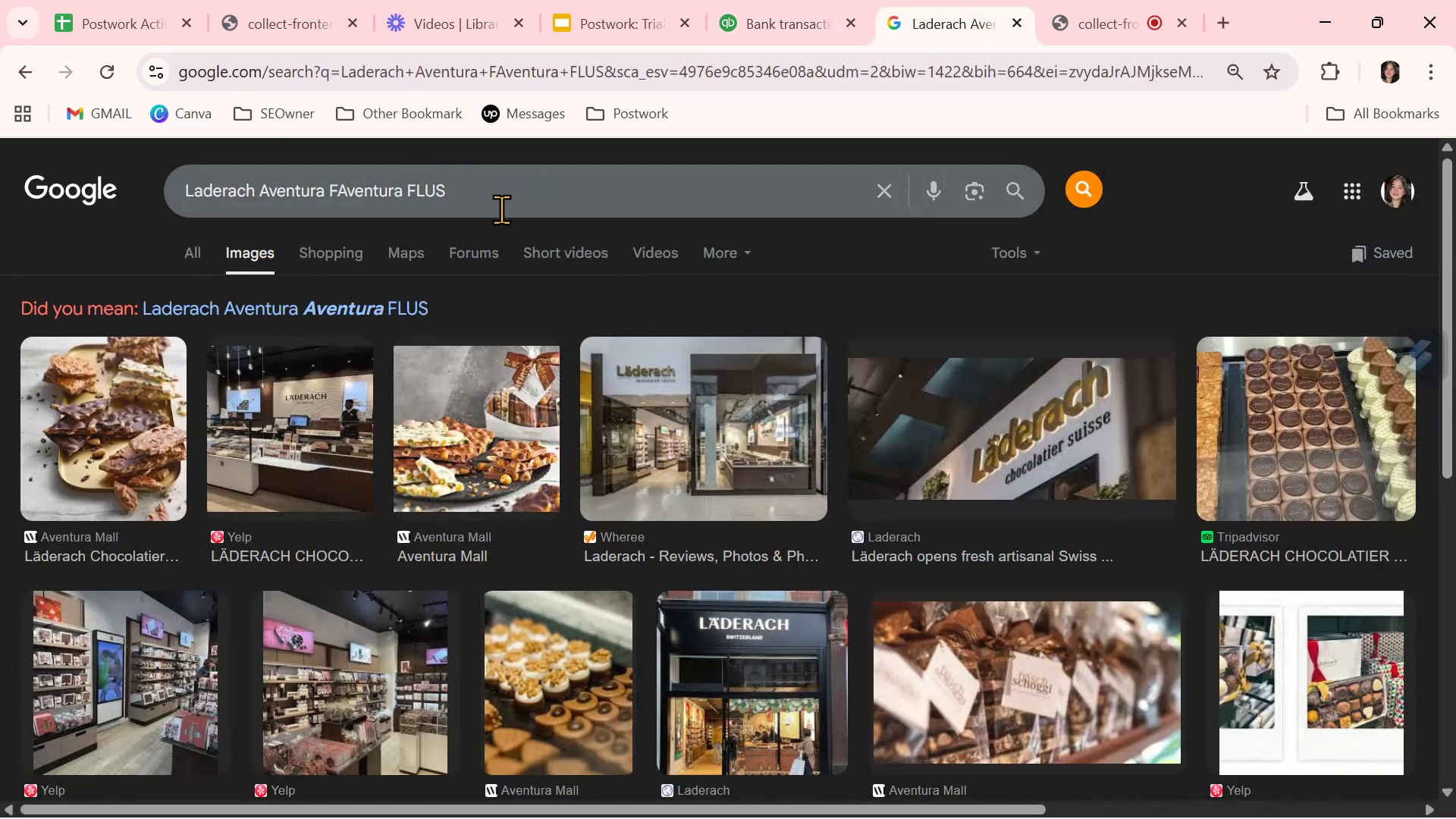 
double_click([502, 209])
 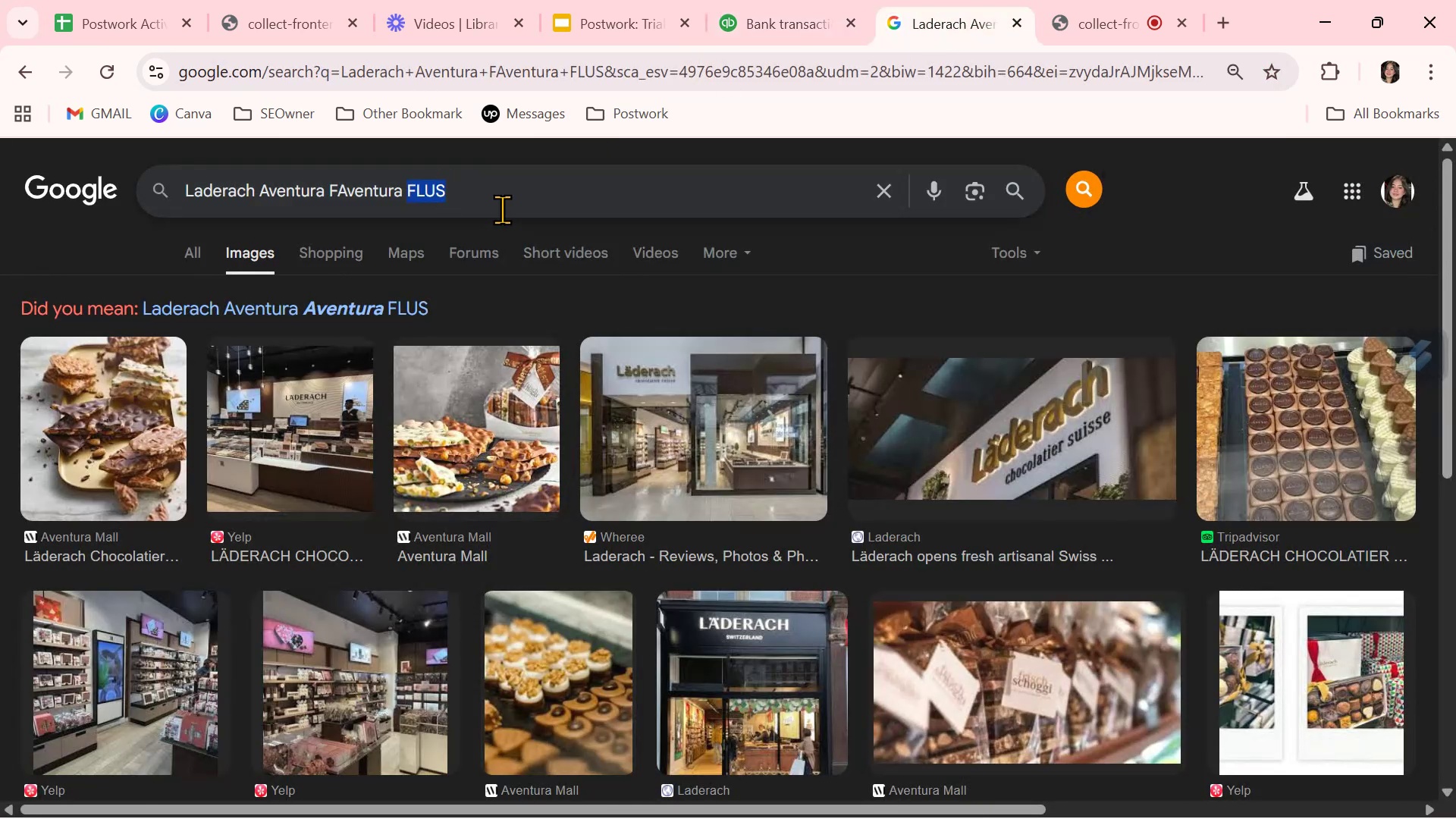 
triple_click([502, 209])
 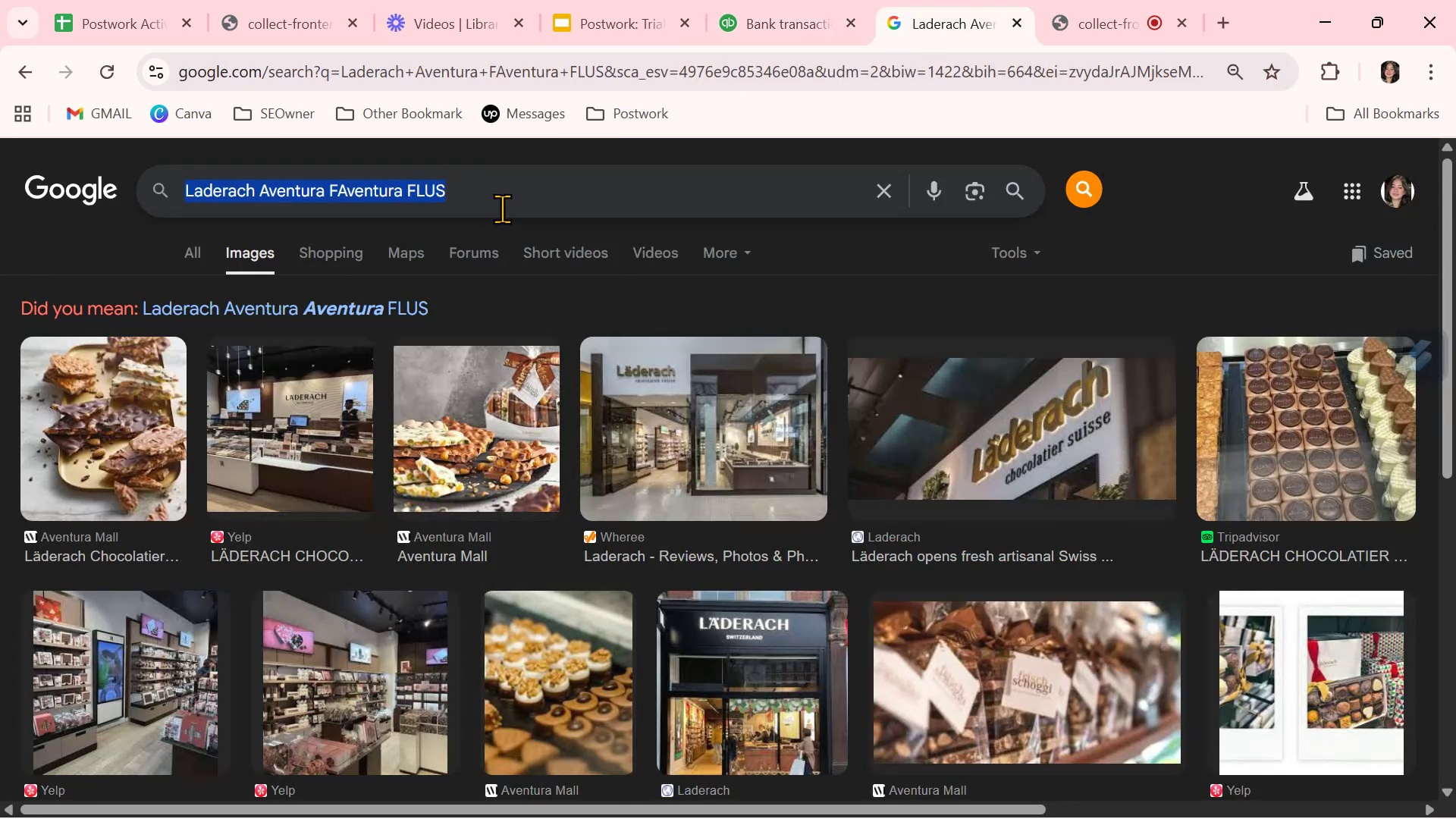 
key(Control+ControlLeft)
 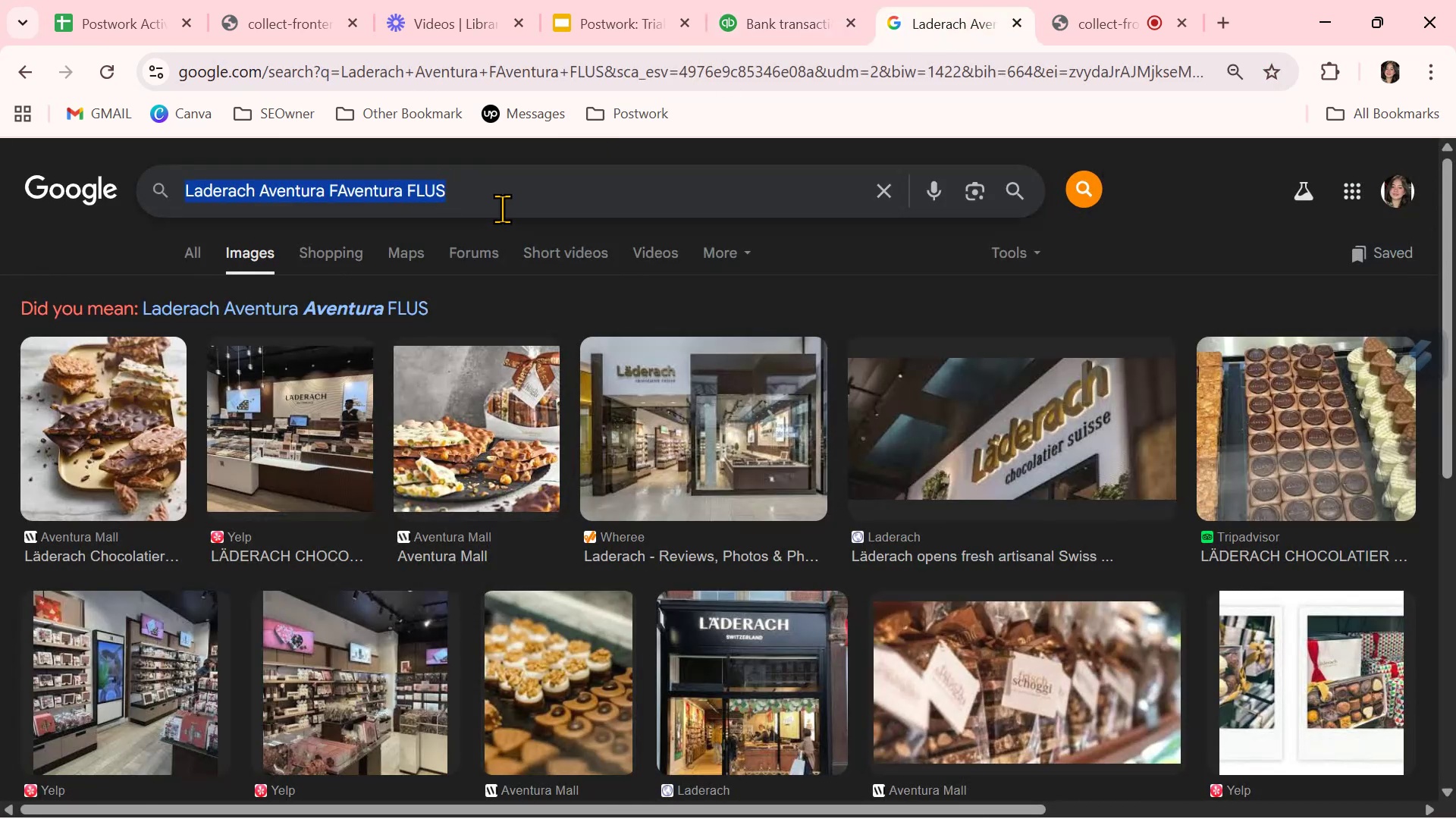 
key(Control+V)
 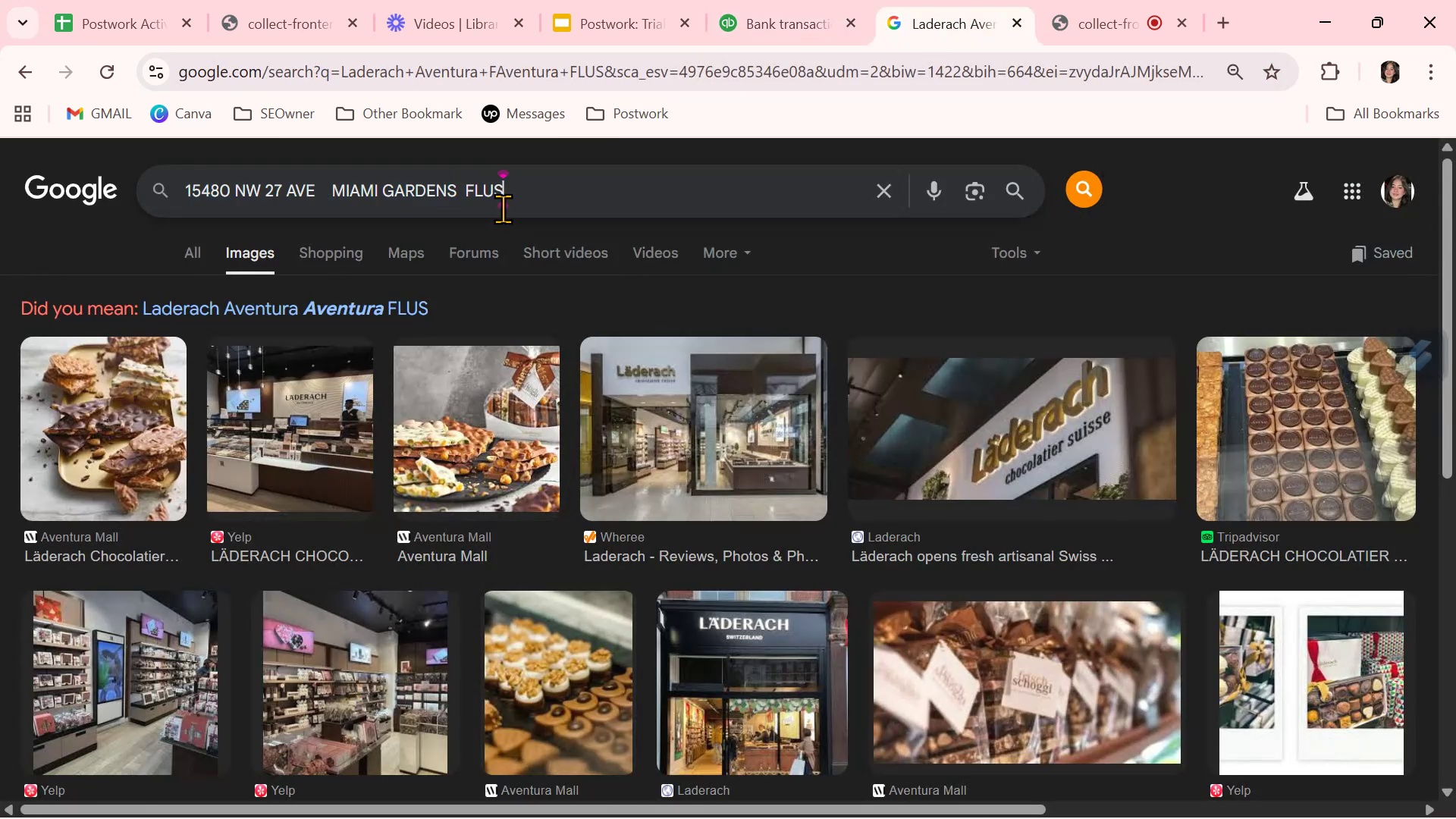 
key(NumpadEnter)
 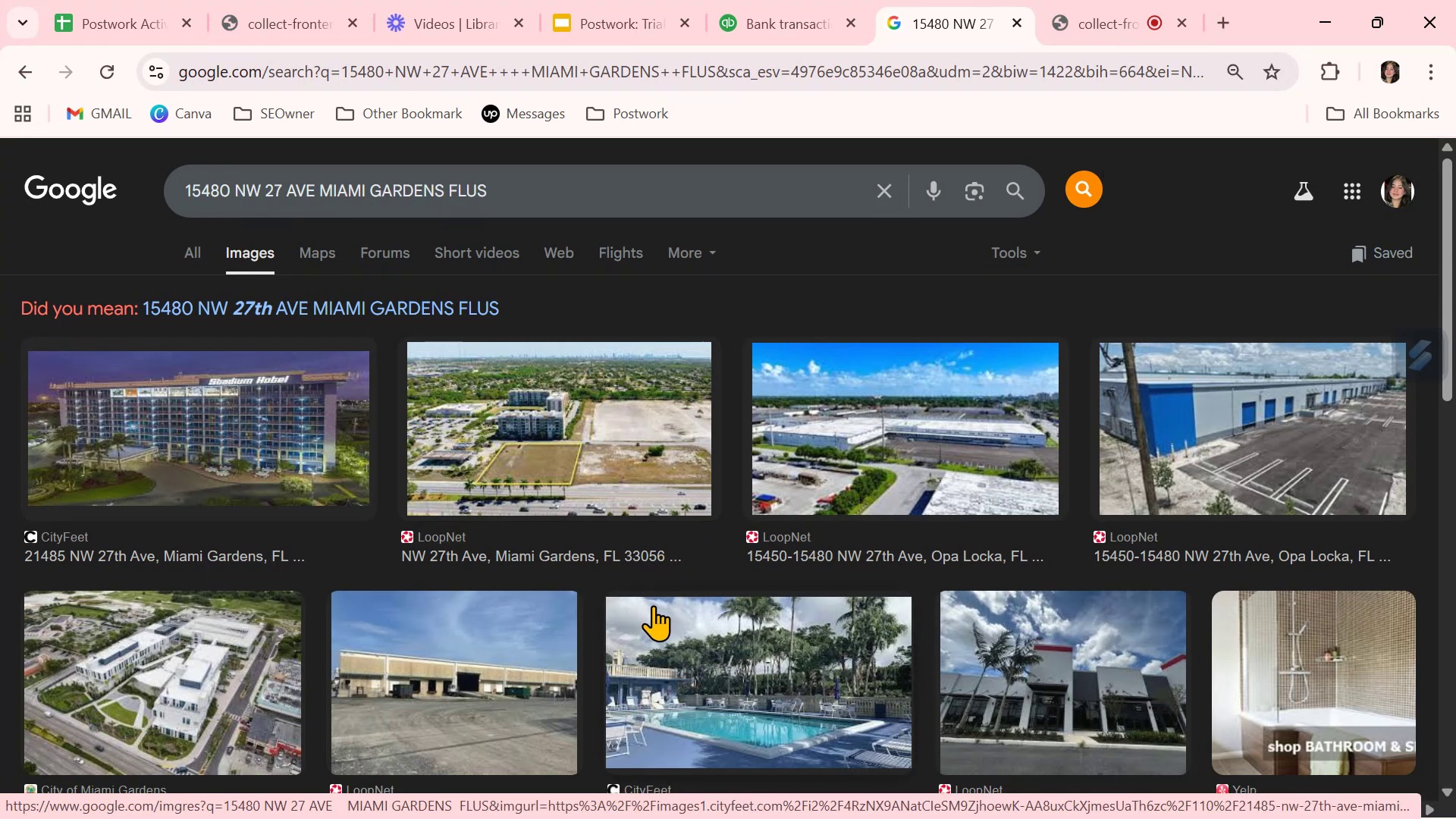 
wait(19.01)
 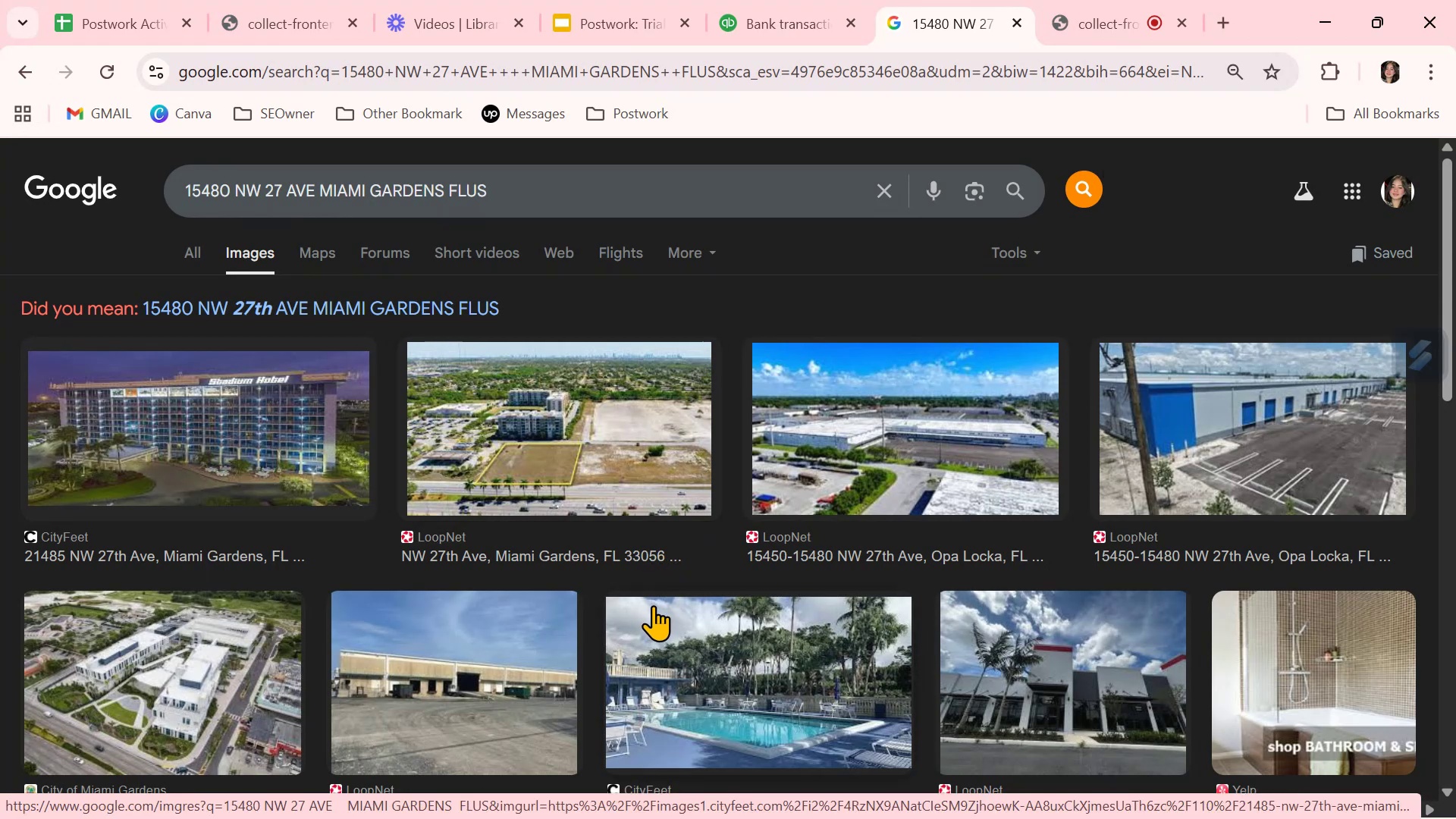 
left_click([823, 7])
 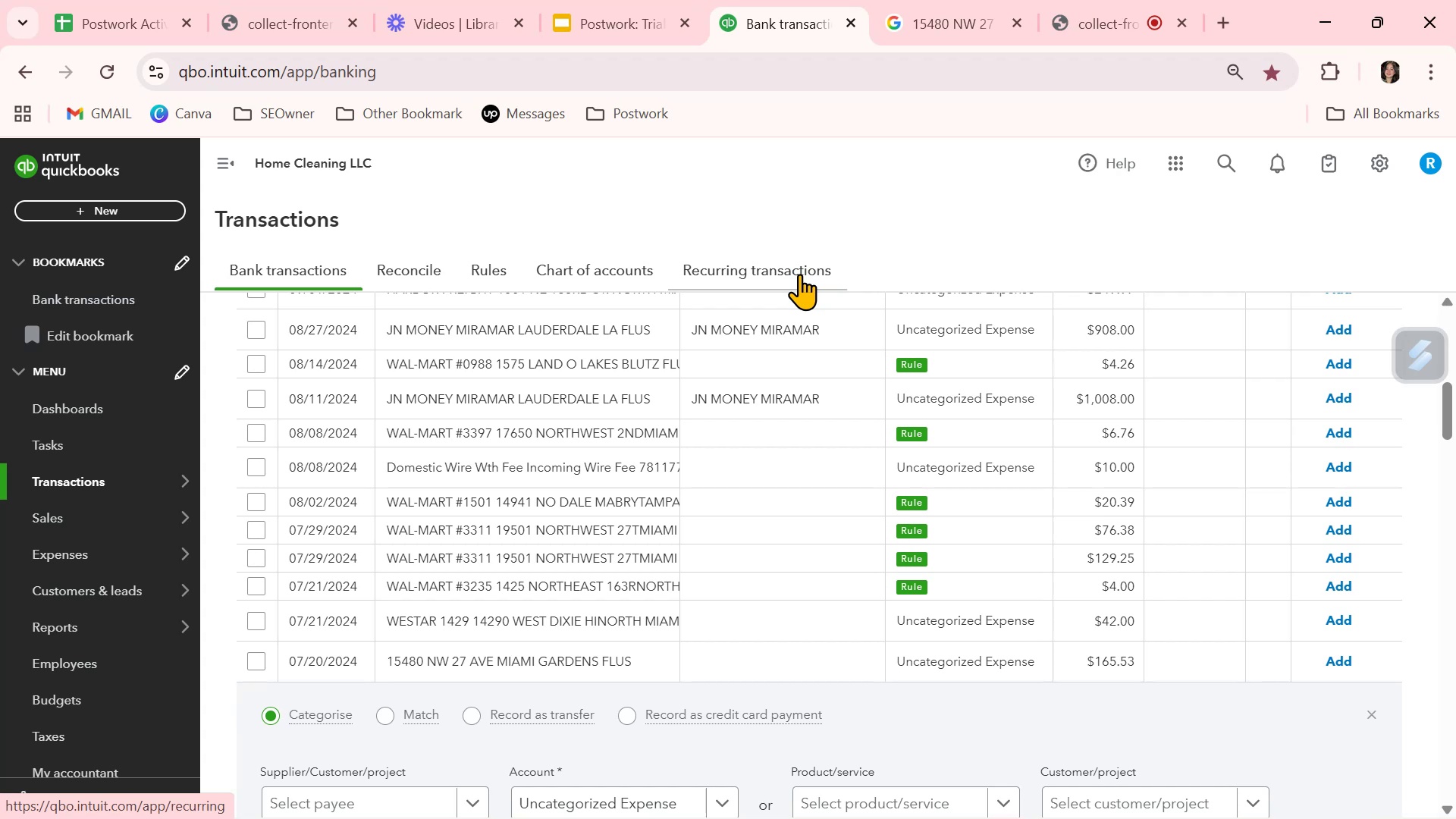 
wait(39.11)
 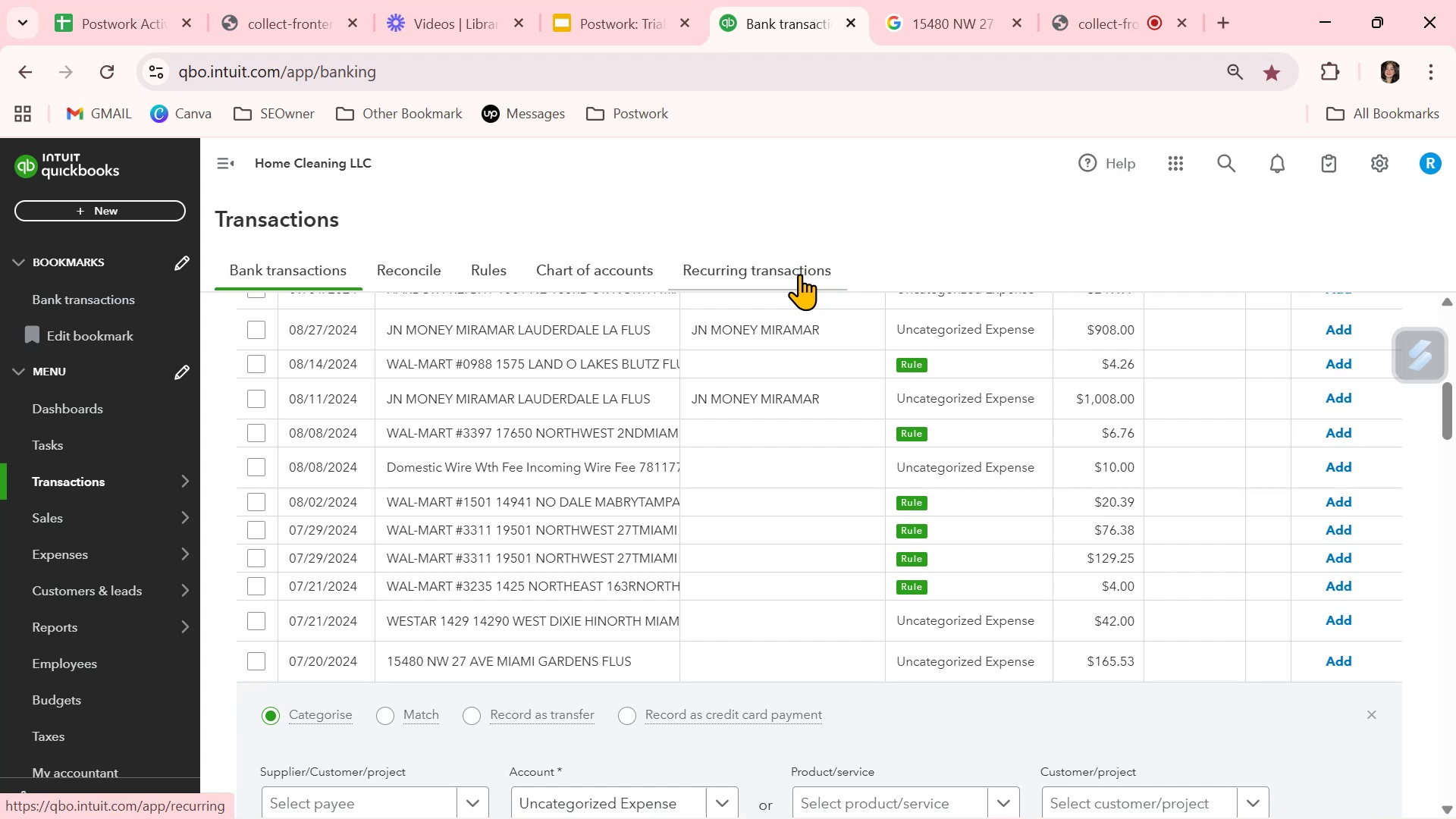 
scroll: coordinate [758, 511], scroll_direction: down, amount: 5.0
 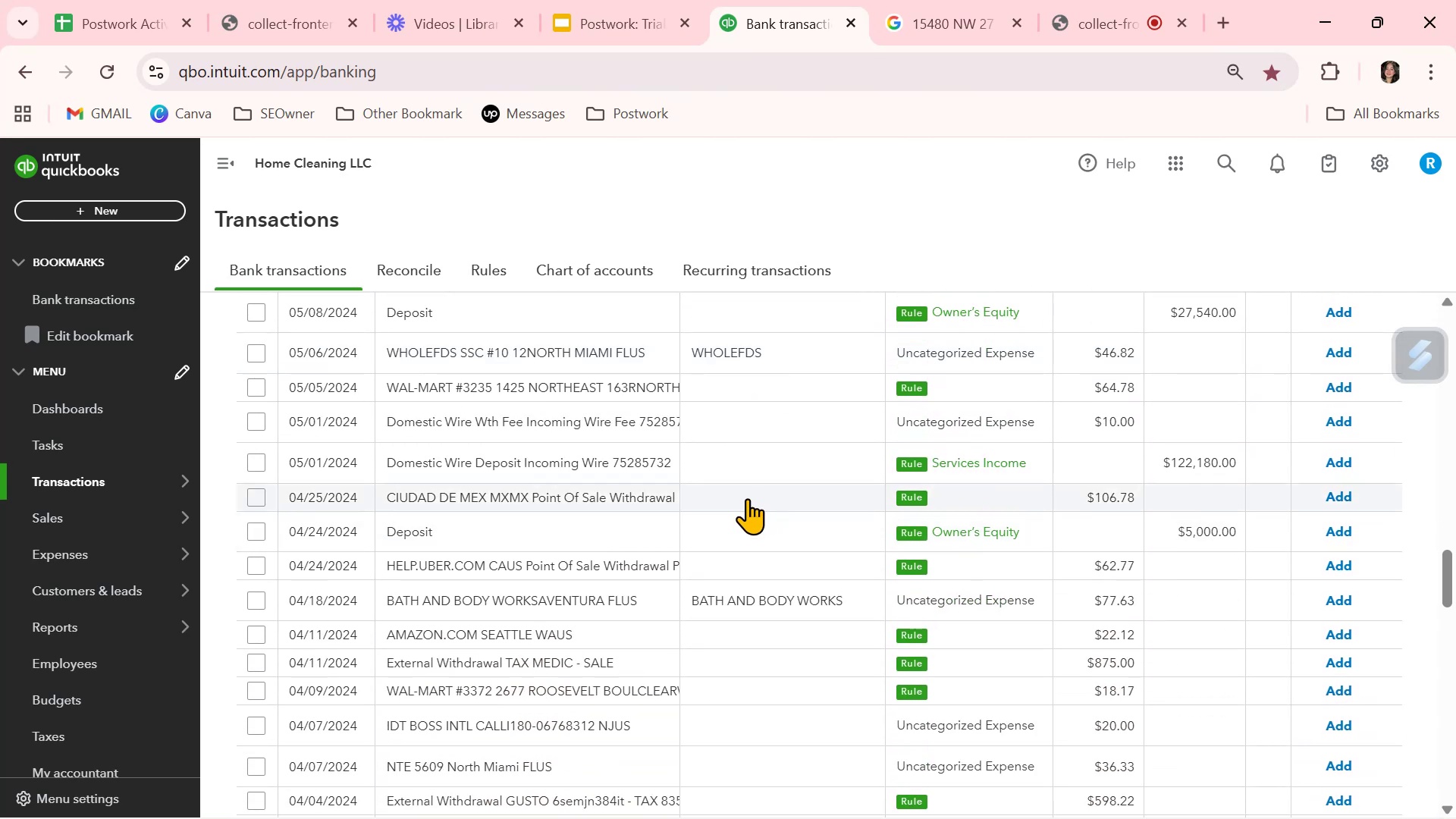 
scroll: coordinate [602, 588], scroll_direction: down, amount: 3.0
 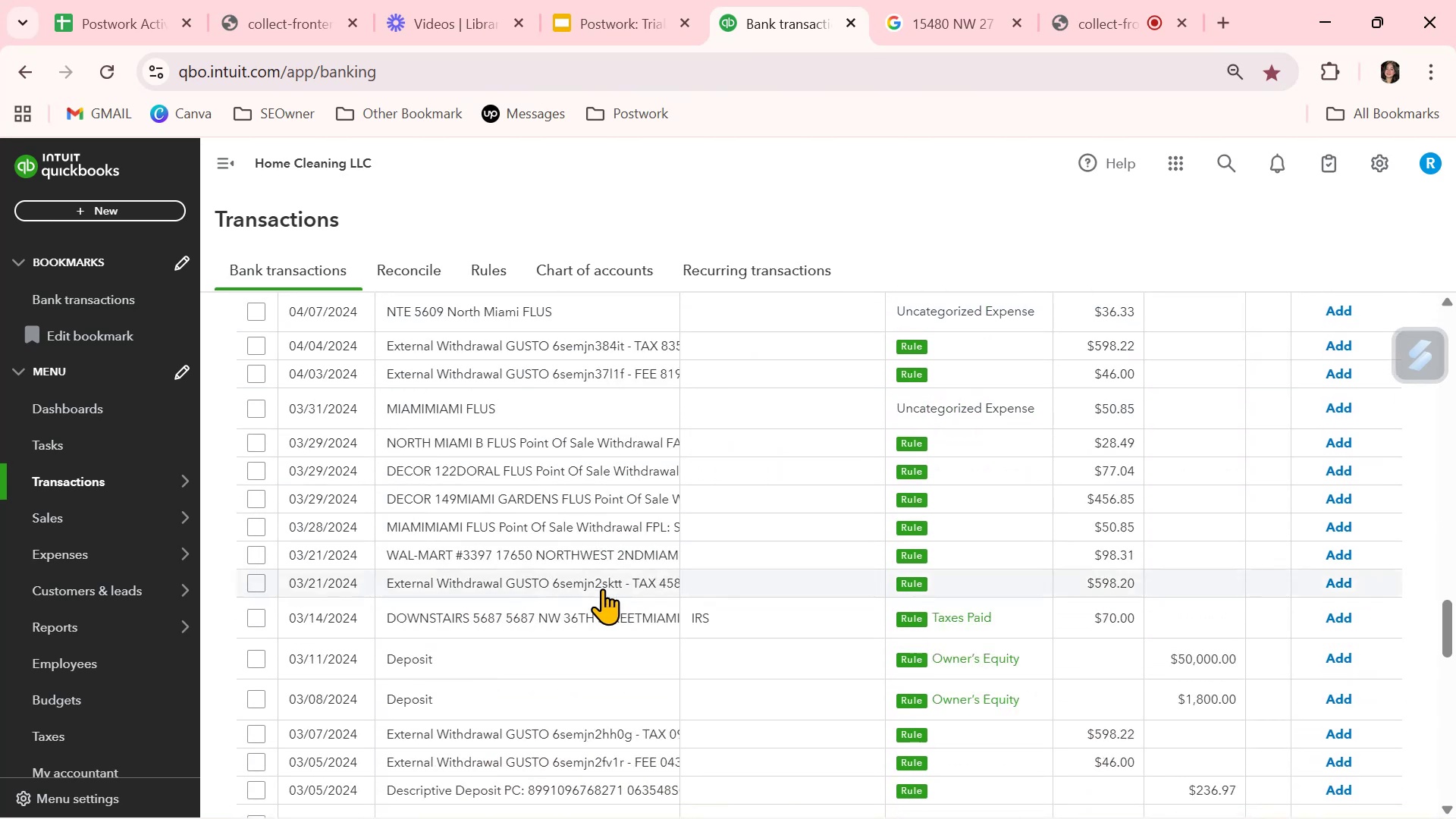 
scroll: coordinate [602, 588], scroll_direction: up, amount: 1.0
 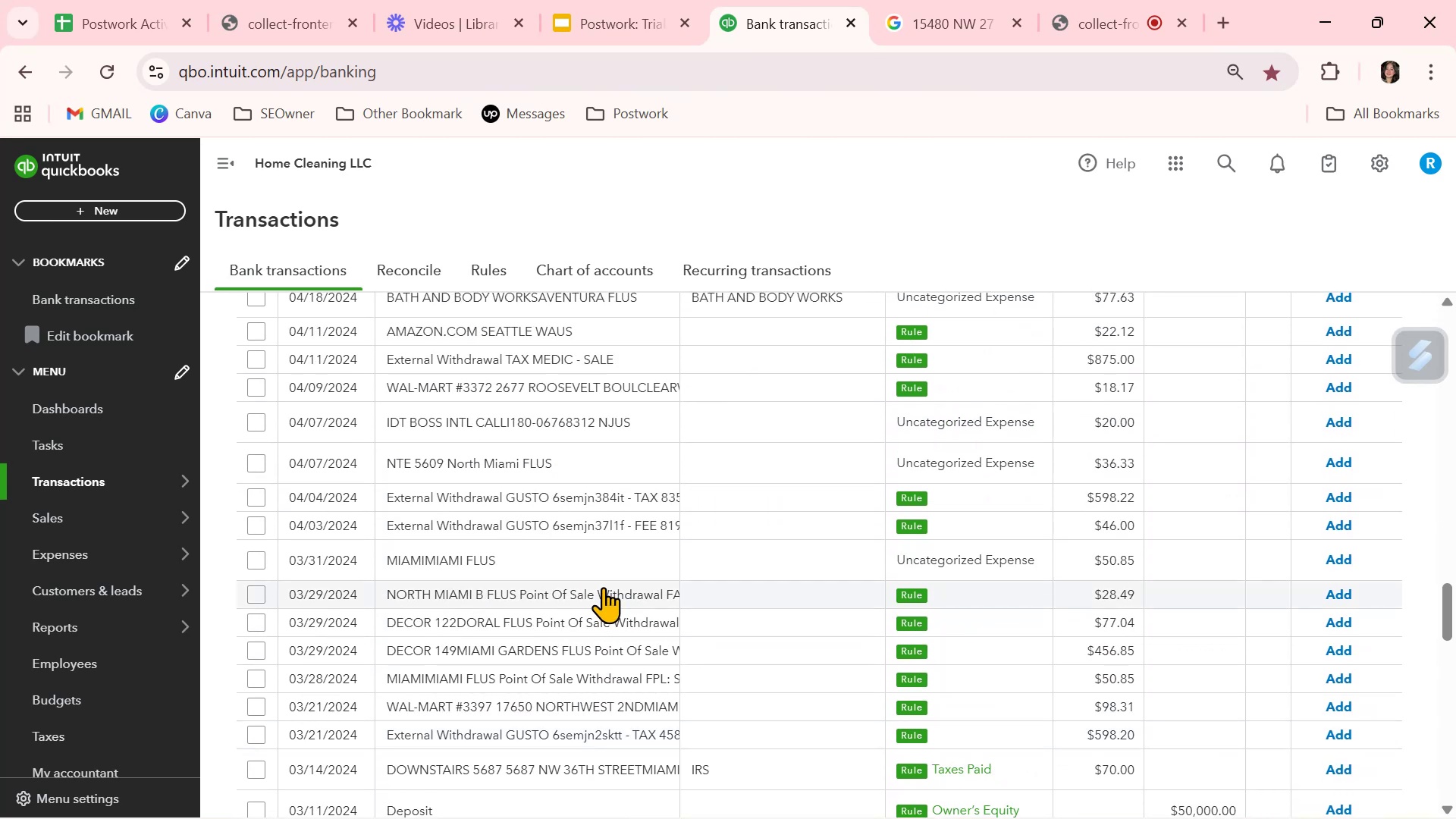 
scroll: coordinate [603, 587], scroll_direction: down, amount: 9.0
 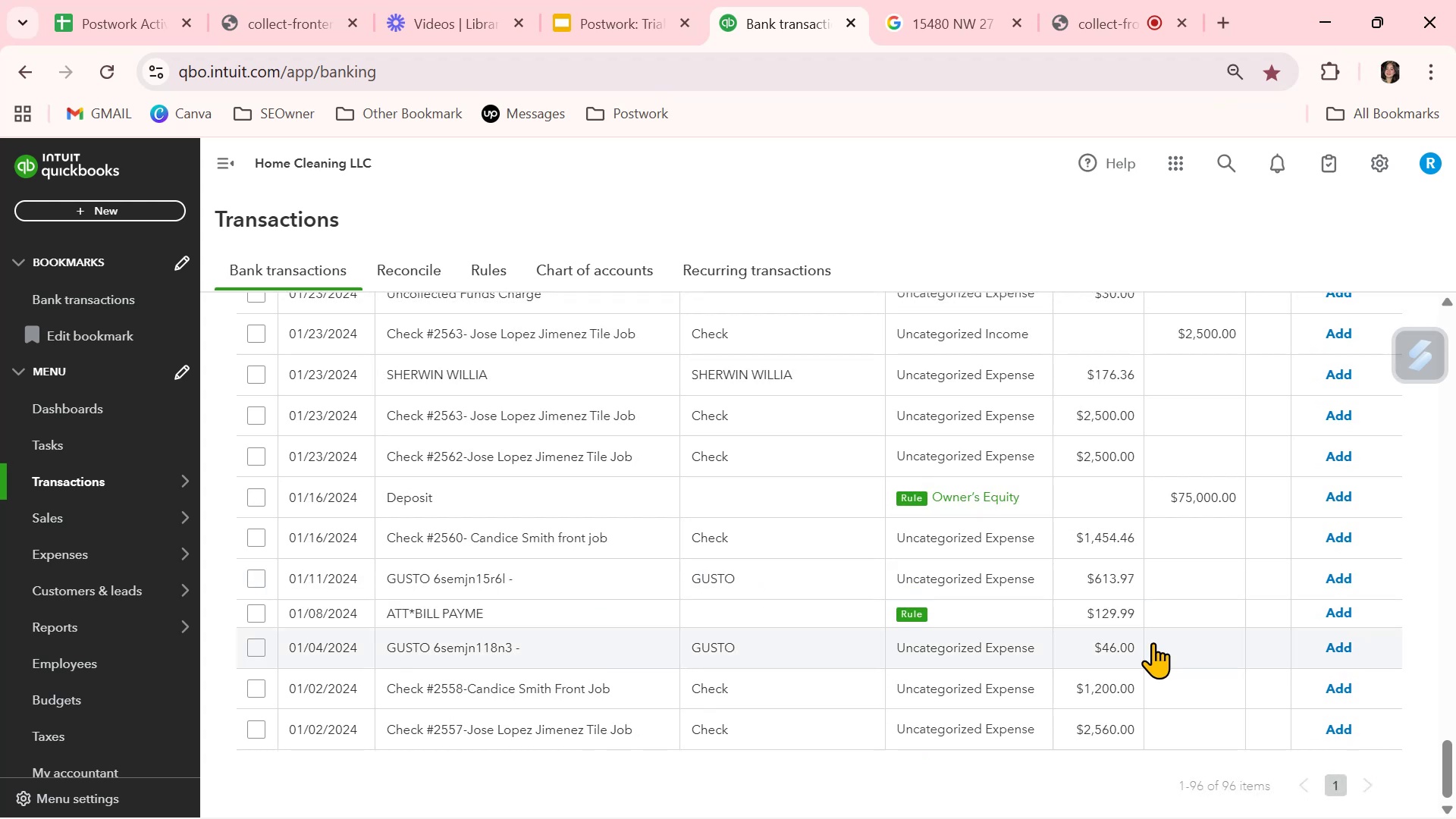 
scroll: coordinate [763, 553], scroll_direction: up, amount: 27.0
 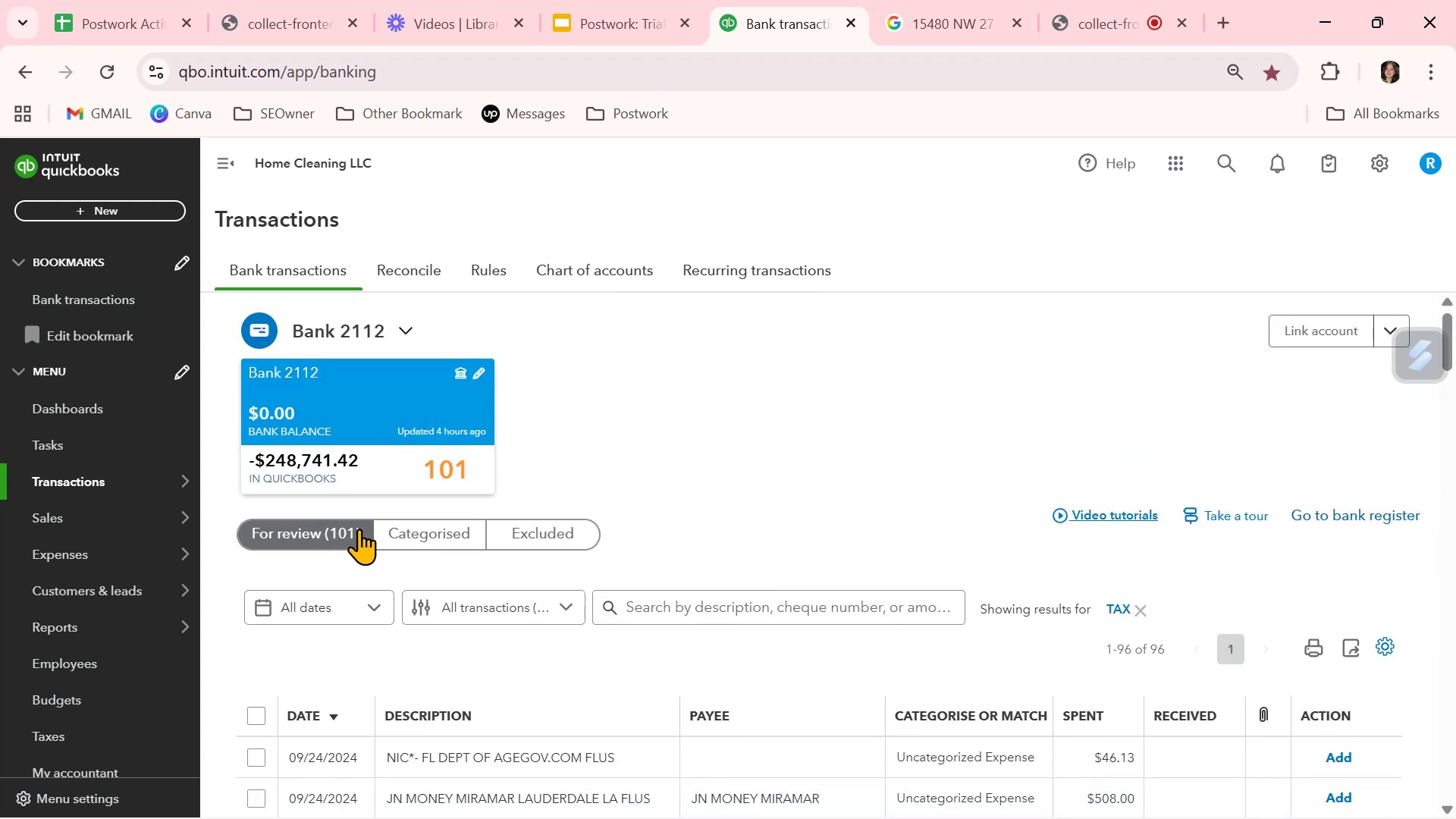 
left_click([322, 537])
 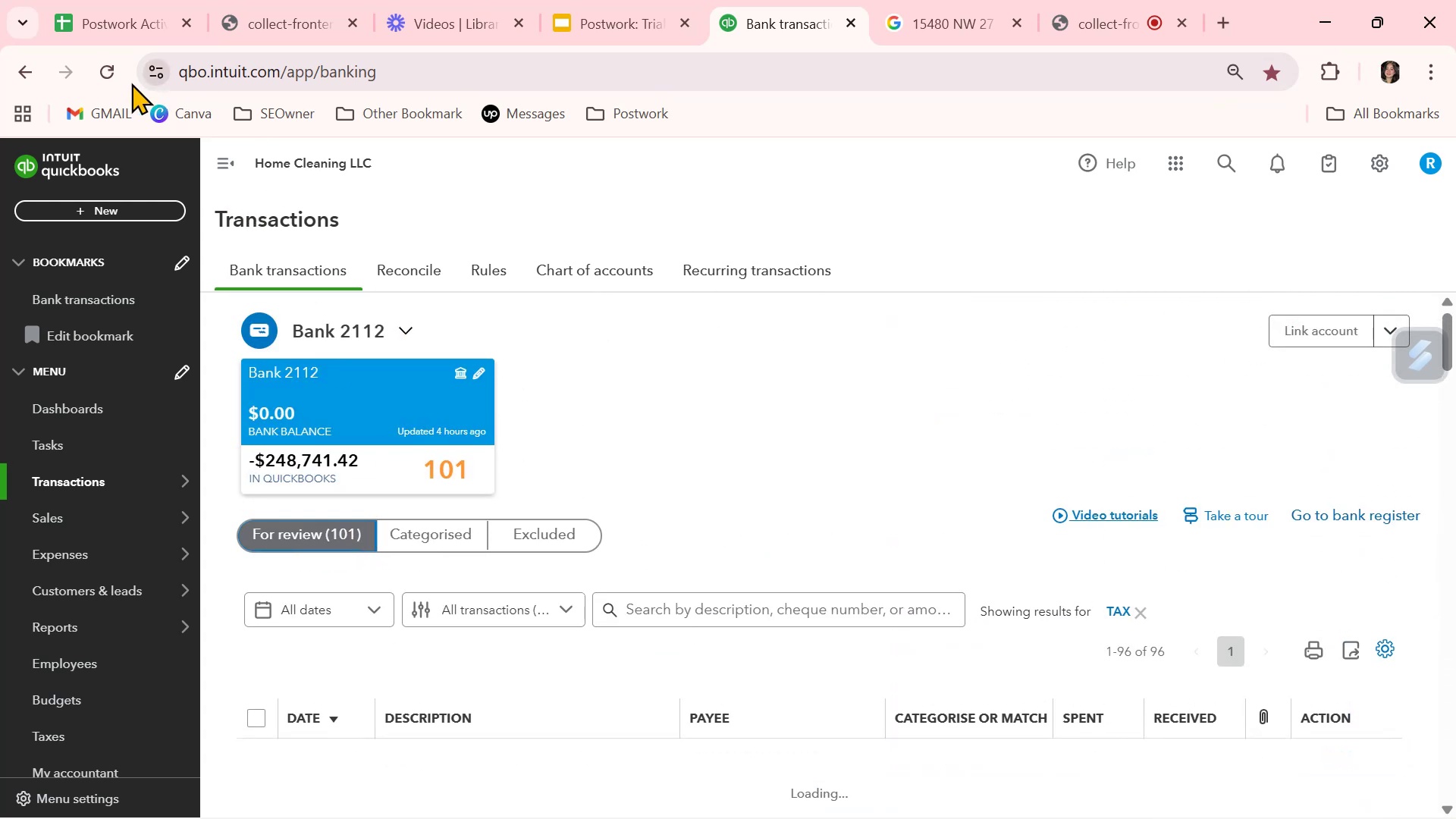 
left_click([96, 71])
 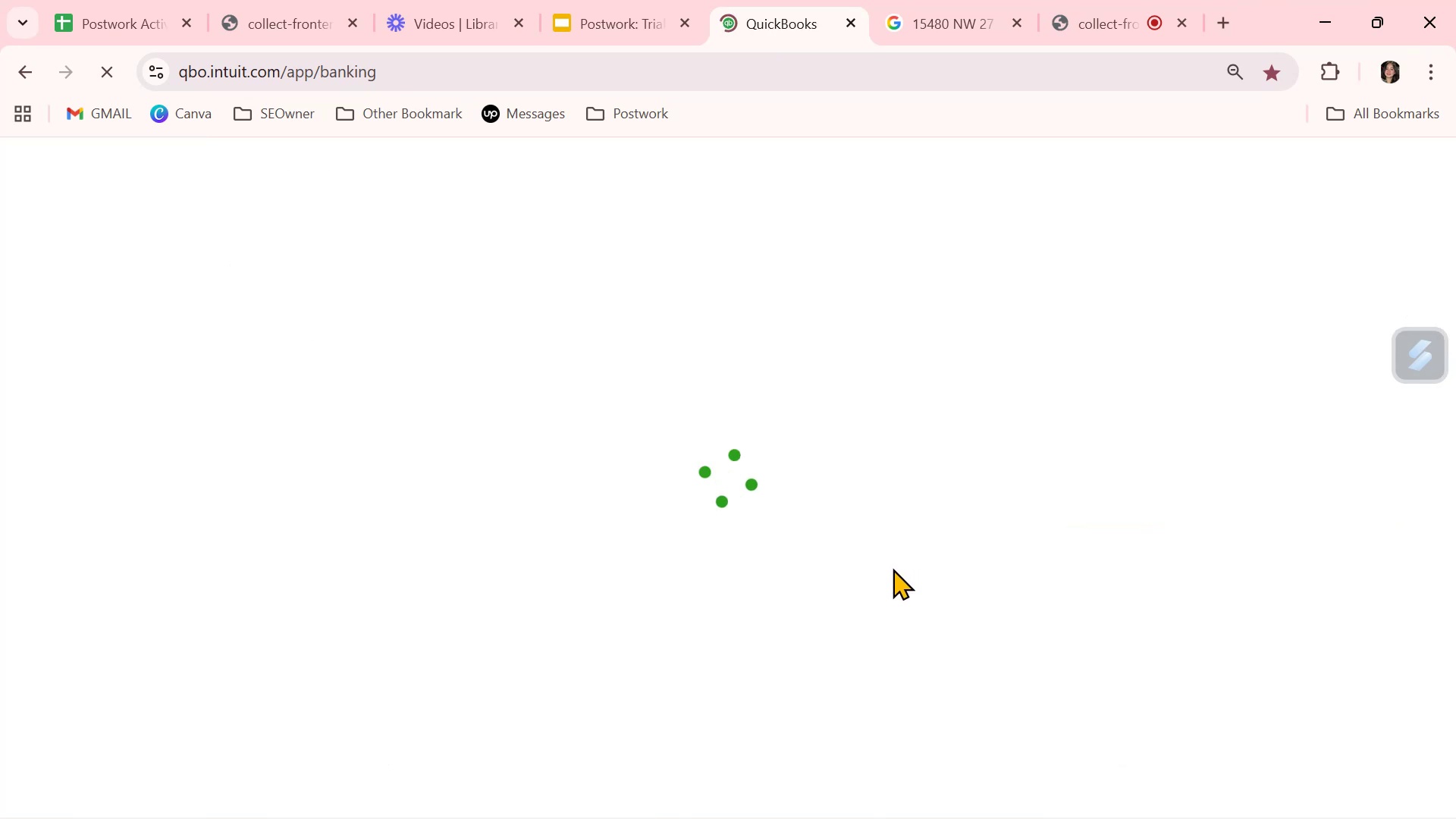 
wait(11.18)
 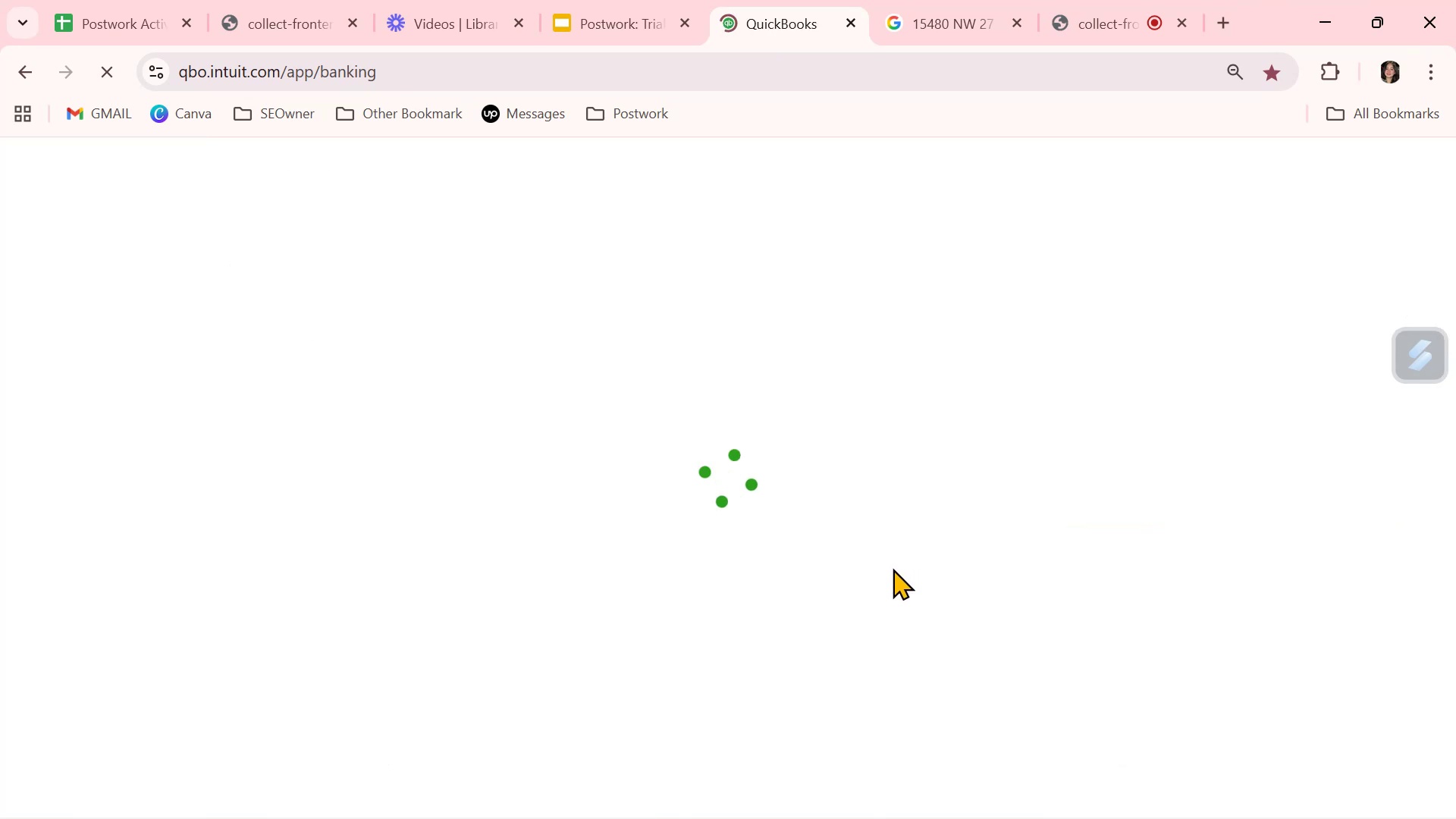 
scroll: coordinate [891, 574], scroll_direction: down, amount: 5.0
 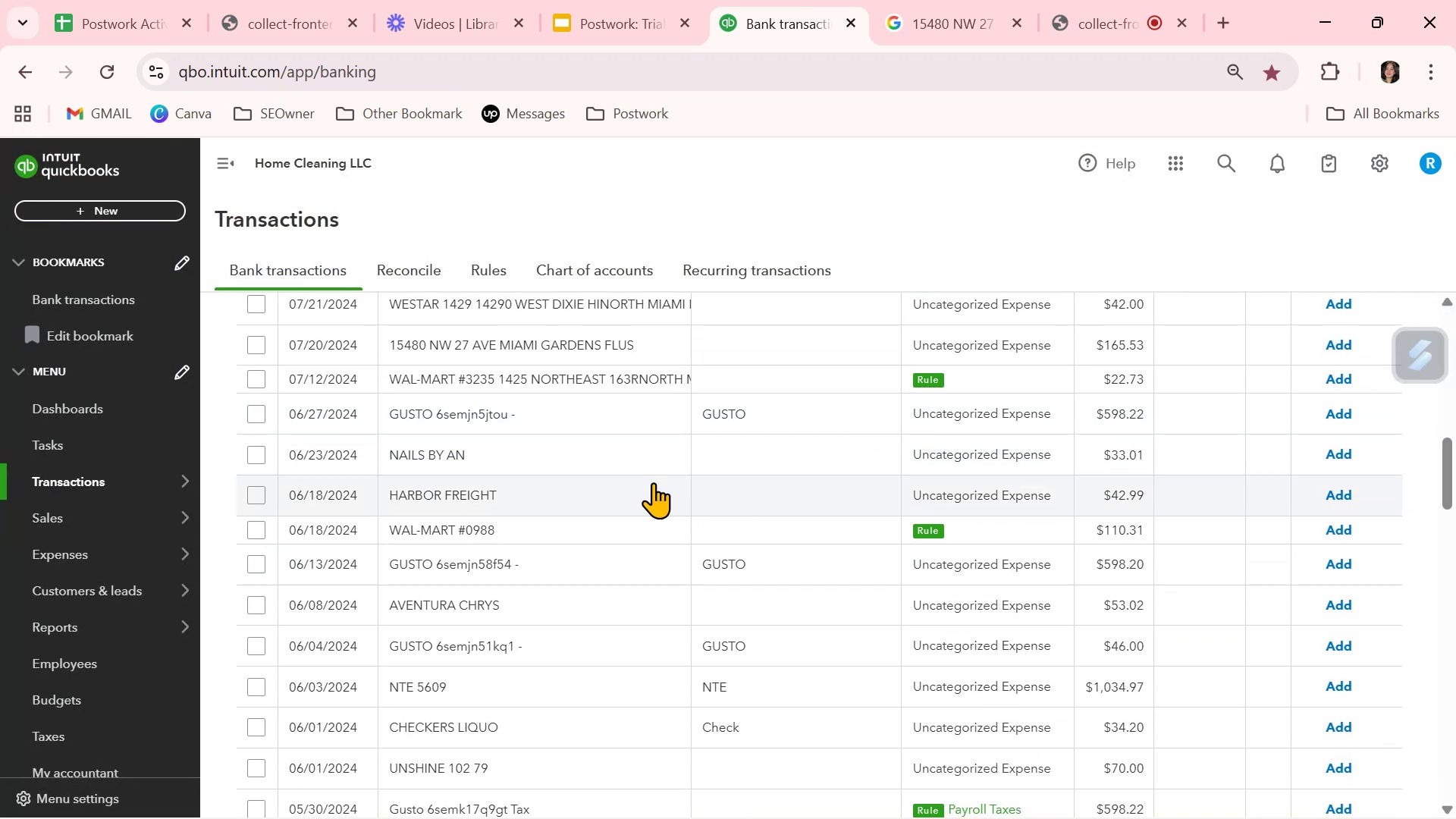 
left_click([570, 494])
 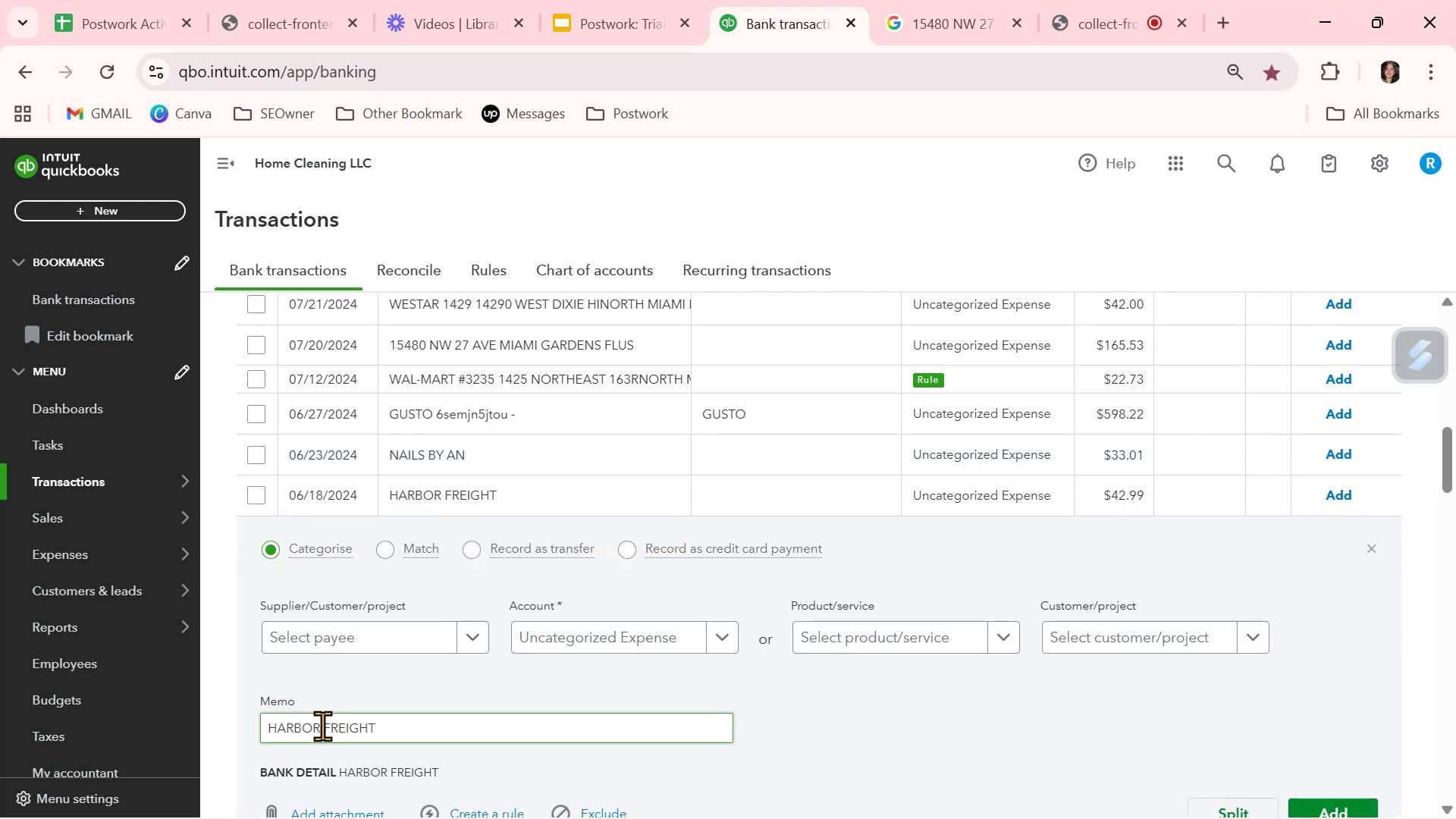 
double_click([322, 728])
 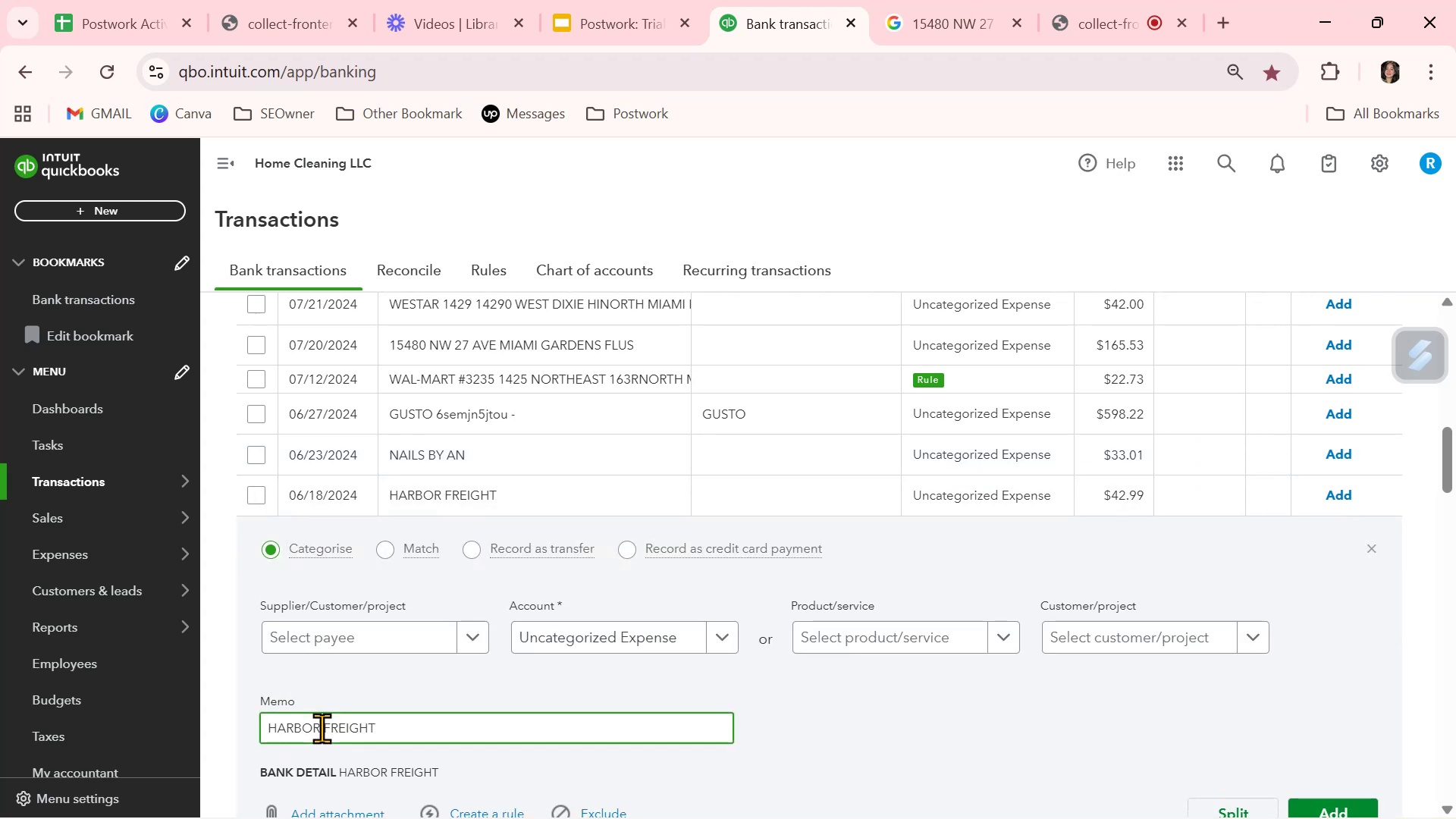 
triple_click([322, 728])
 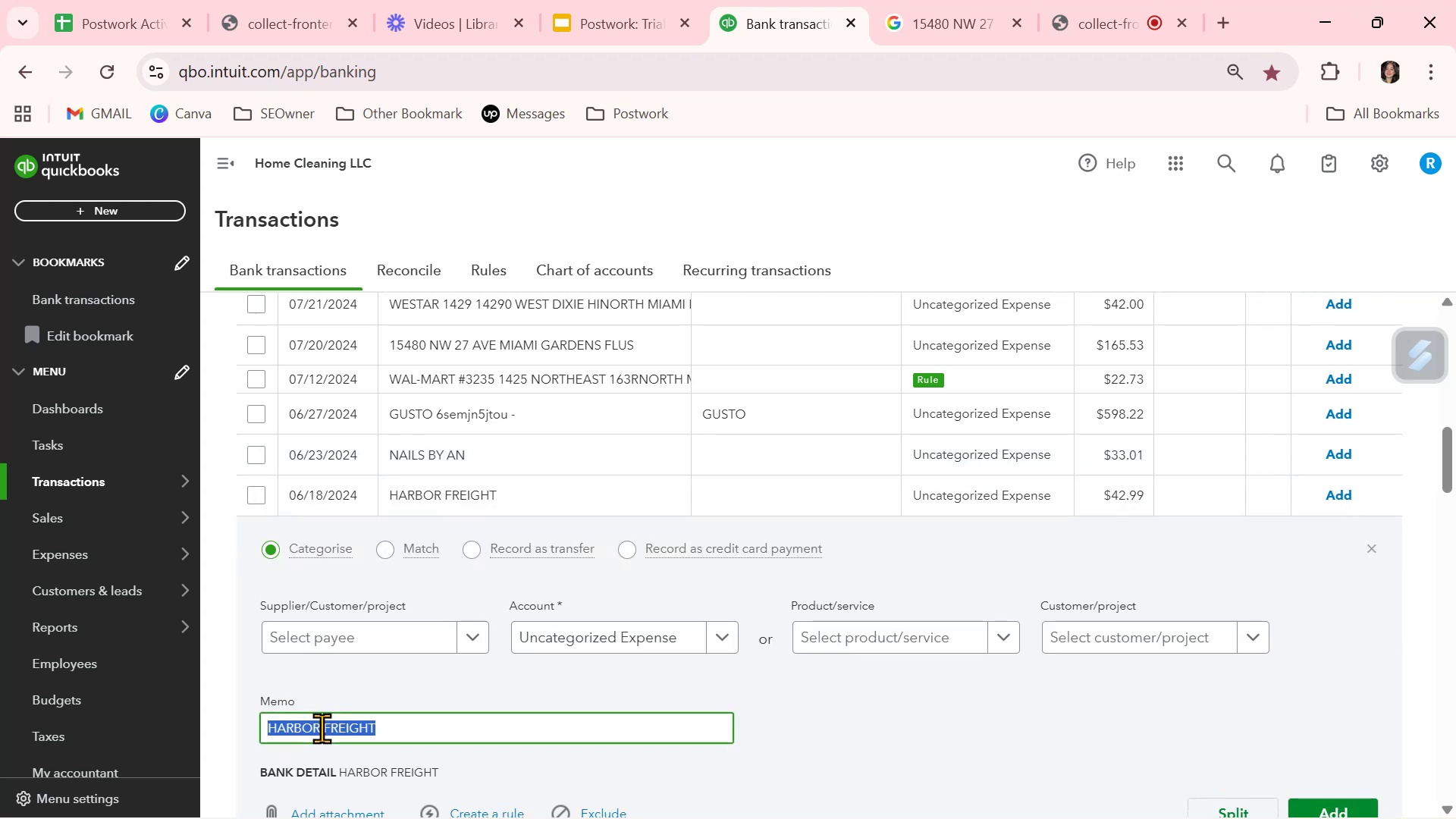 
key(Control+ControlLeft)
 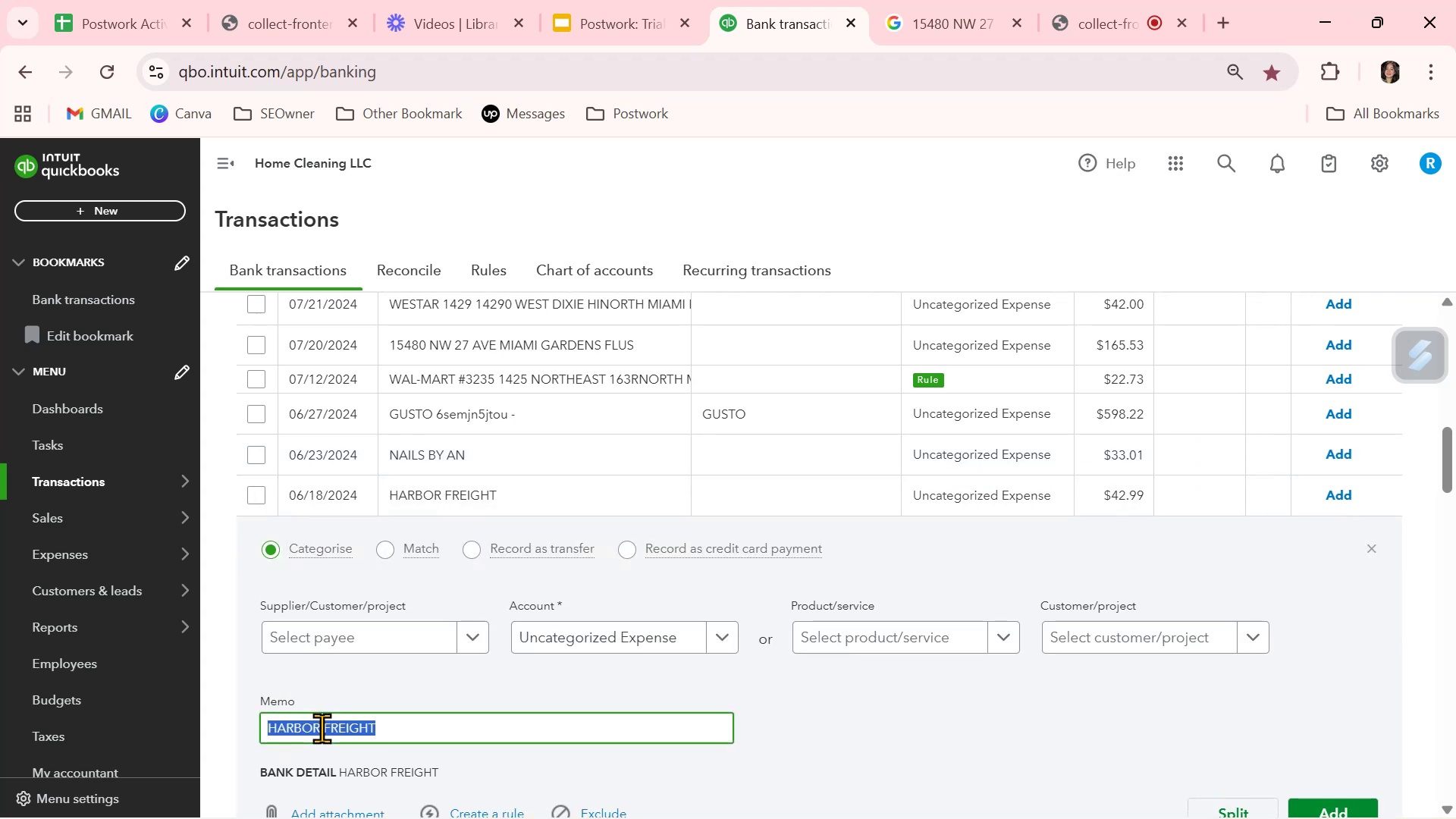 
key(Control+C)
 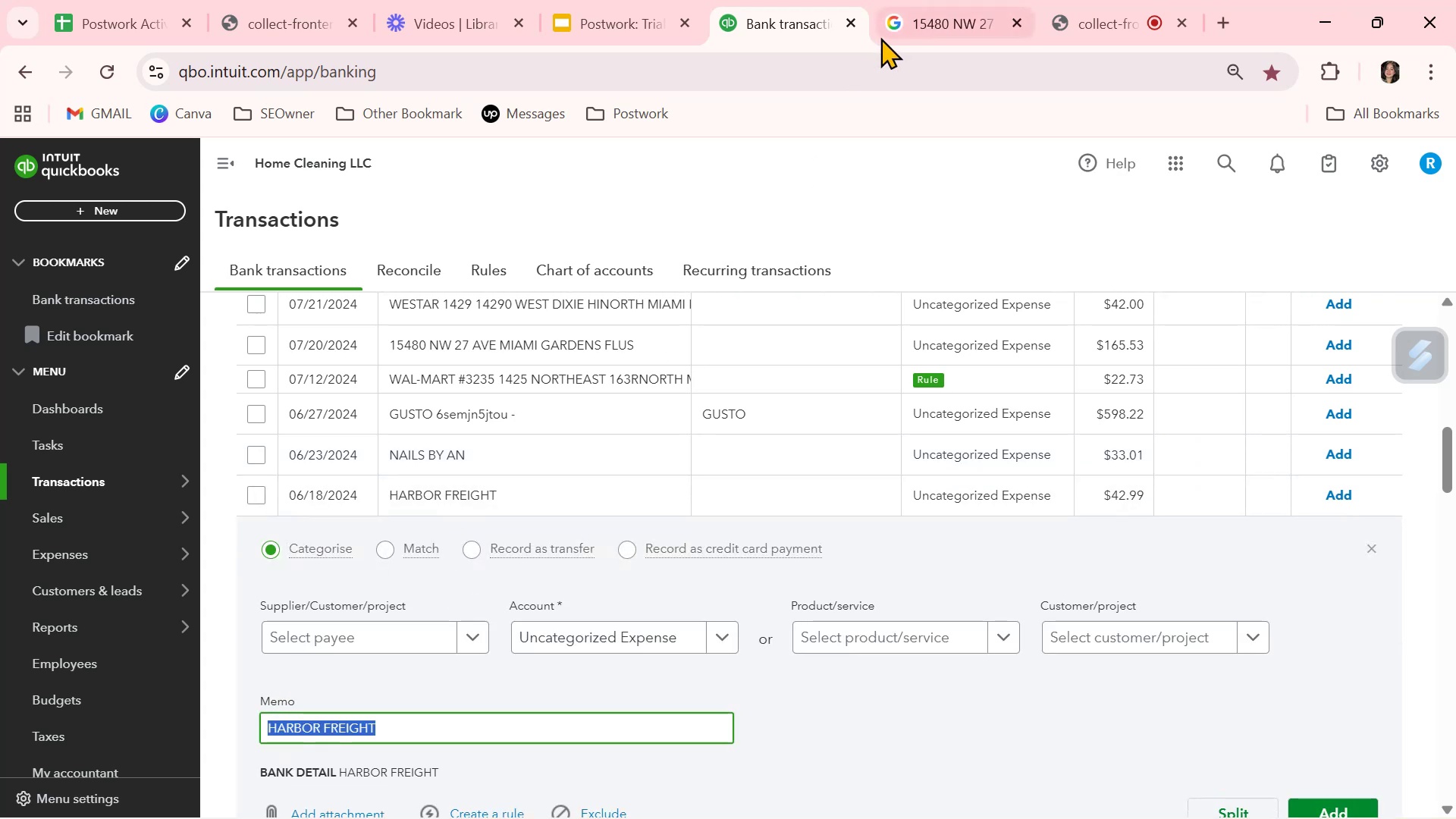 
left_click([944, 23])
 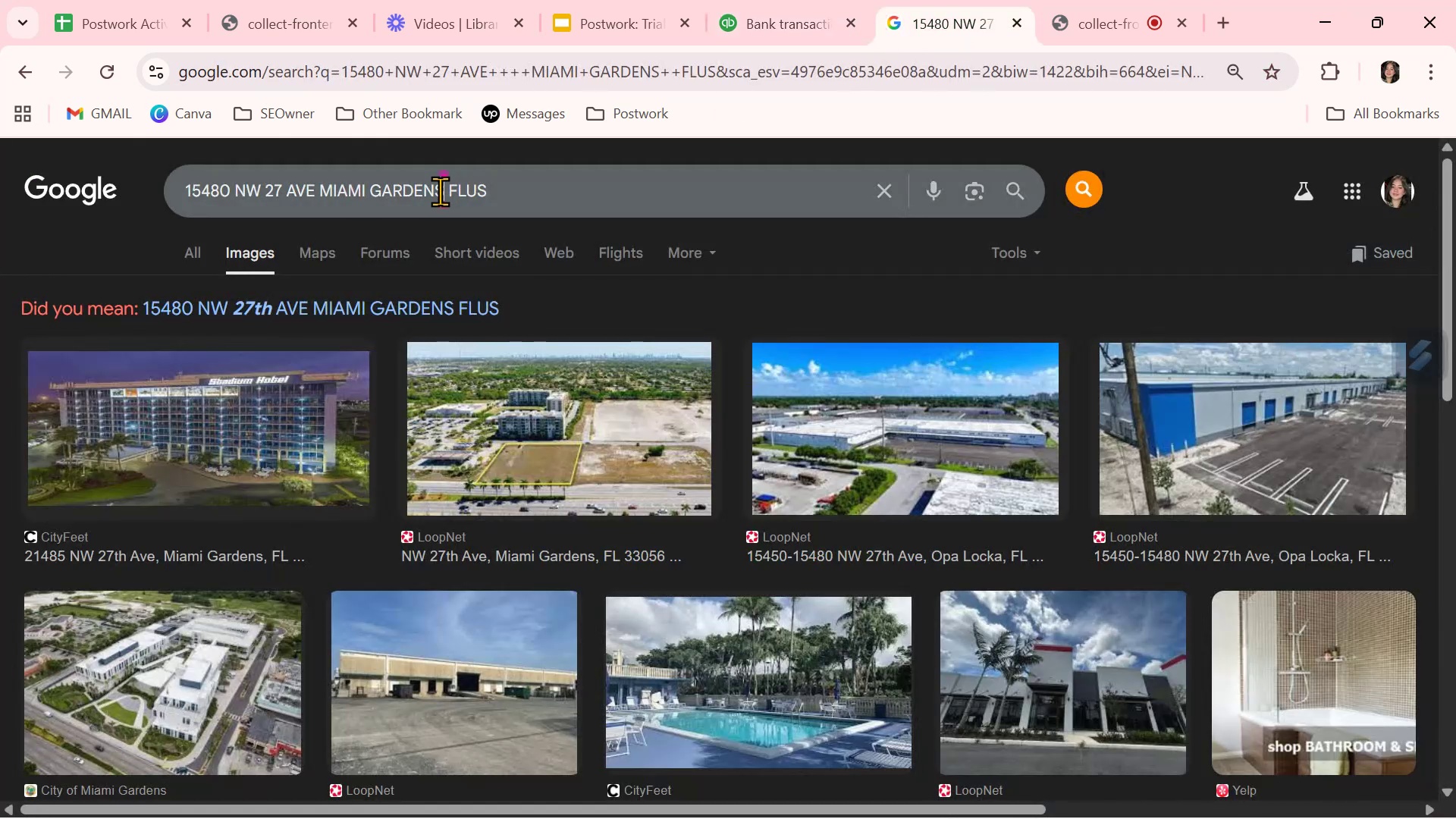 
double_click([440, 191])
 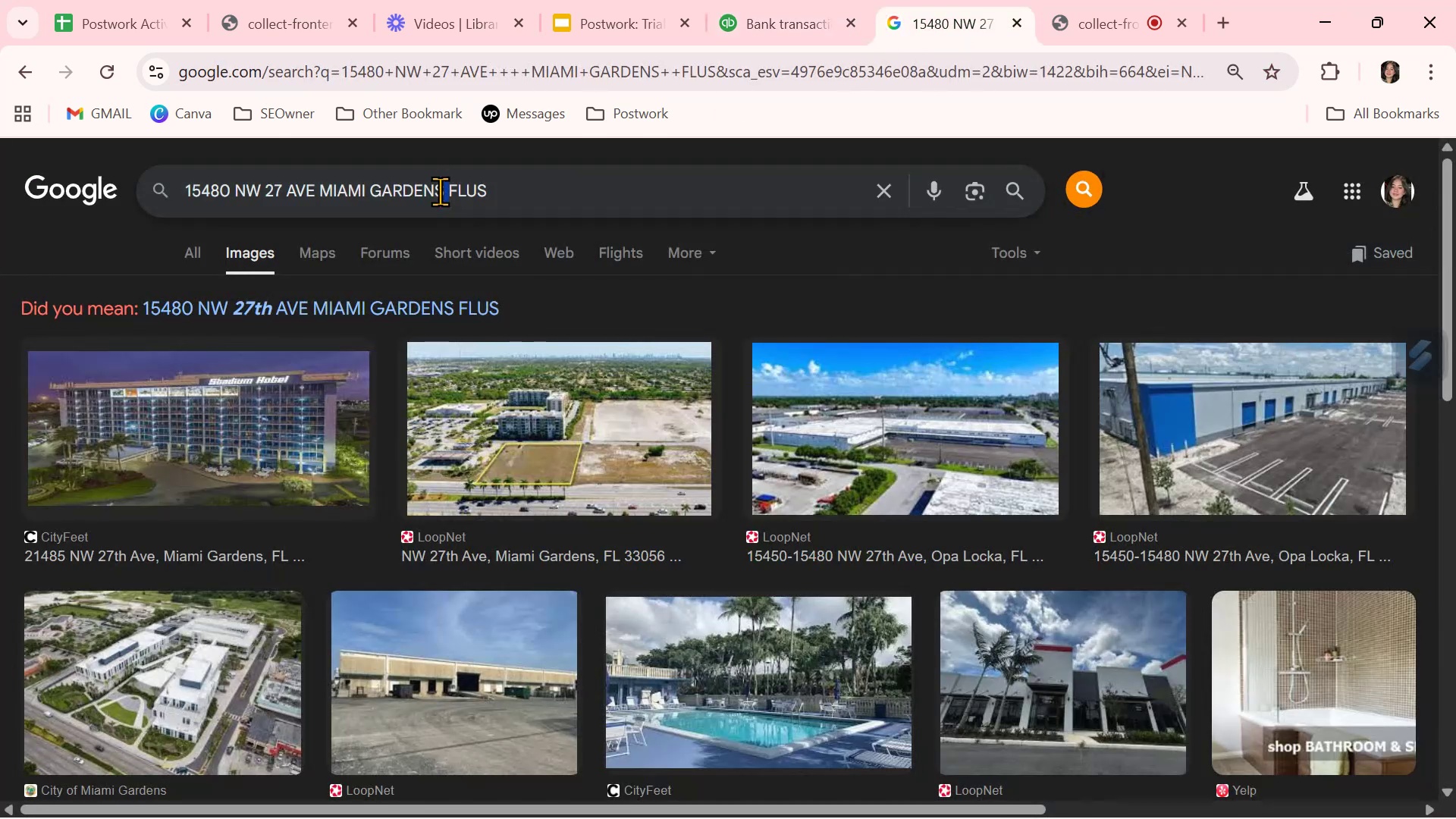 
triple_click([440, 191])
 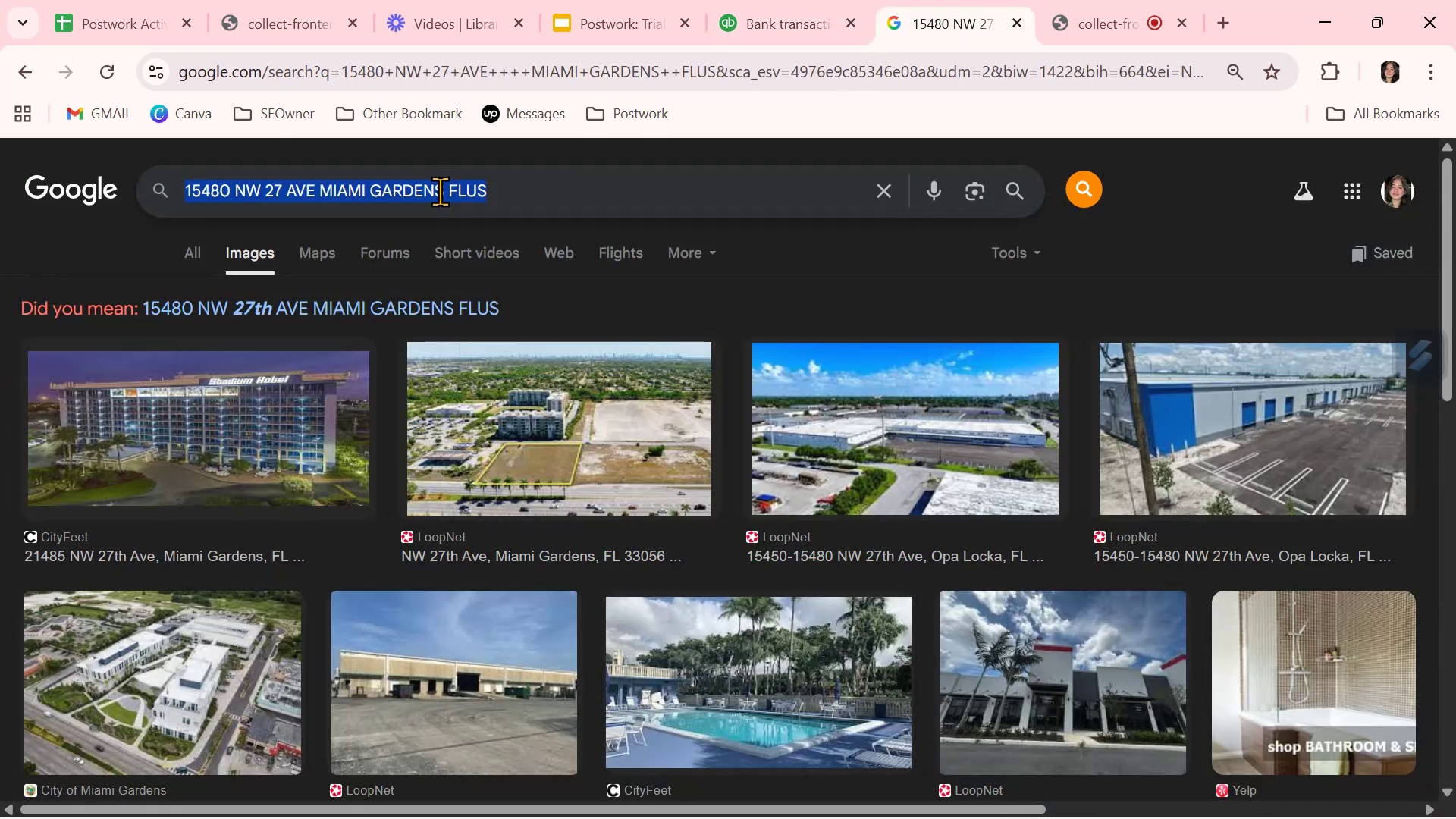 
key(Control+ControlLeft)
 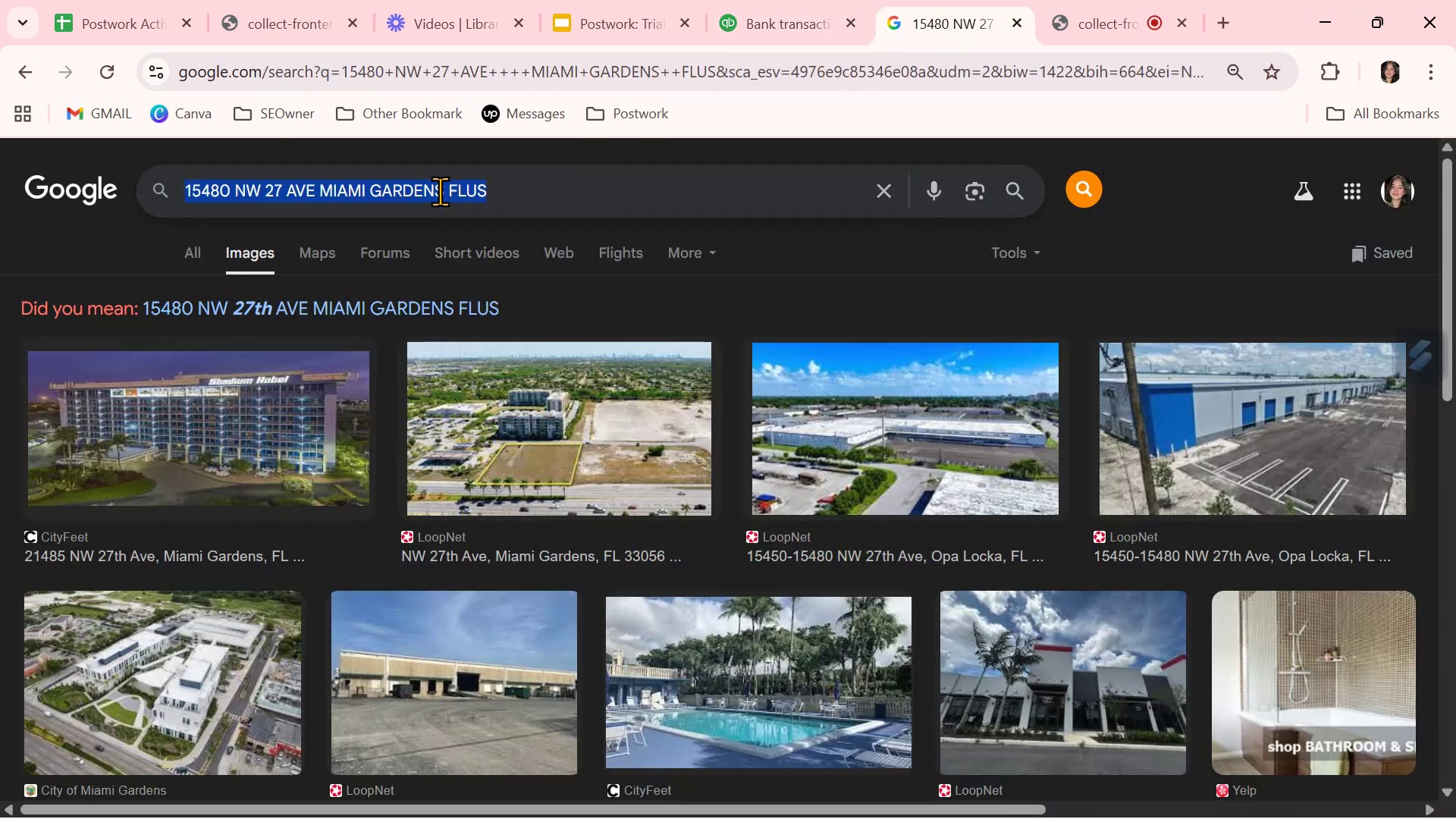 
key(Control+V)
 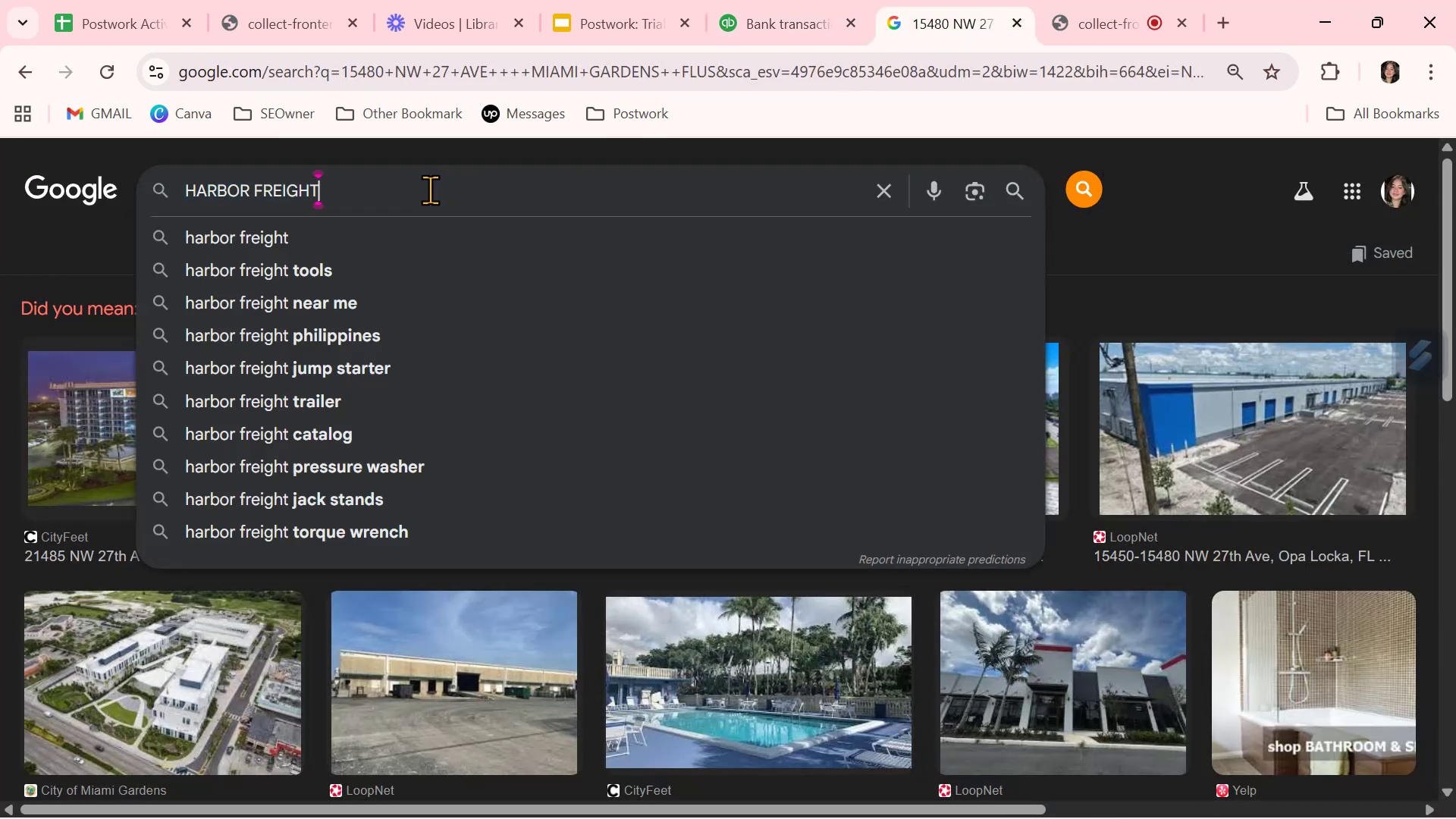 
key(NumpadEnter)
 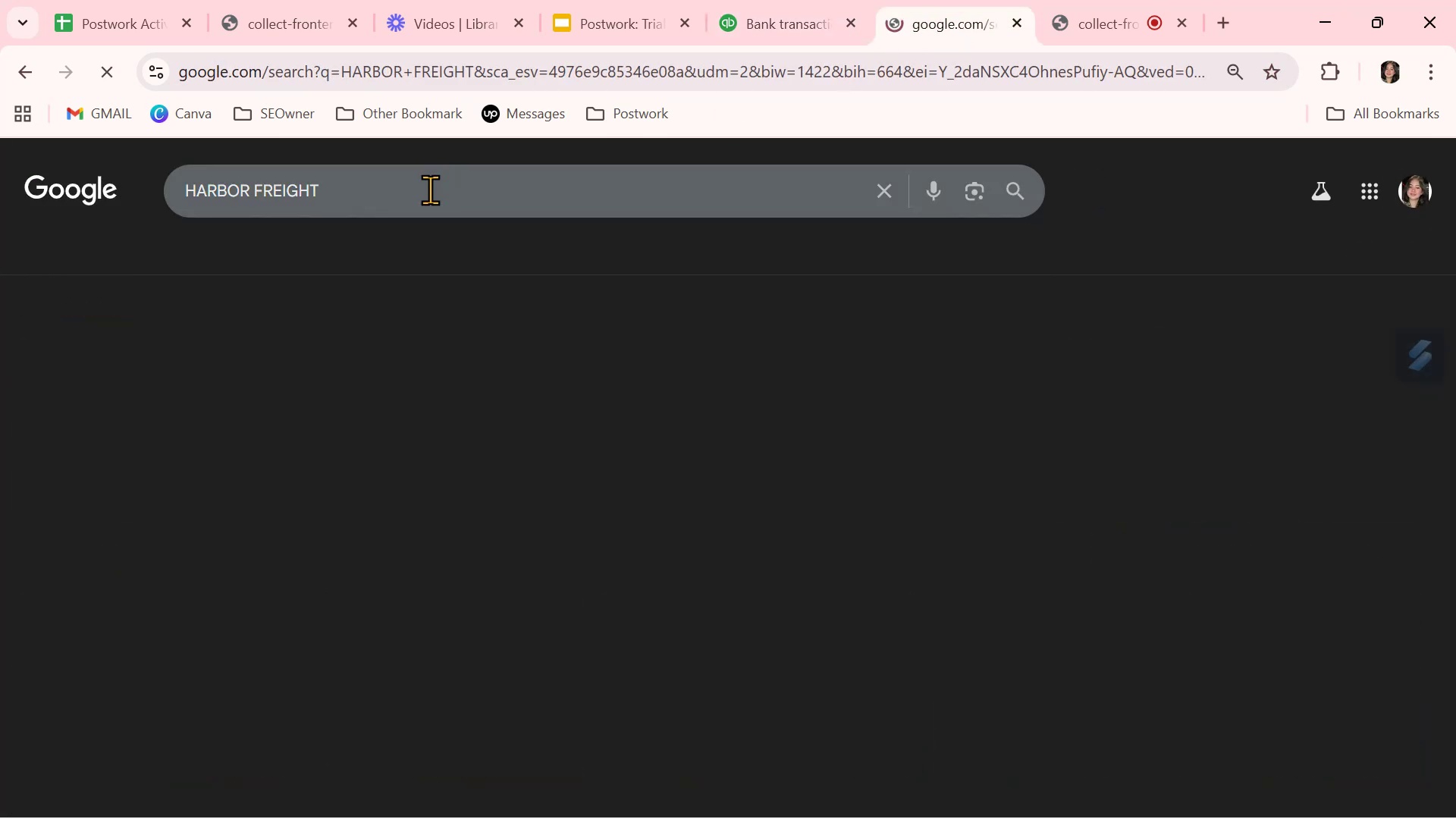 
mouse_move([551, 392])
 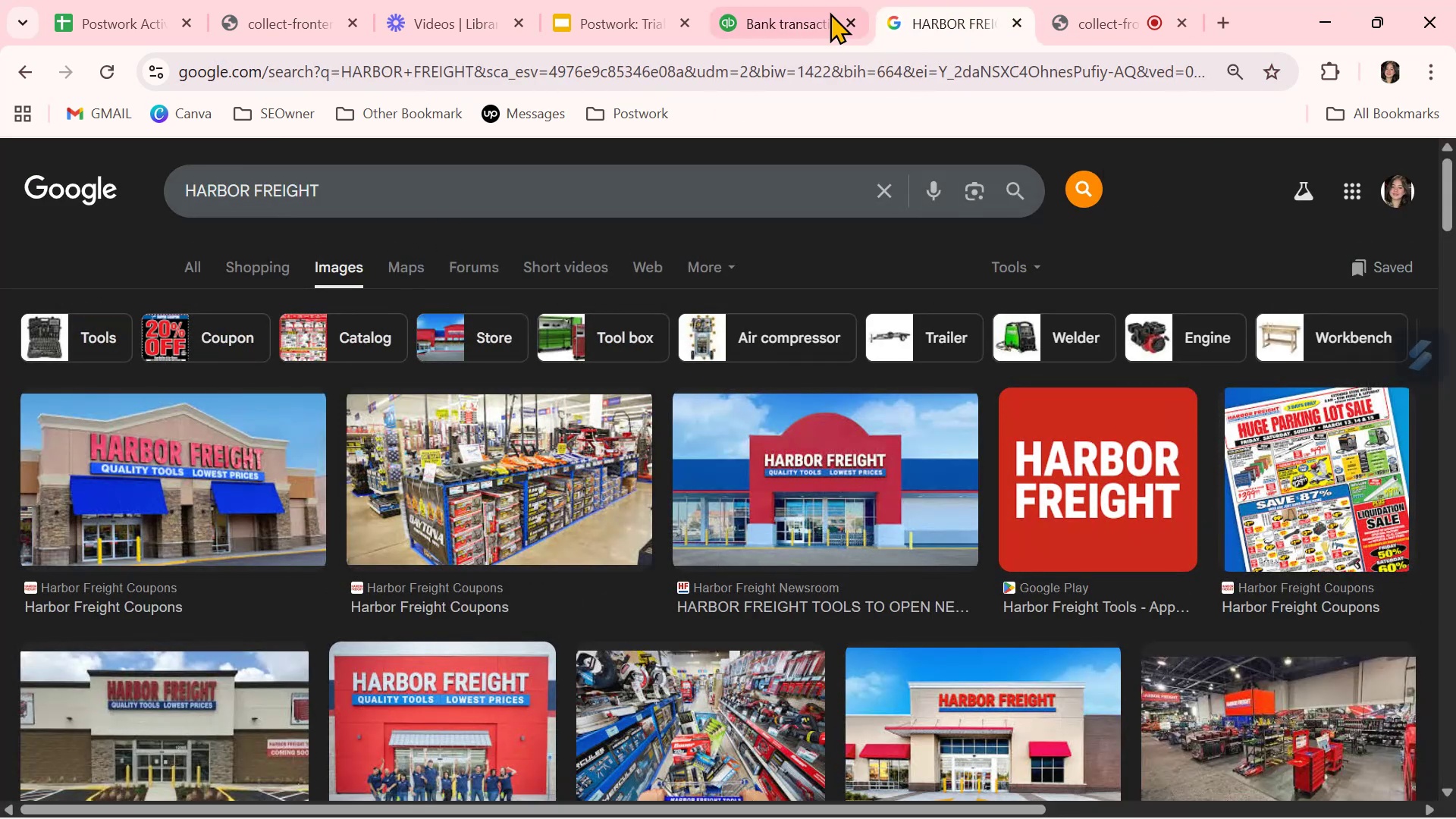 
left_click([799, 18])
 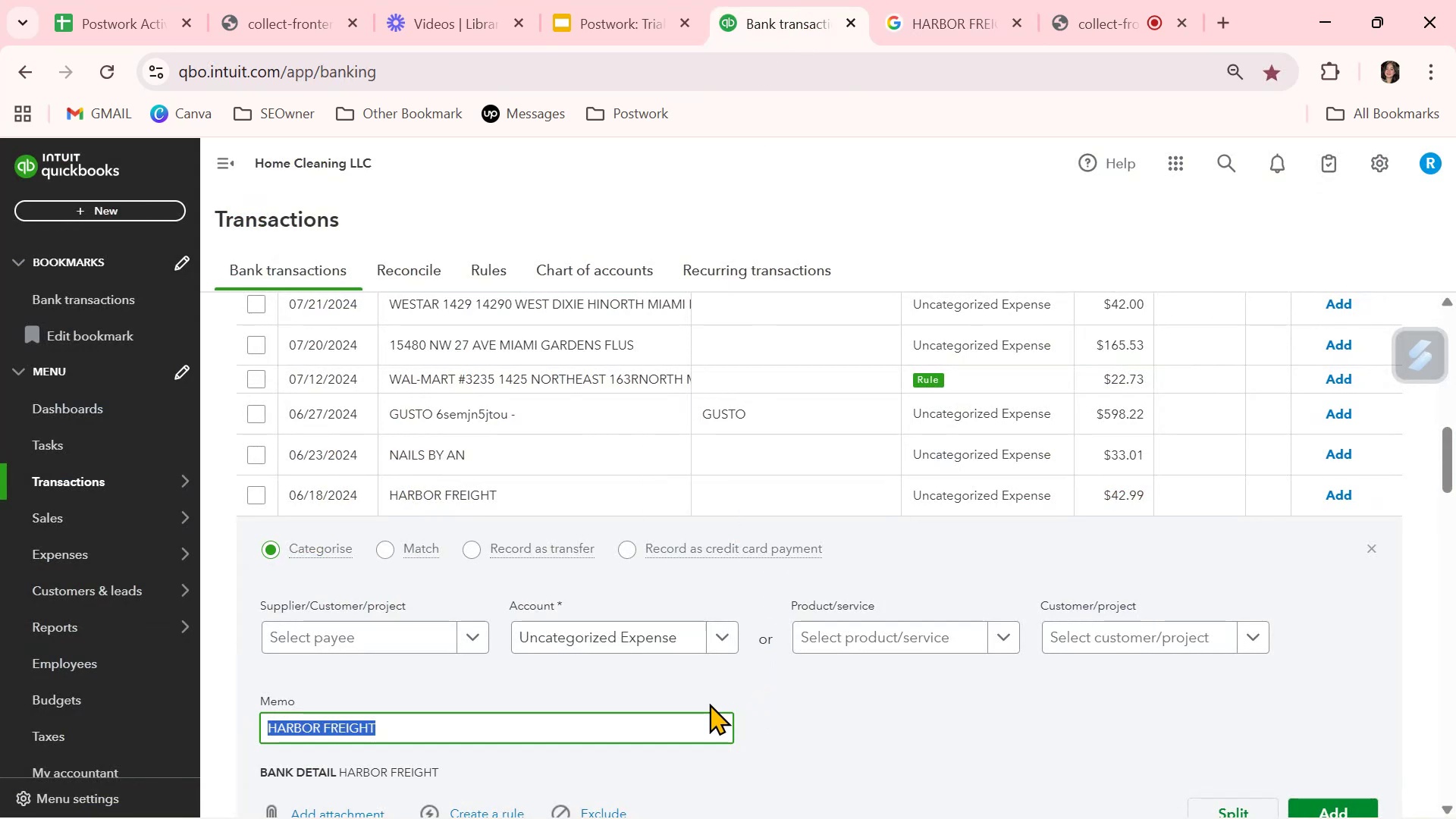 
left_click([395, 647])
 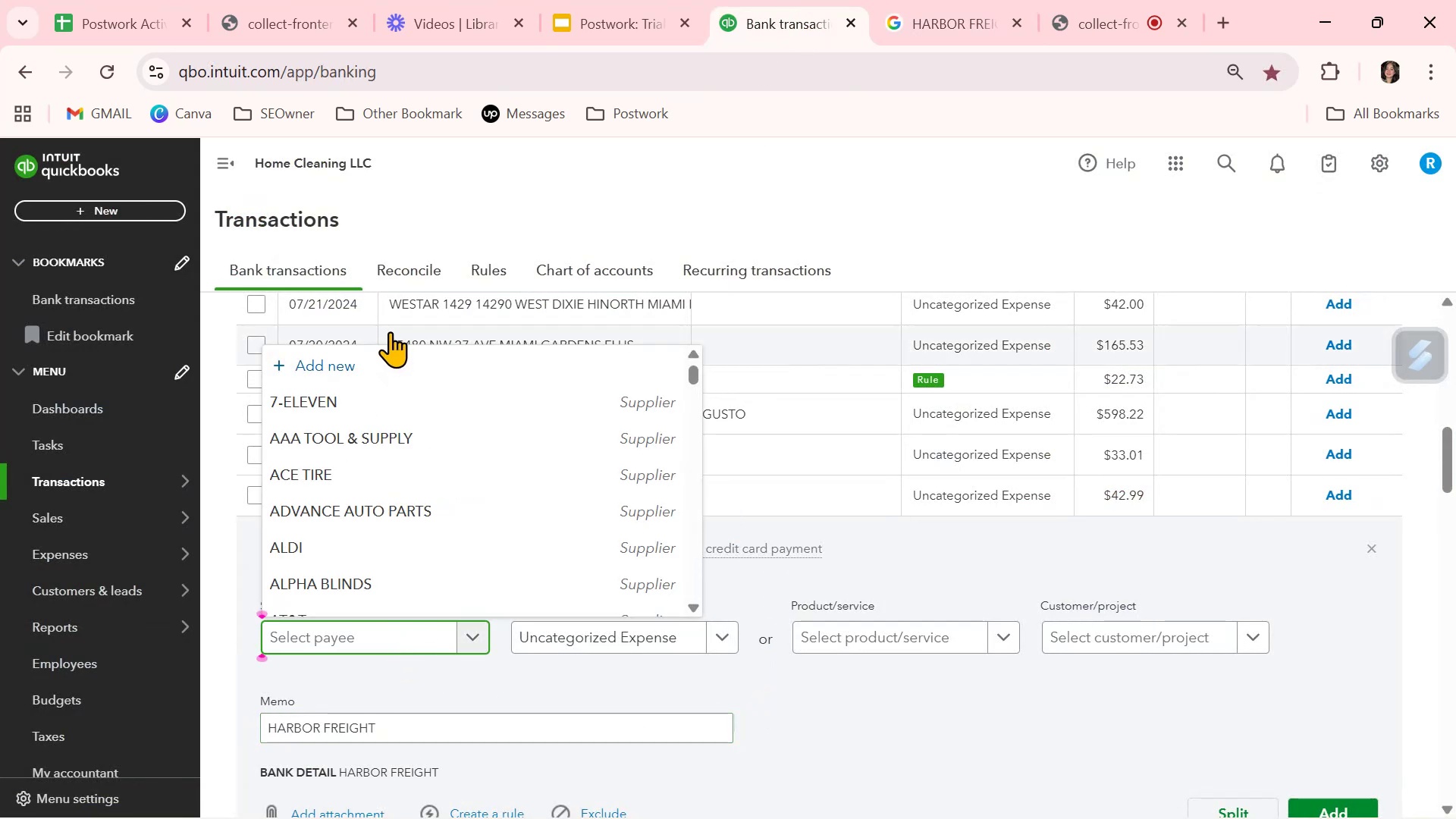 
left_click([375, 363])
 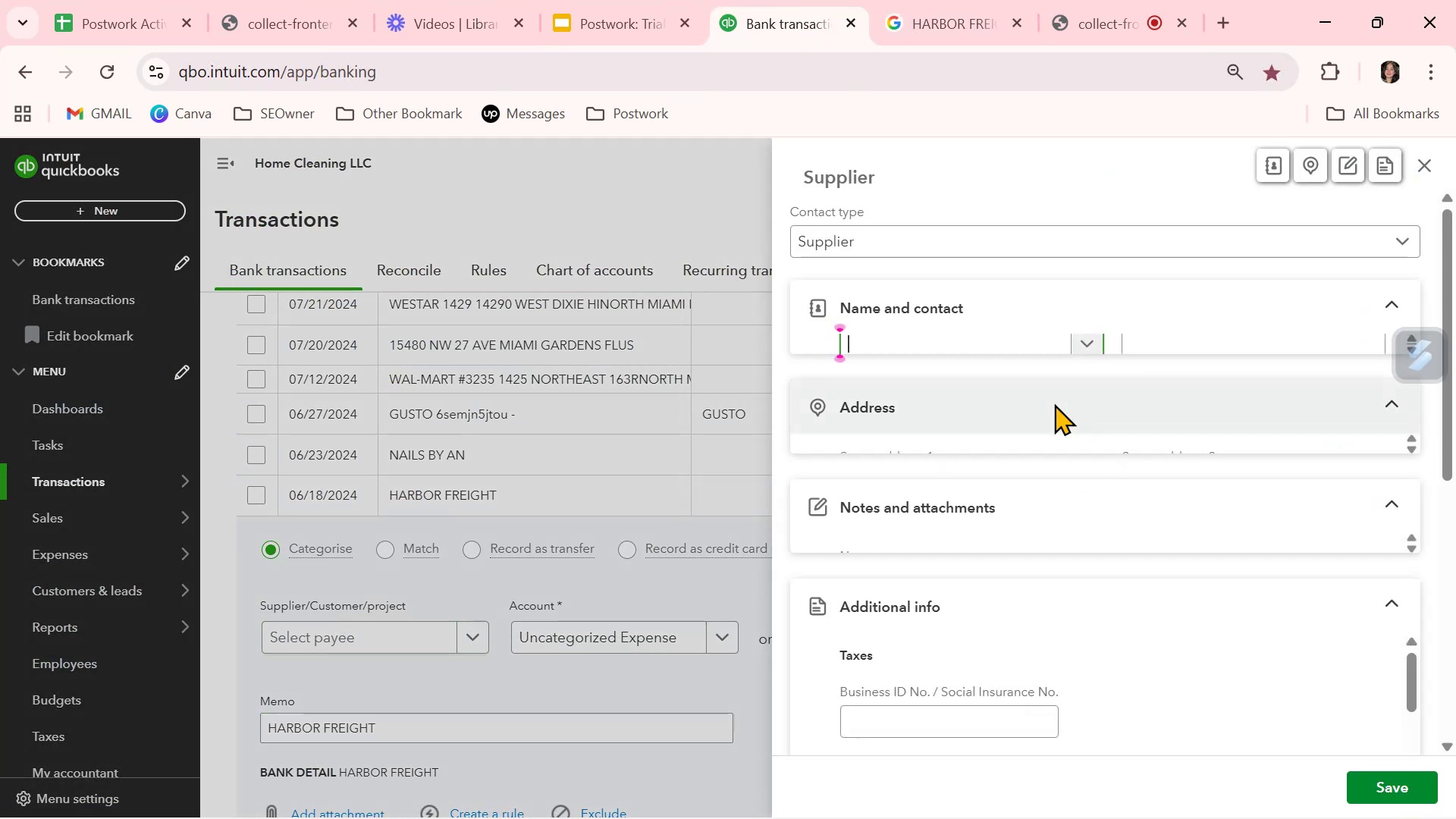 
key(Control+ControlLeft)
 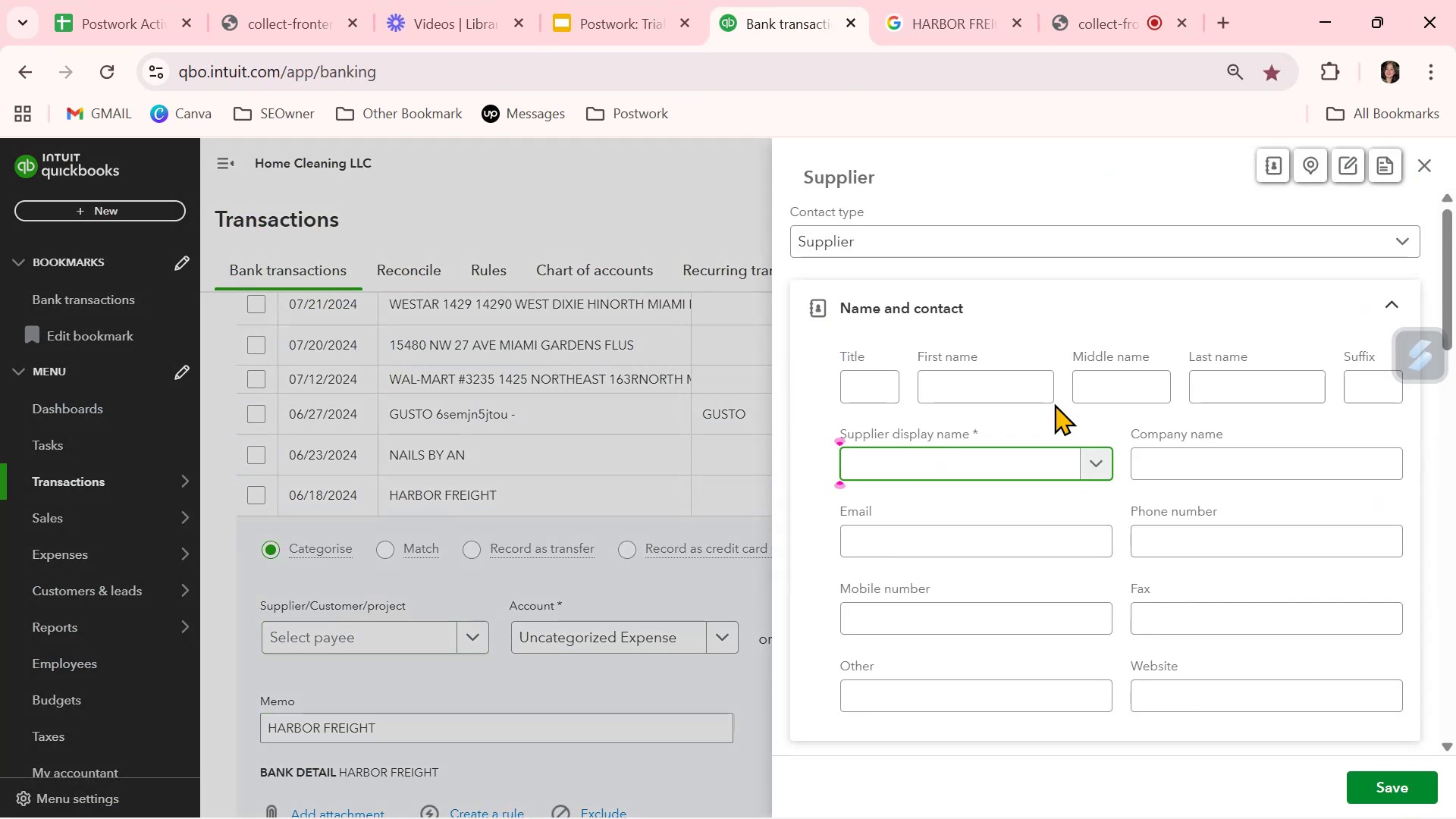 
key(Control+V)
 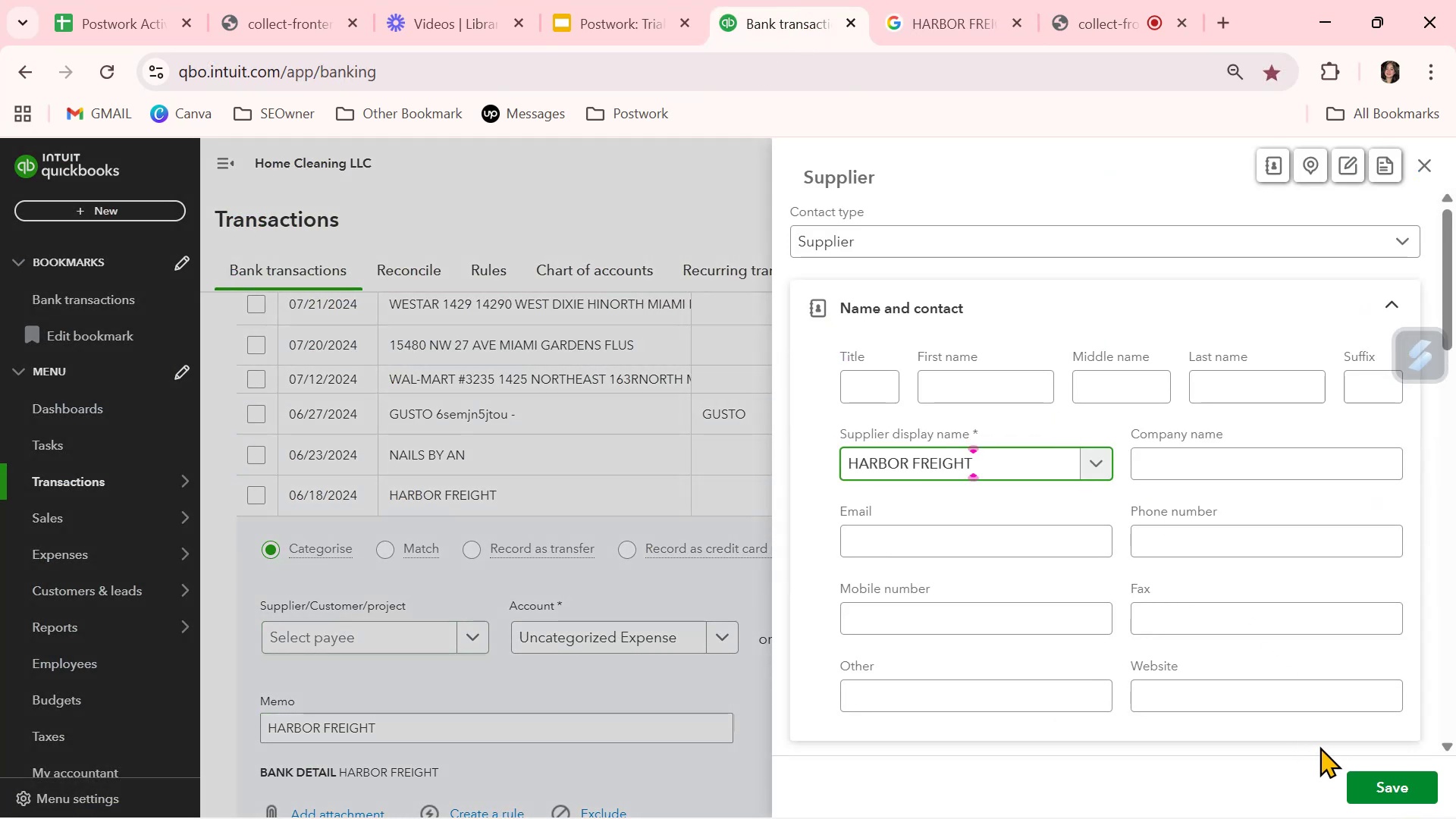 
left_click([1377, 777])
 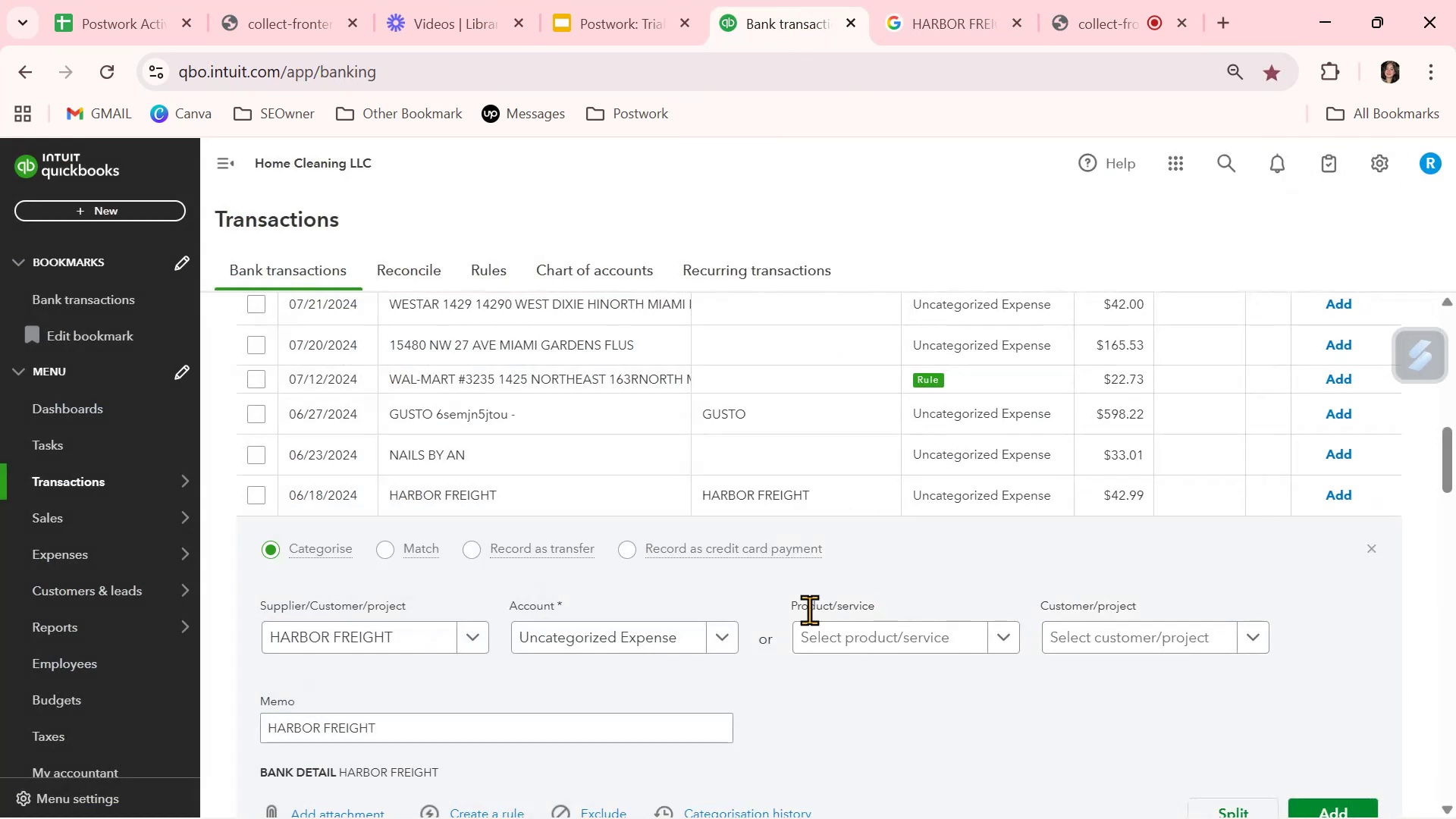 
left_click([667, 640])
 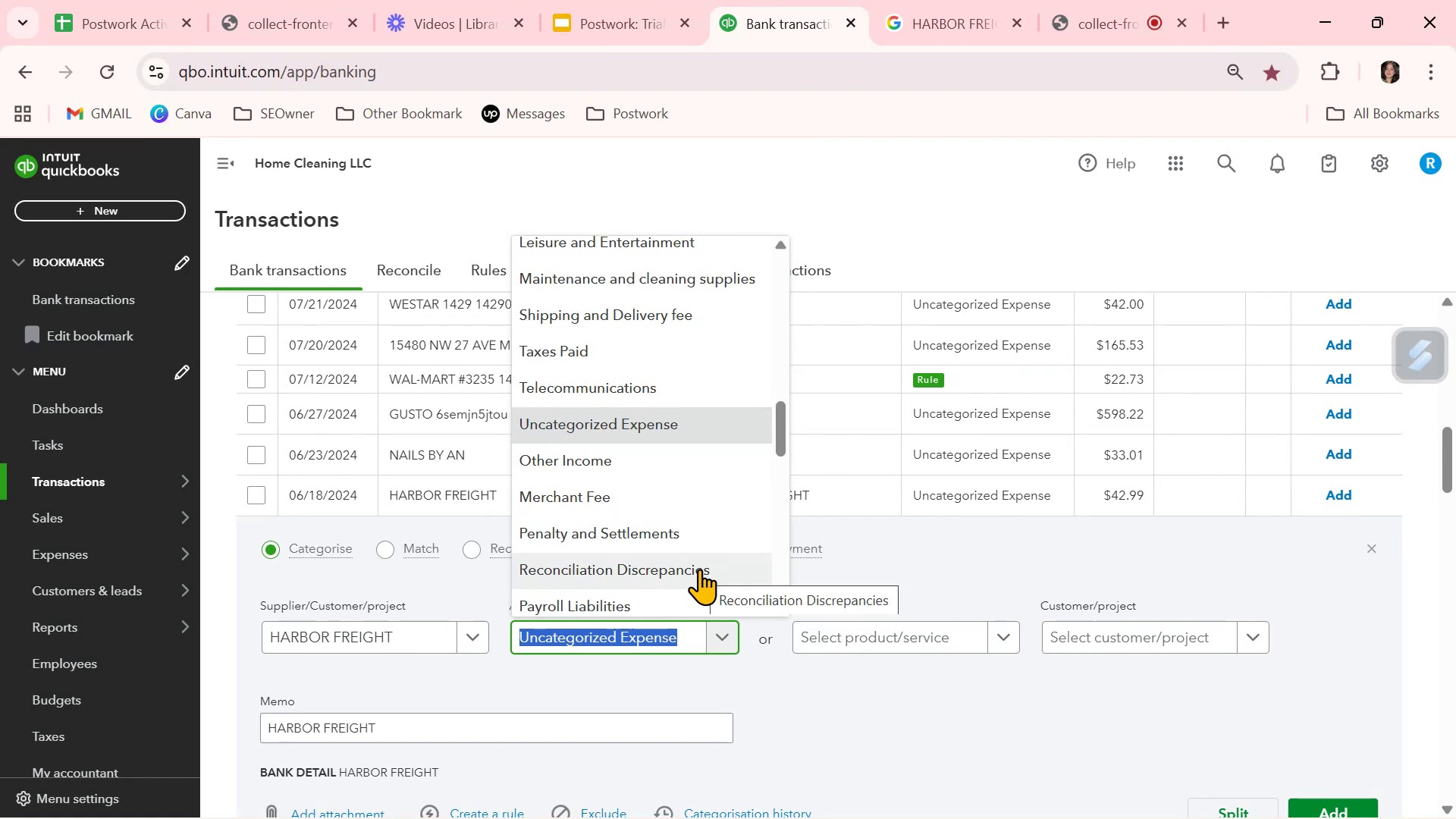 
scroll: coordinate [699, 569], scroll_direction: down, amount: 2.0
 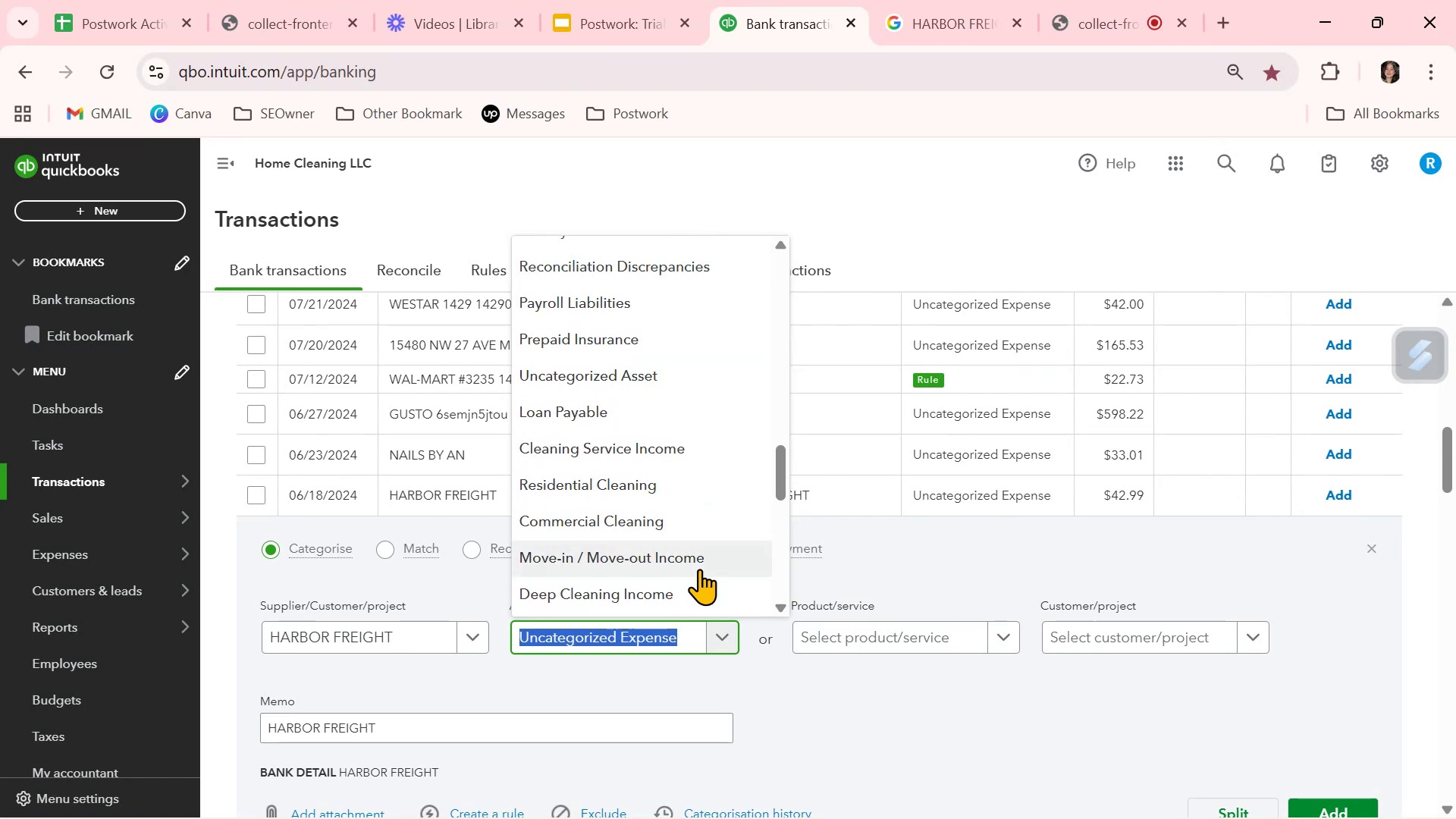 
wait(5.58)
 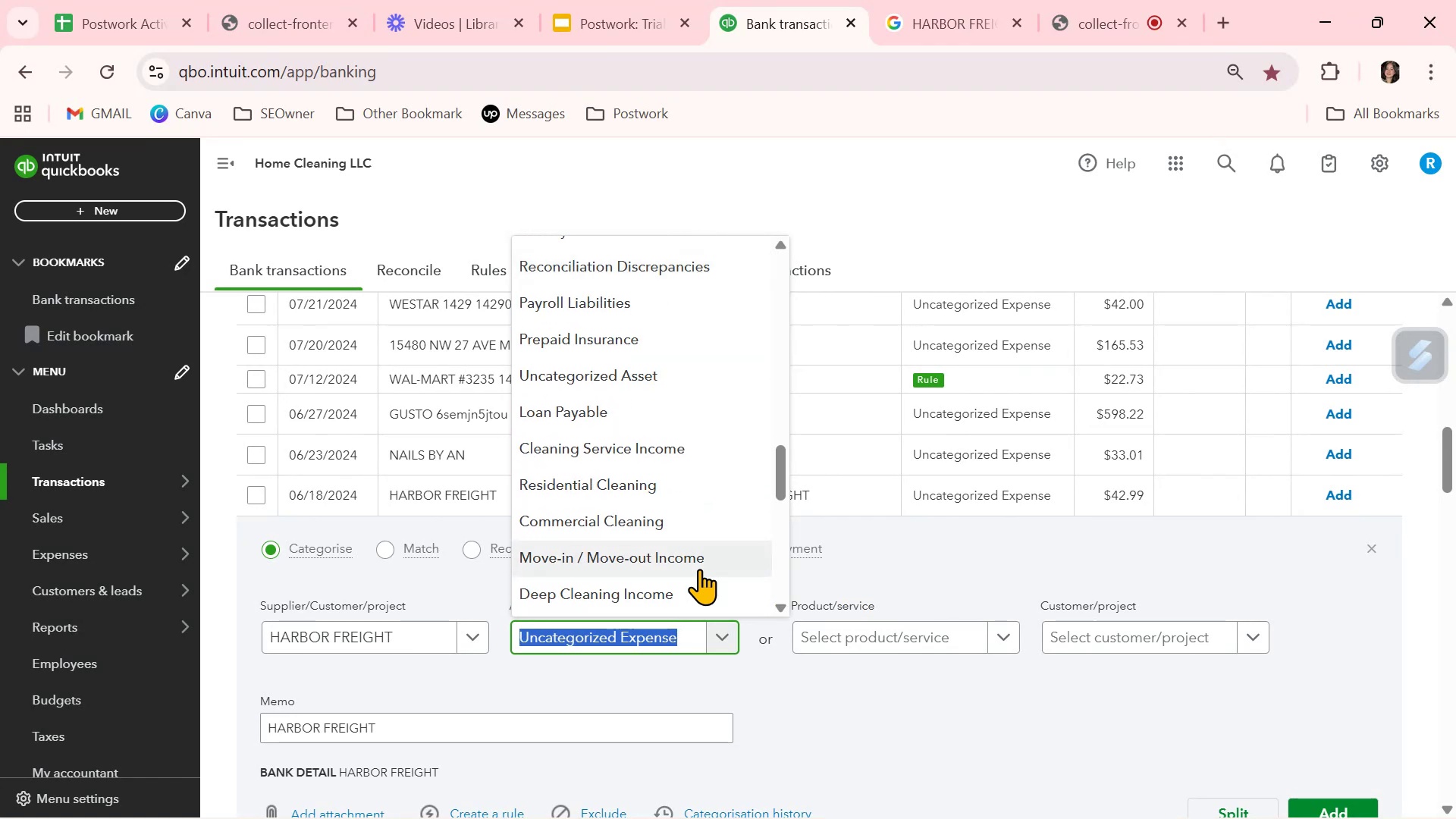 
left_click([880, 717])
 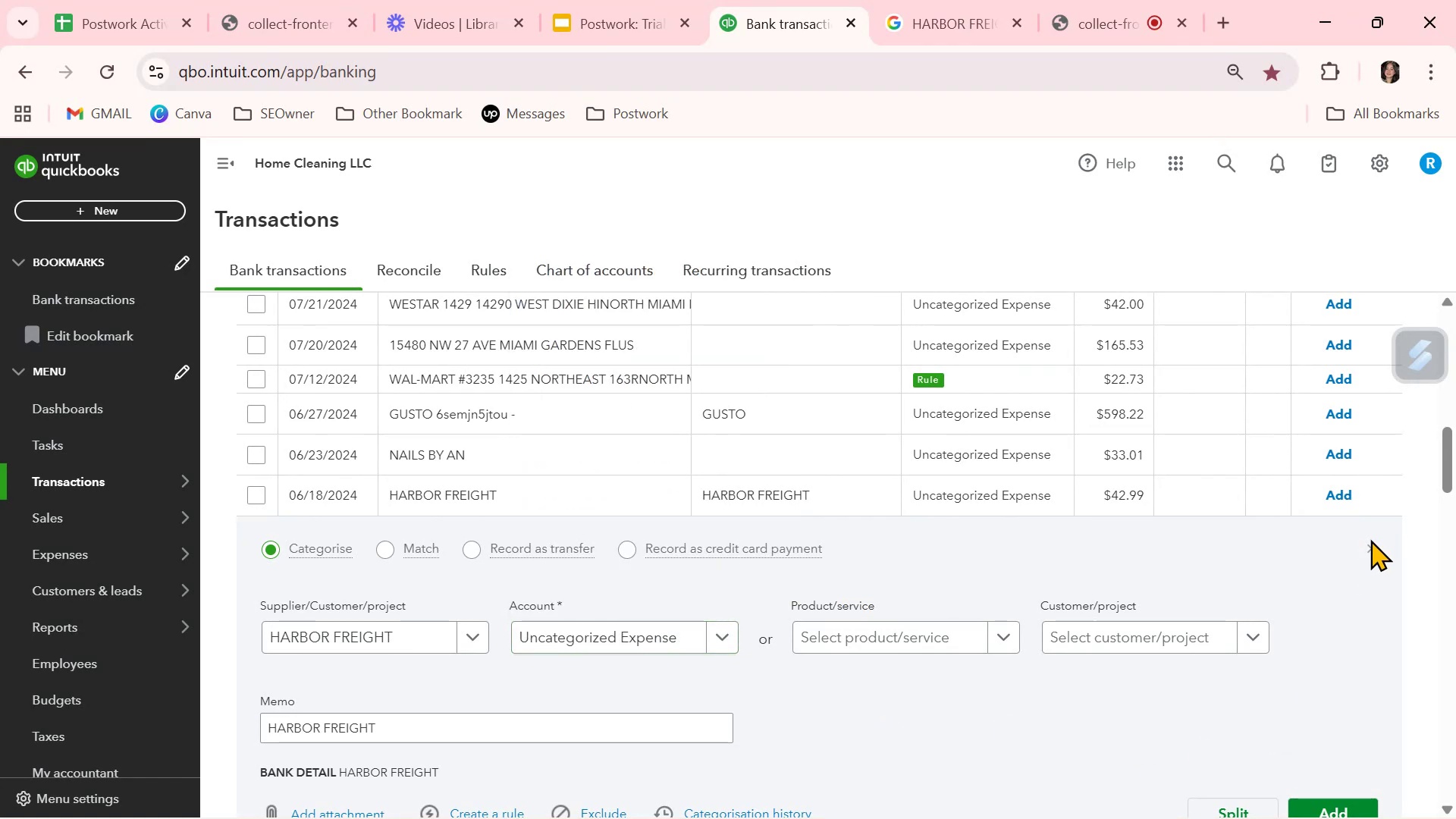 
left_click([1374, 552])
 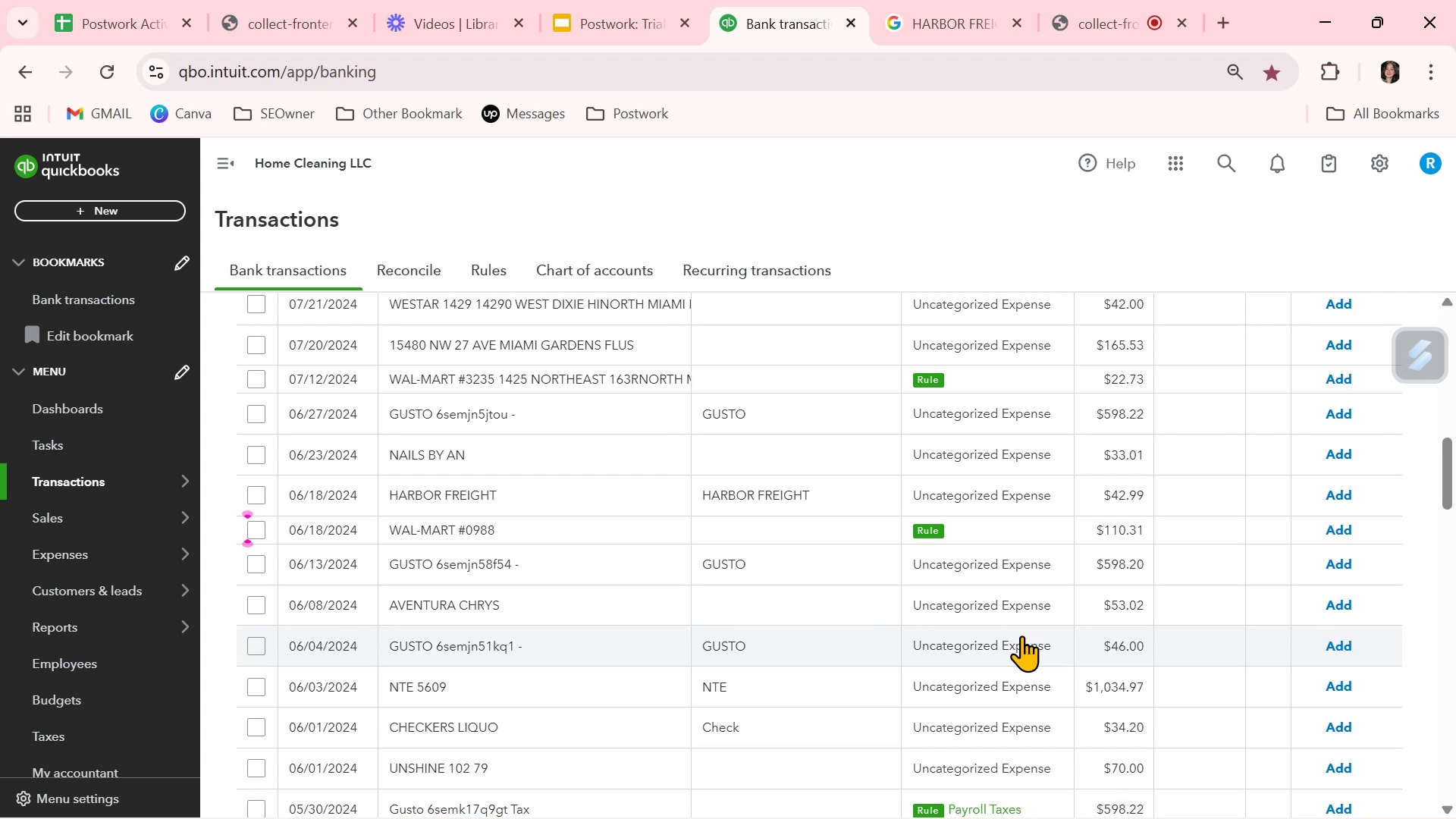 
left_click([593, 457])
 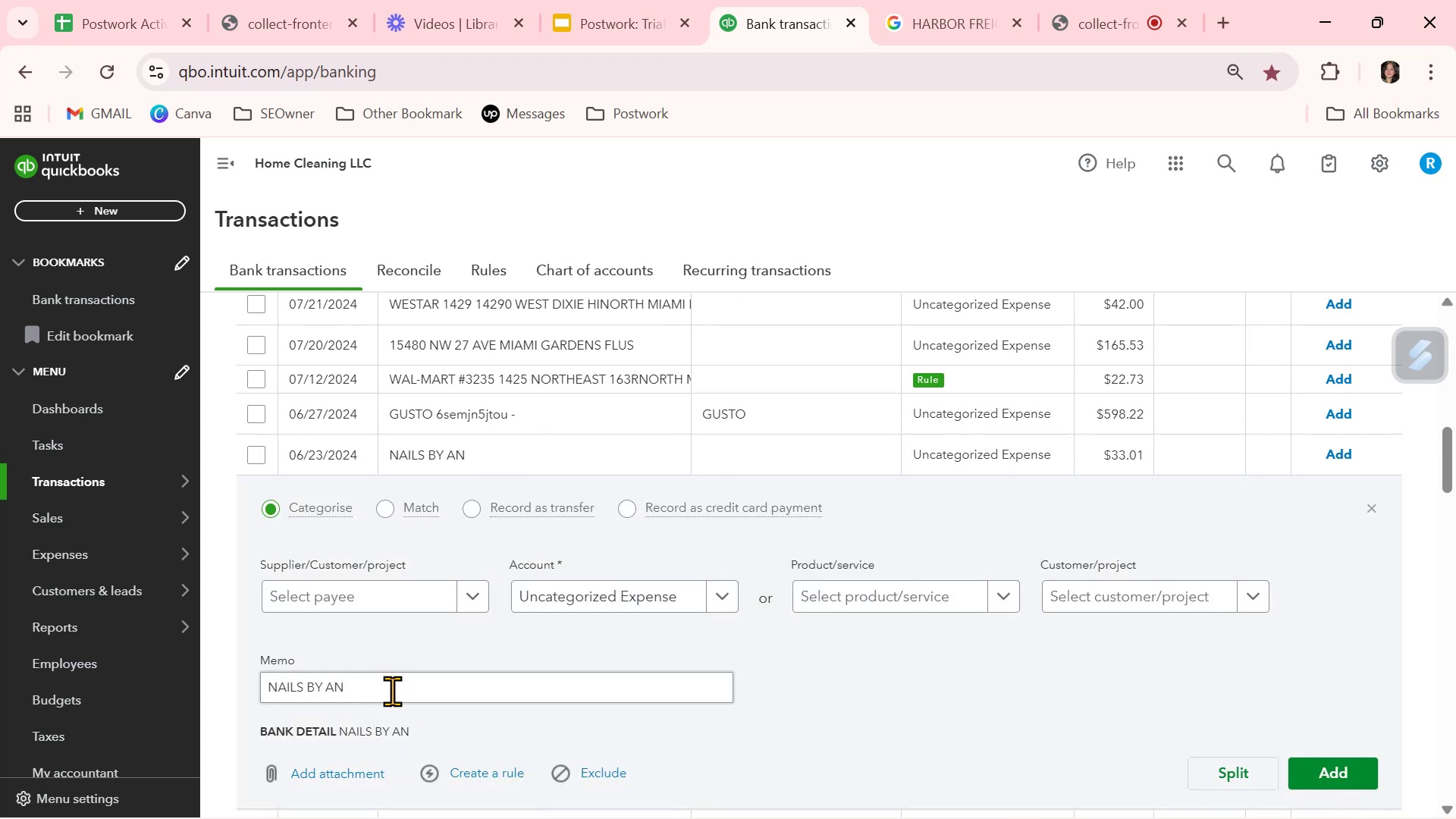 
double_click([394, 684])
 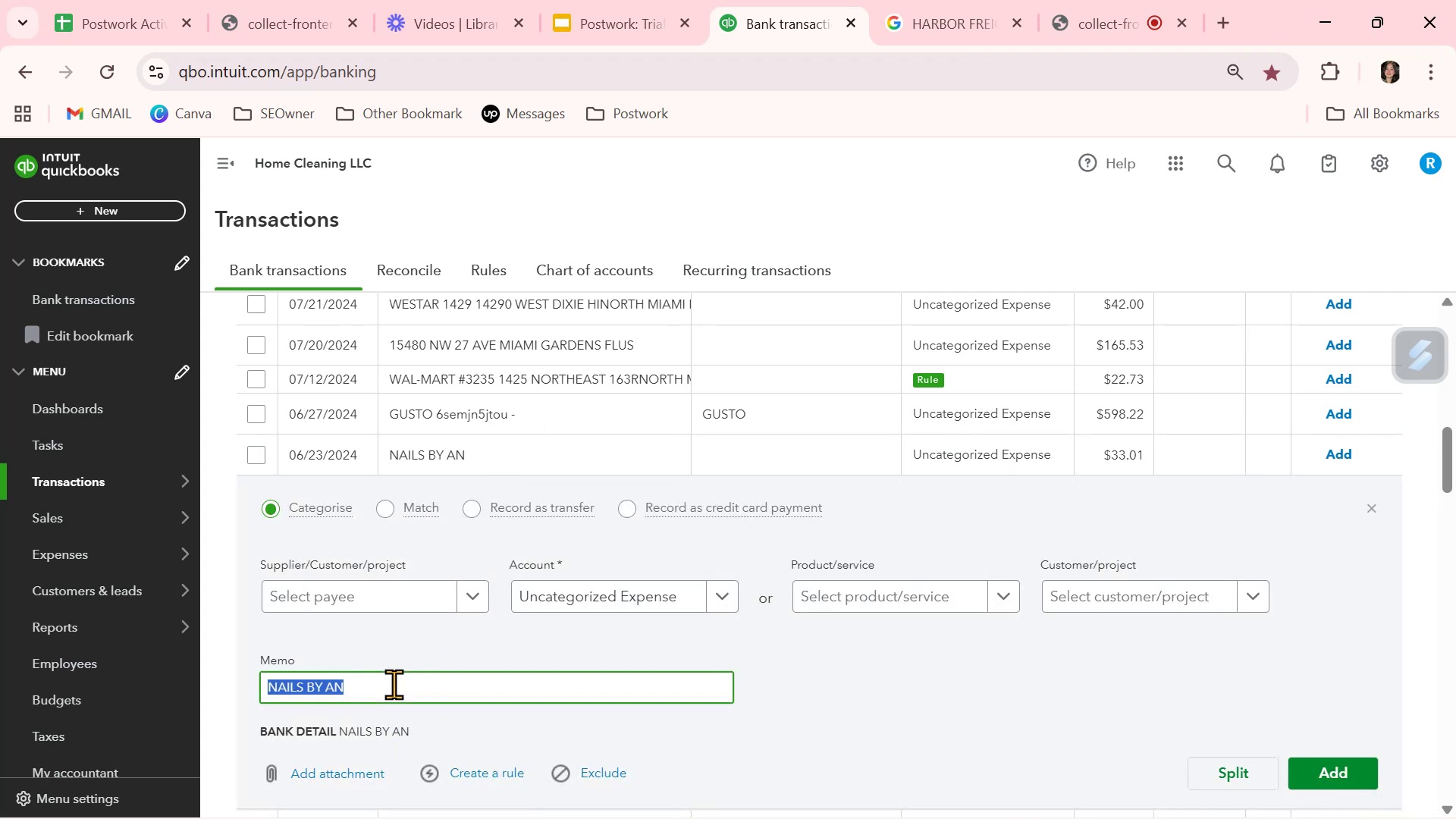 
triple_click([394, 684])
 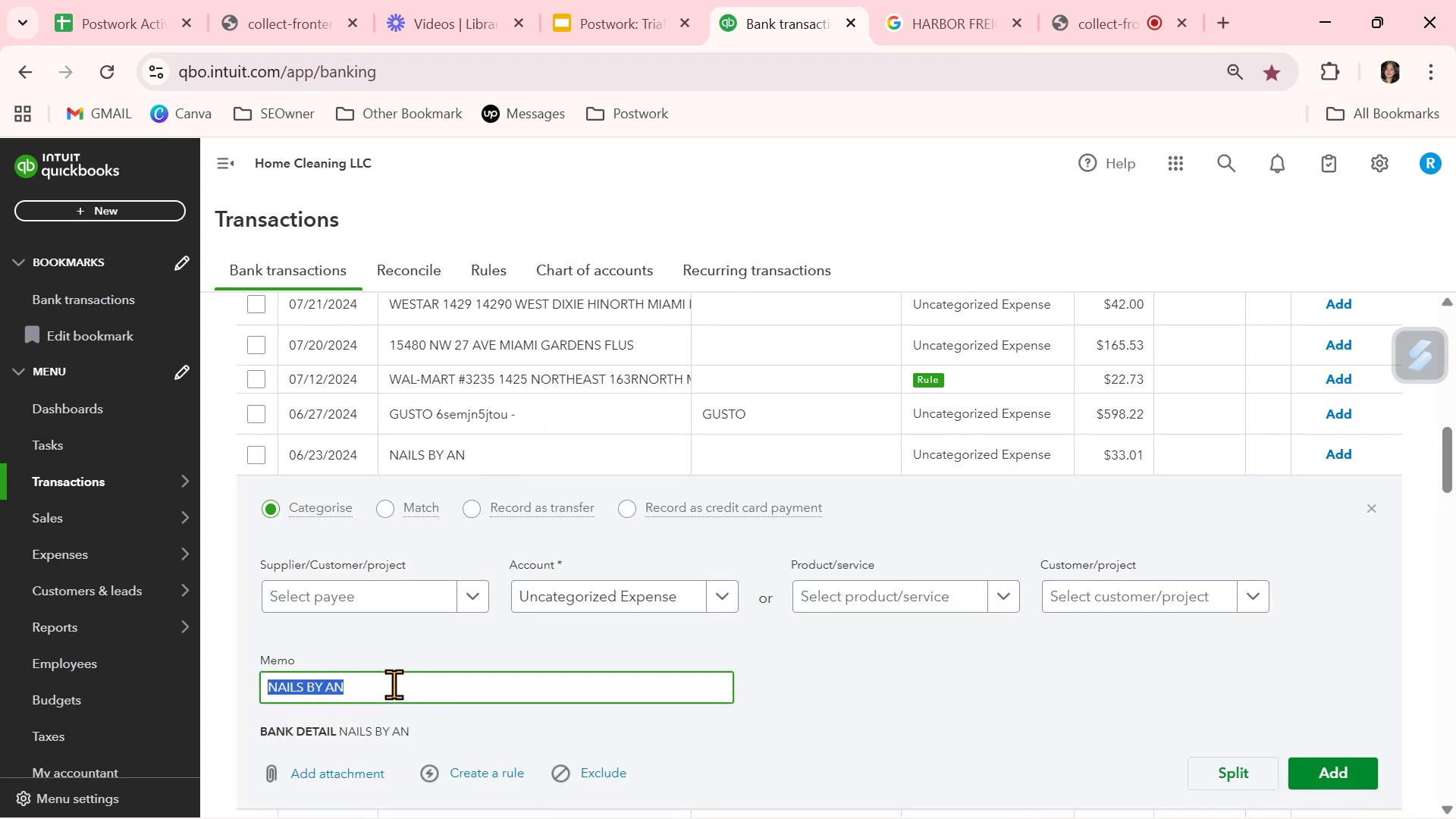 
key(Control+ControlLeft)
 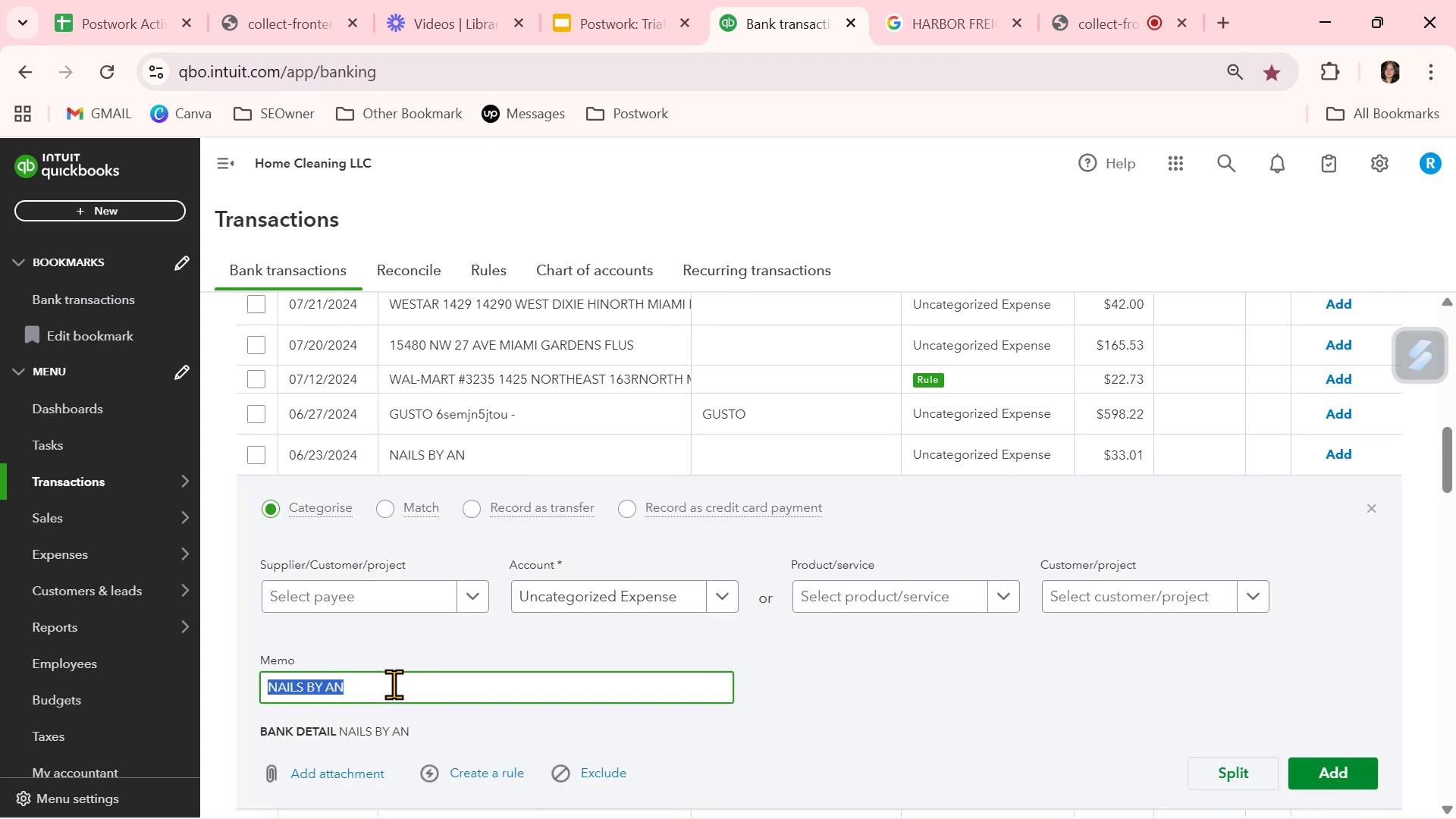 
key(Control+C)
 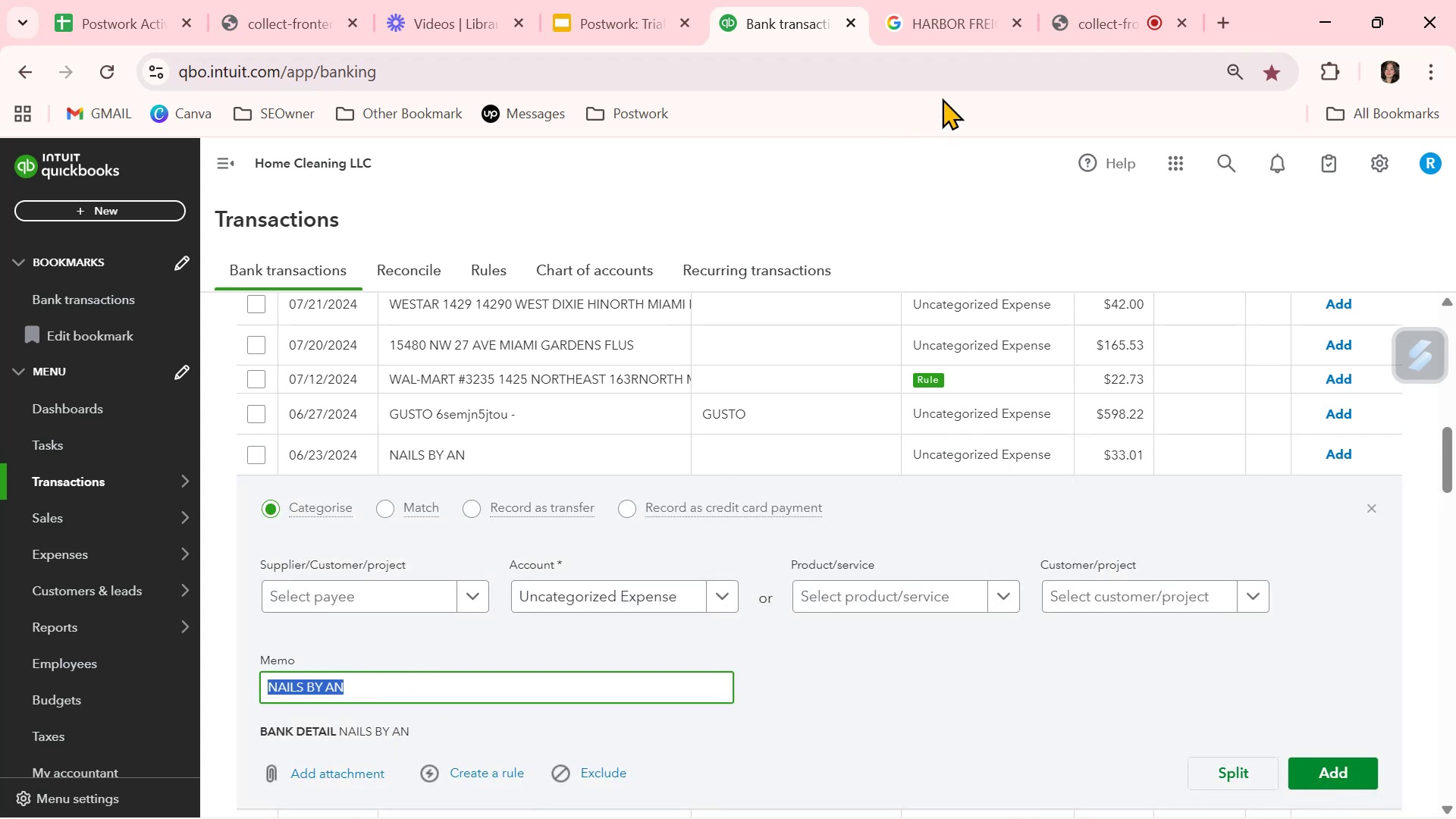 
left_click([950, 22])
 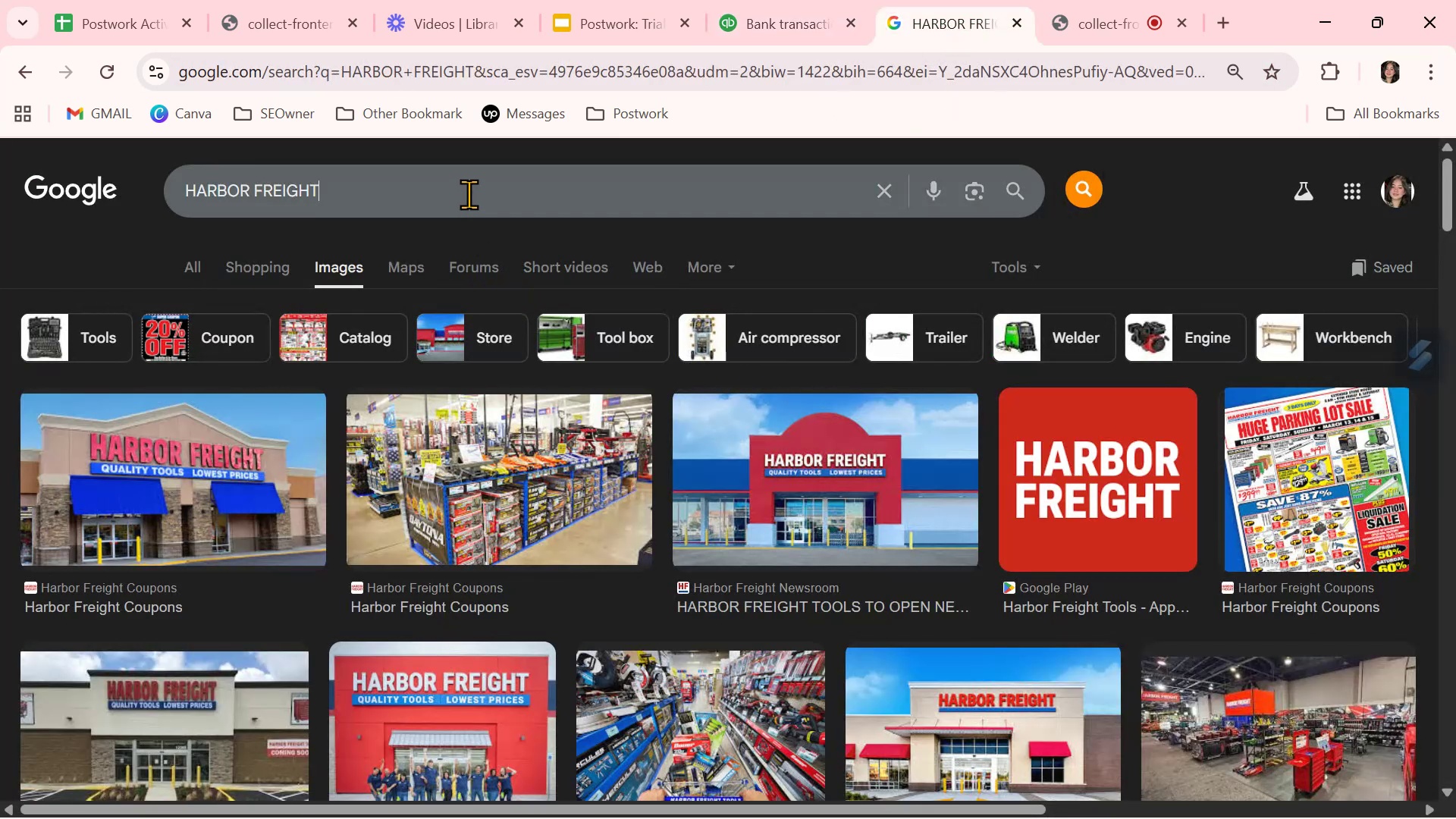 
double_click([469, 194])
 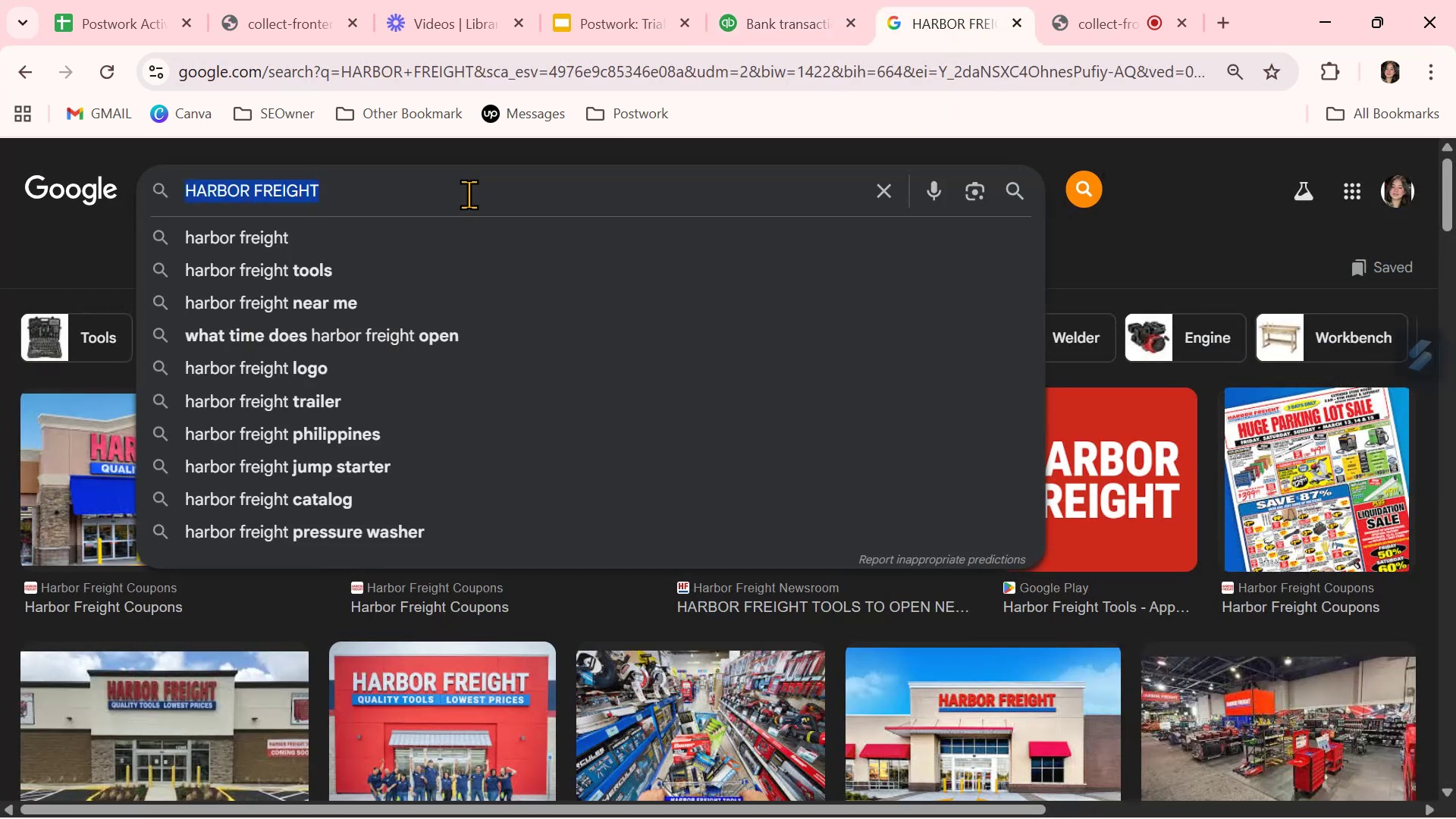 
triple_click([469, 194])
 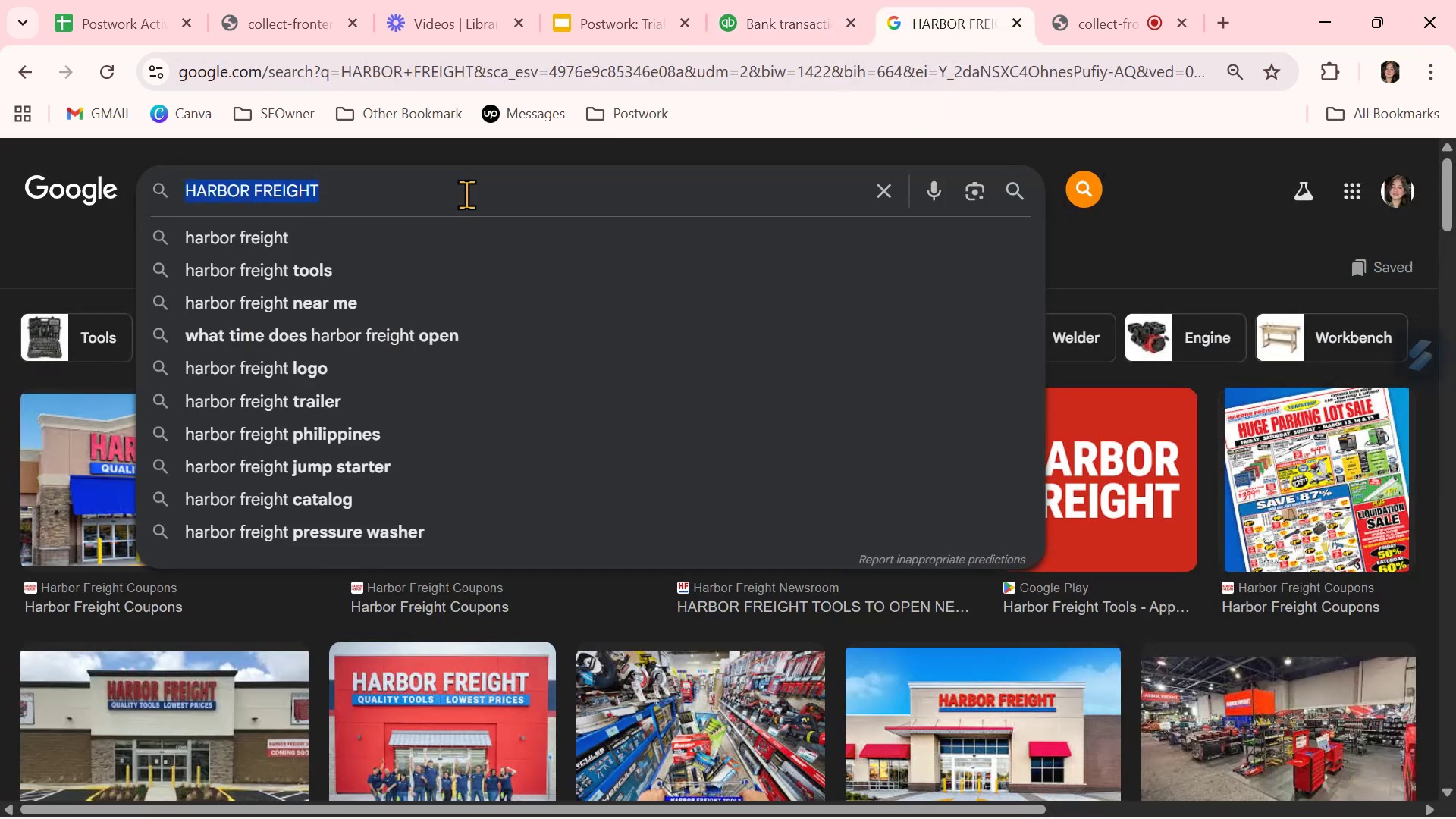 
key(Control+ControlLeft)
 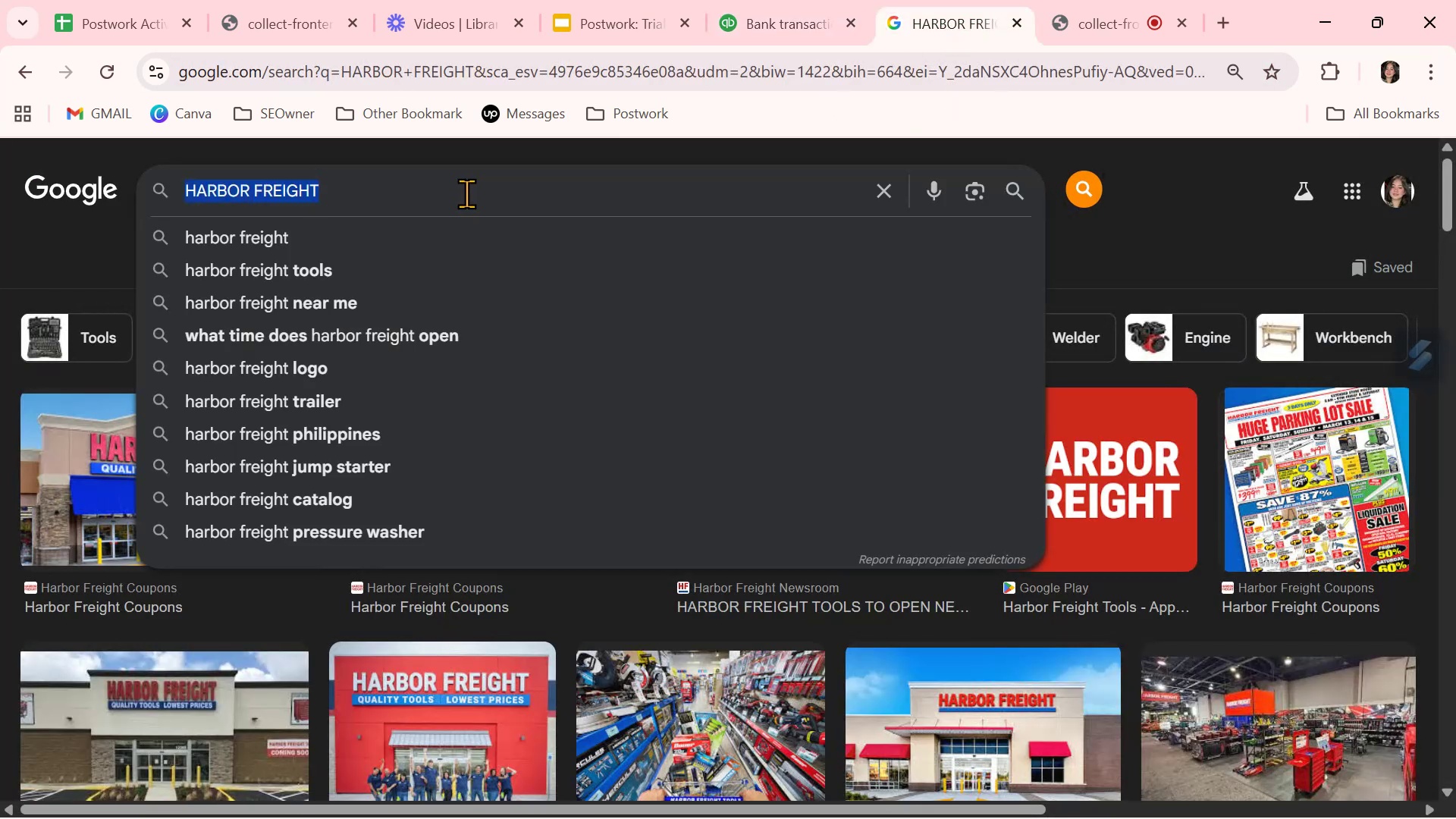 
key(Control+V)
 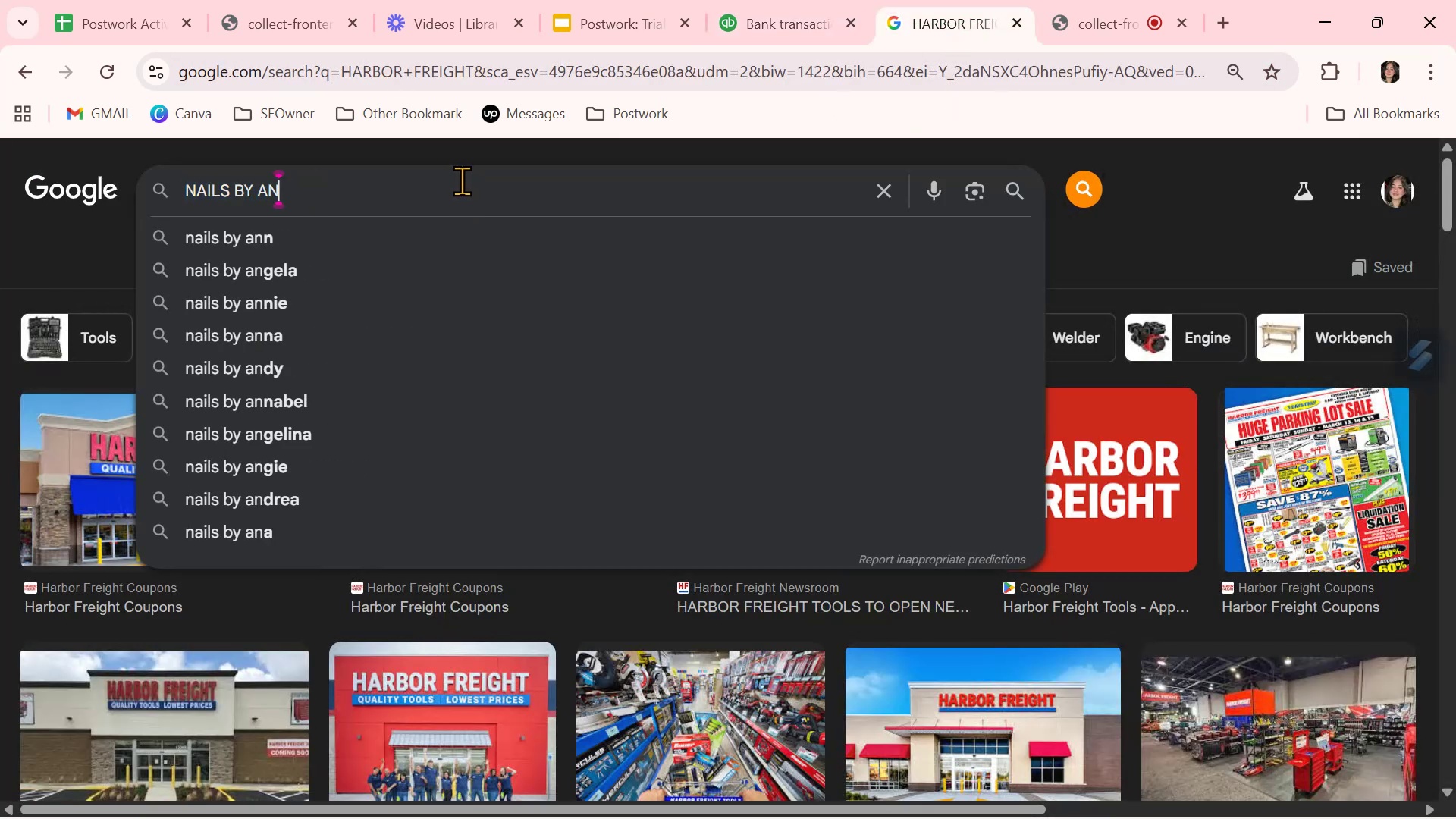 
key(Control+NumpadEnter)
 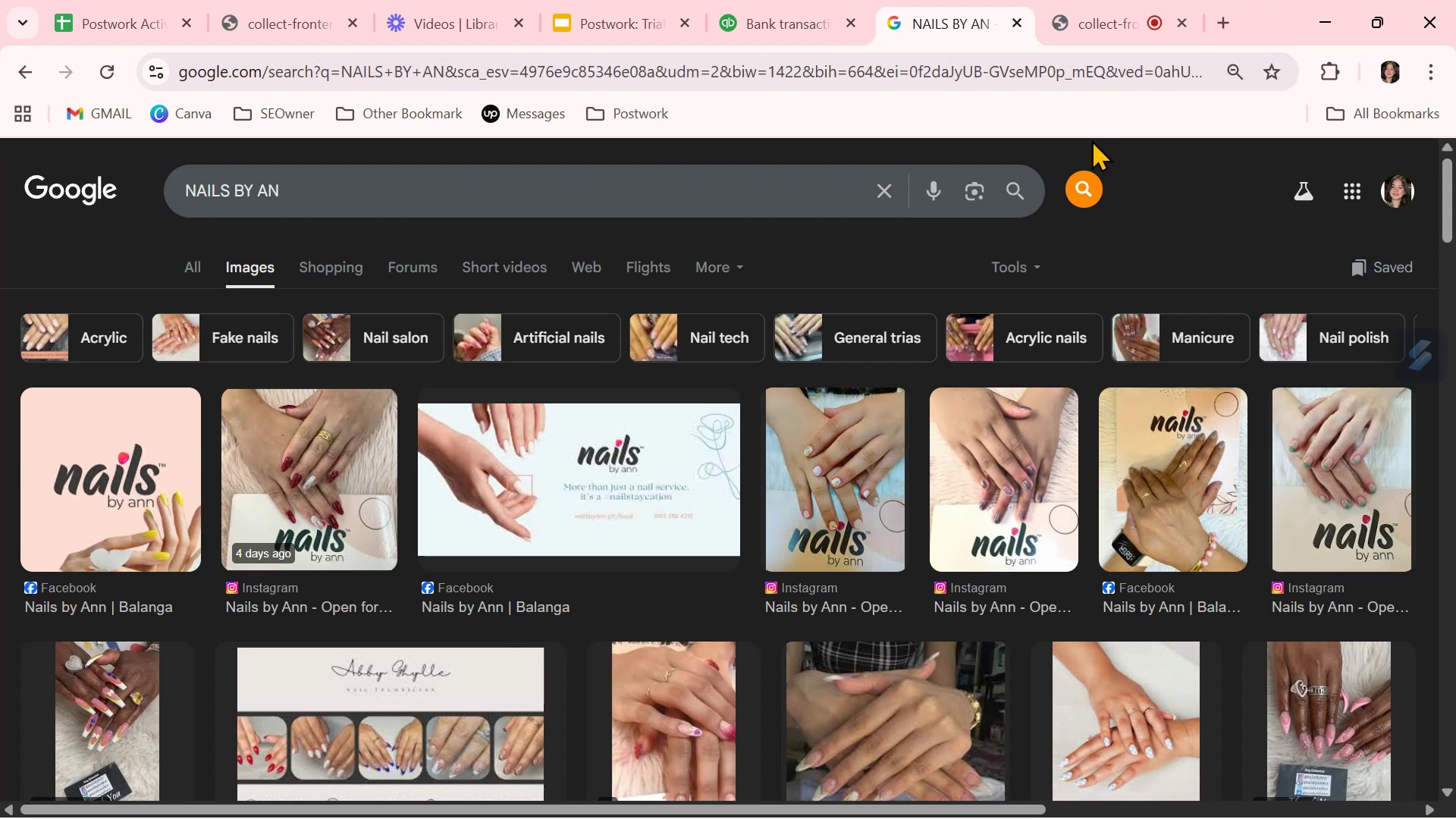 
wait(5.24)
 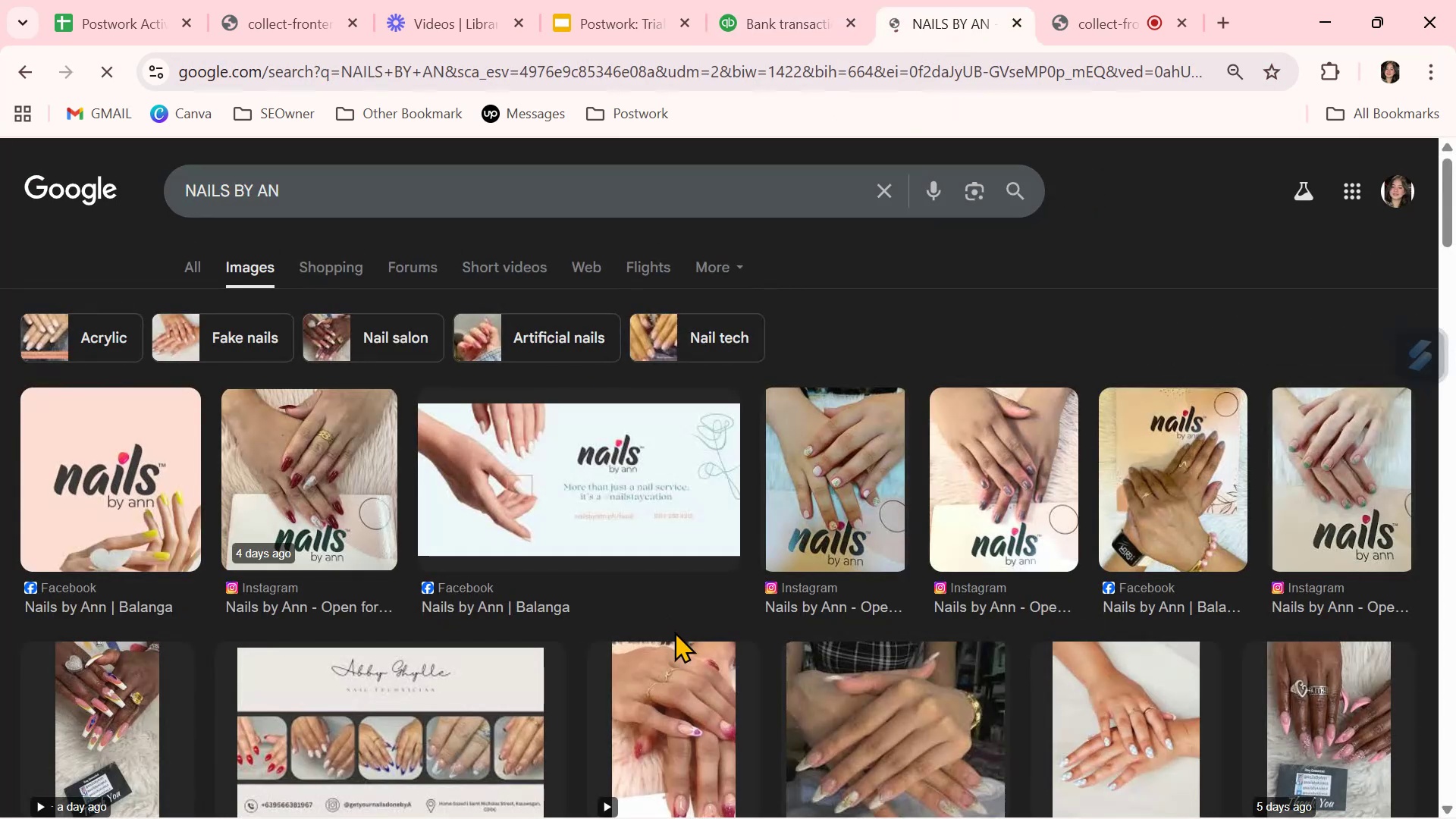 
left_click([823, 23])
 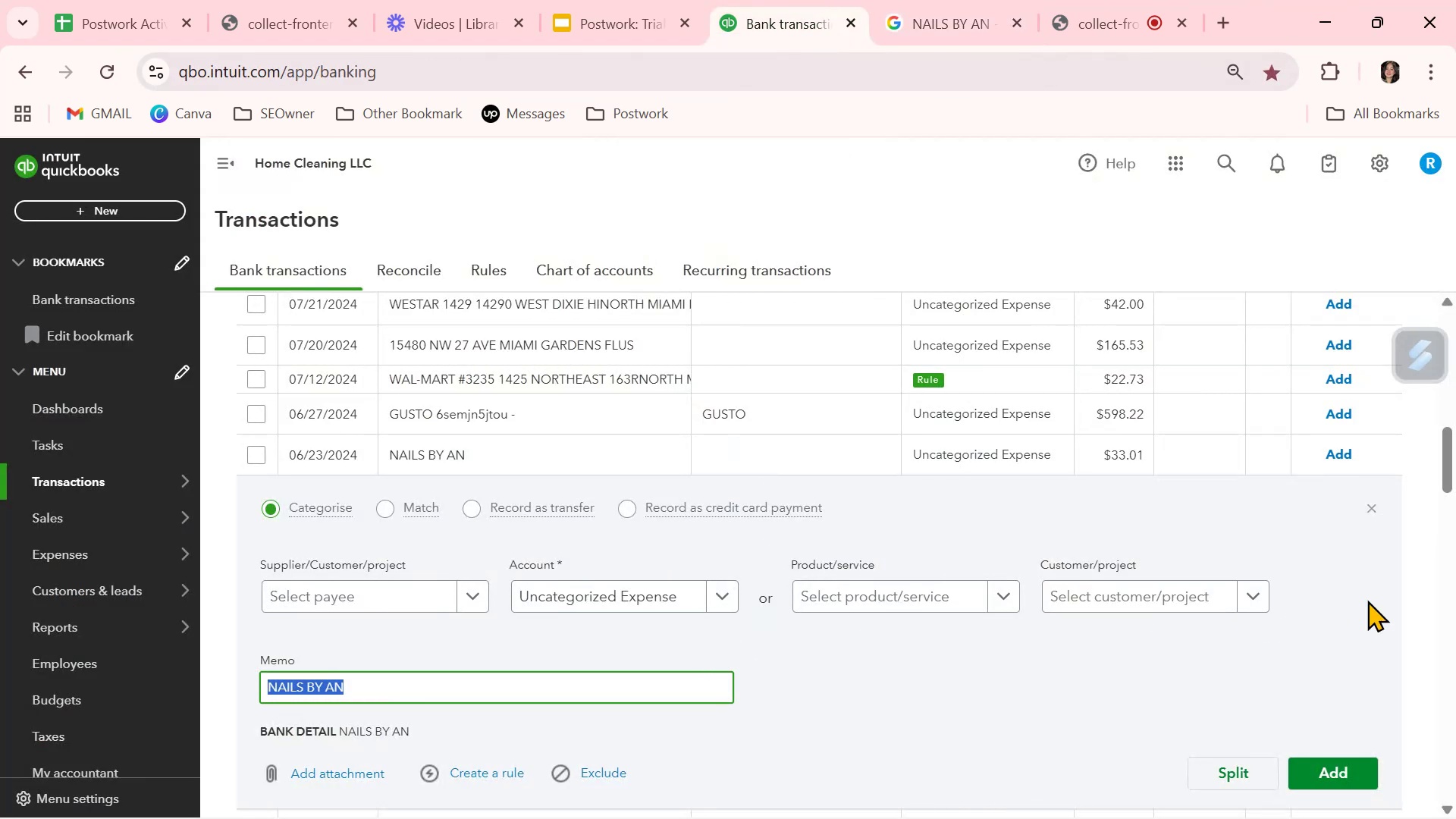 
left_click([1378, 504])
 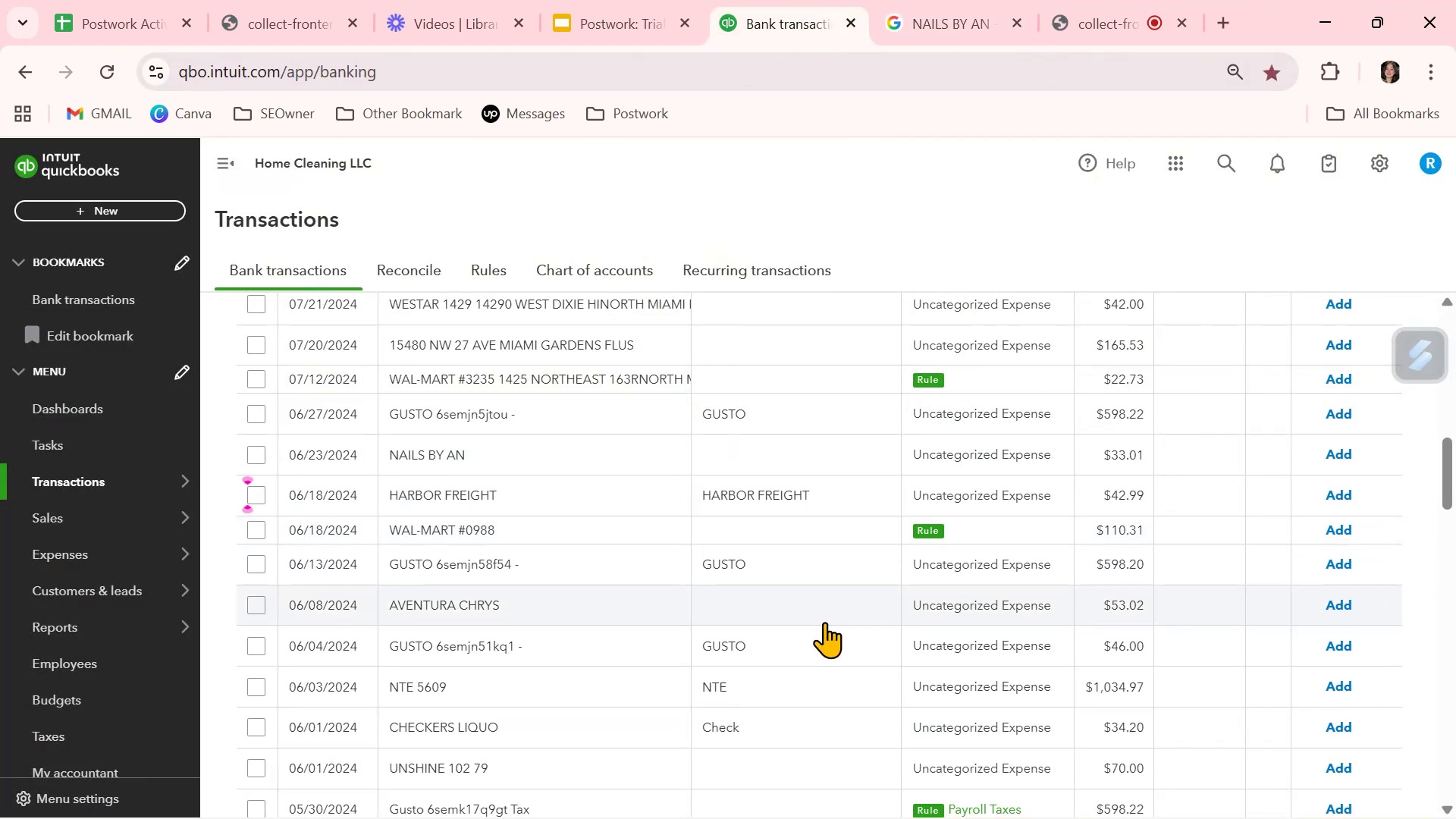 
wait(5.68)
 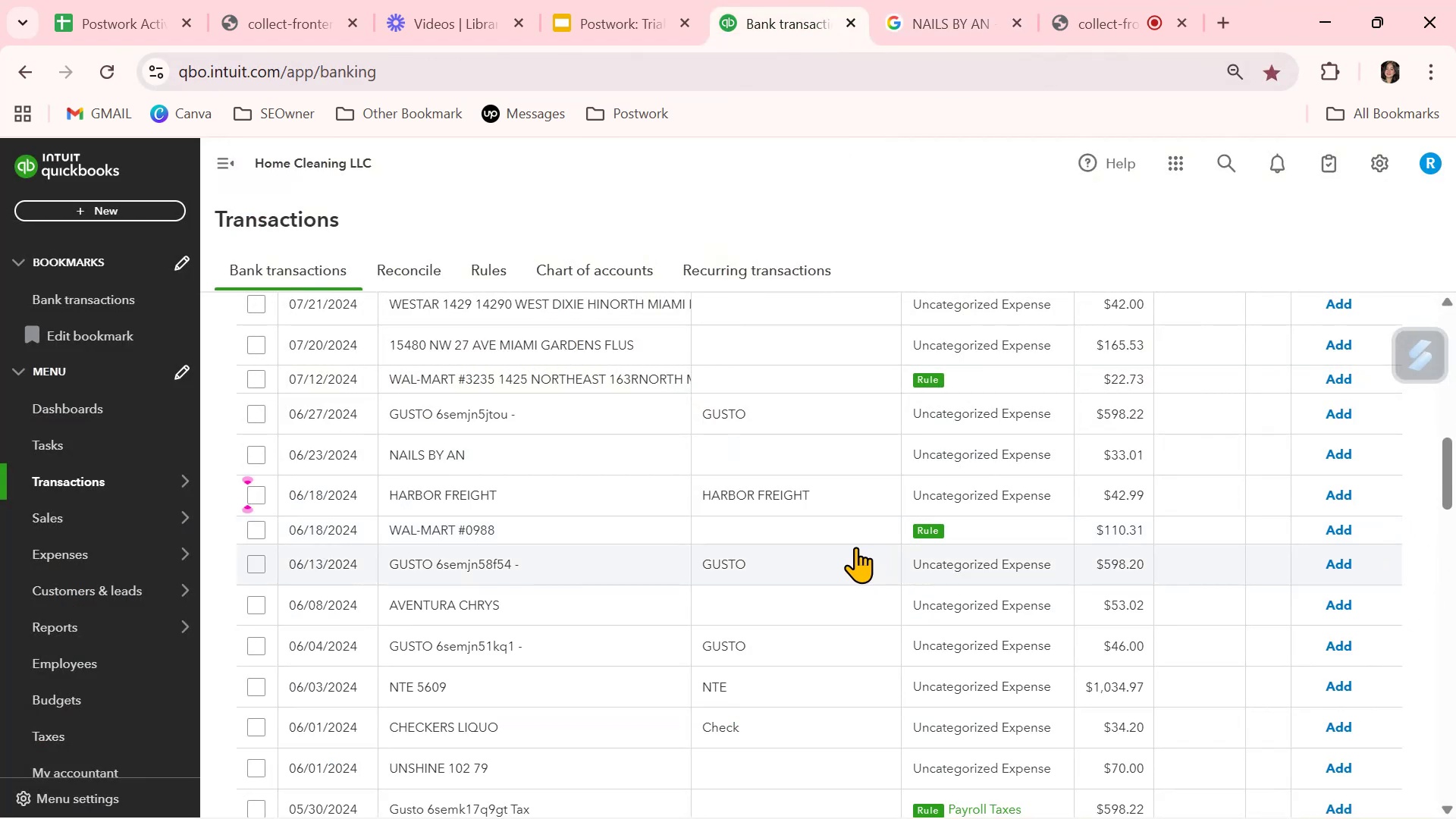 
scroll: coordinate [824, 622], scroll_direction: up, amount: 1.0
 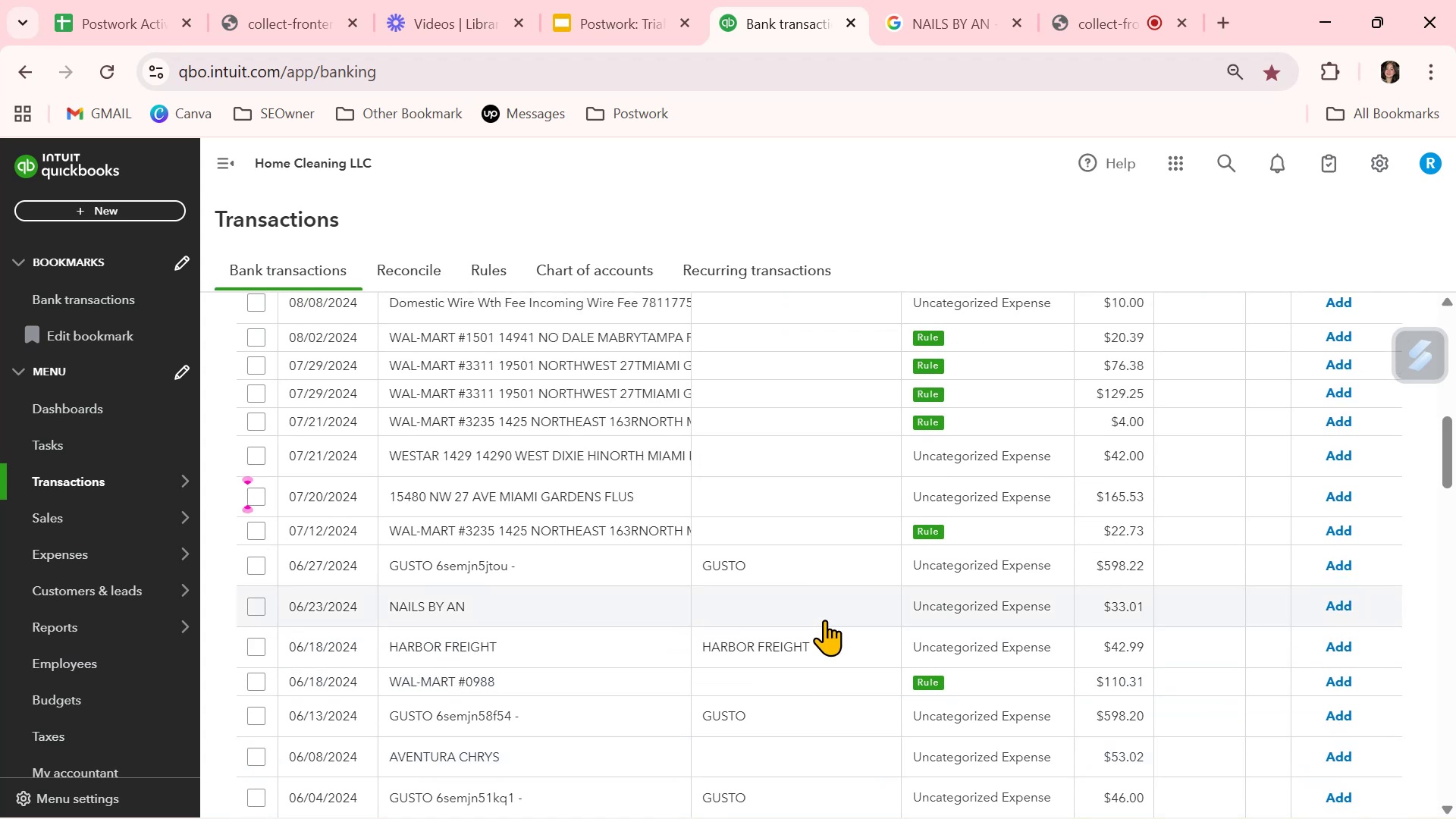 
scroll: coordinate [765, 725], scroll_direction: down, amount: 8.0
 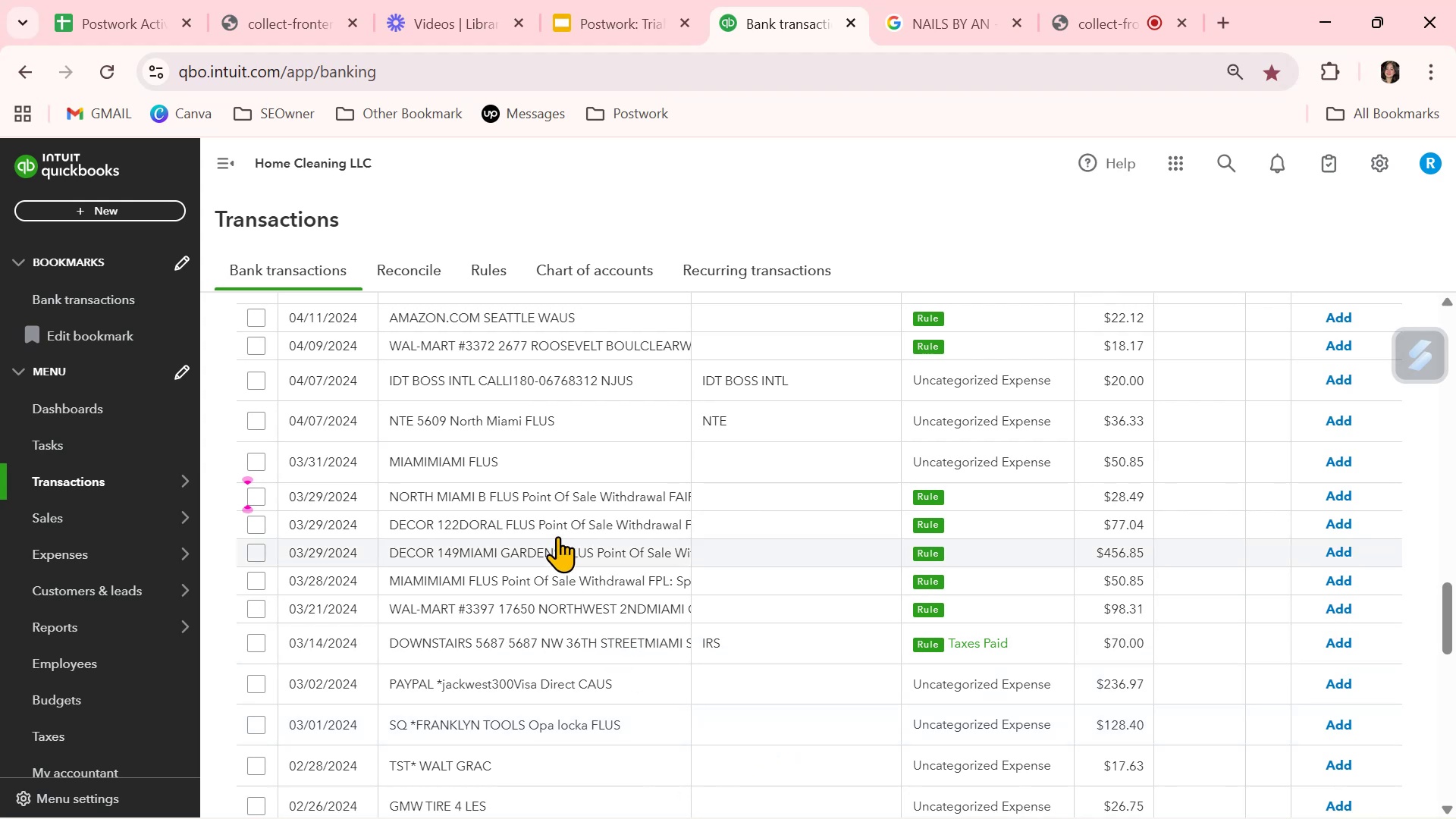 
left_click([561, 528])
 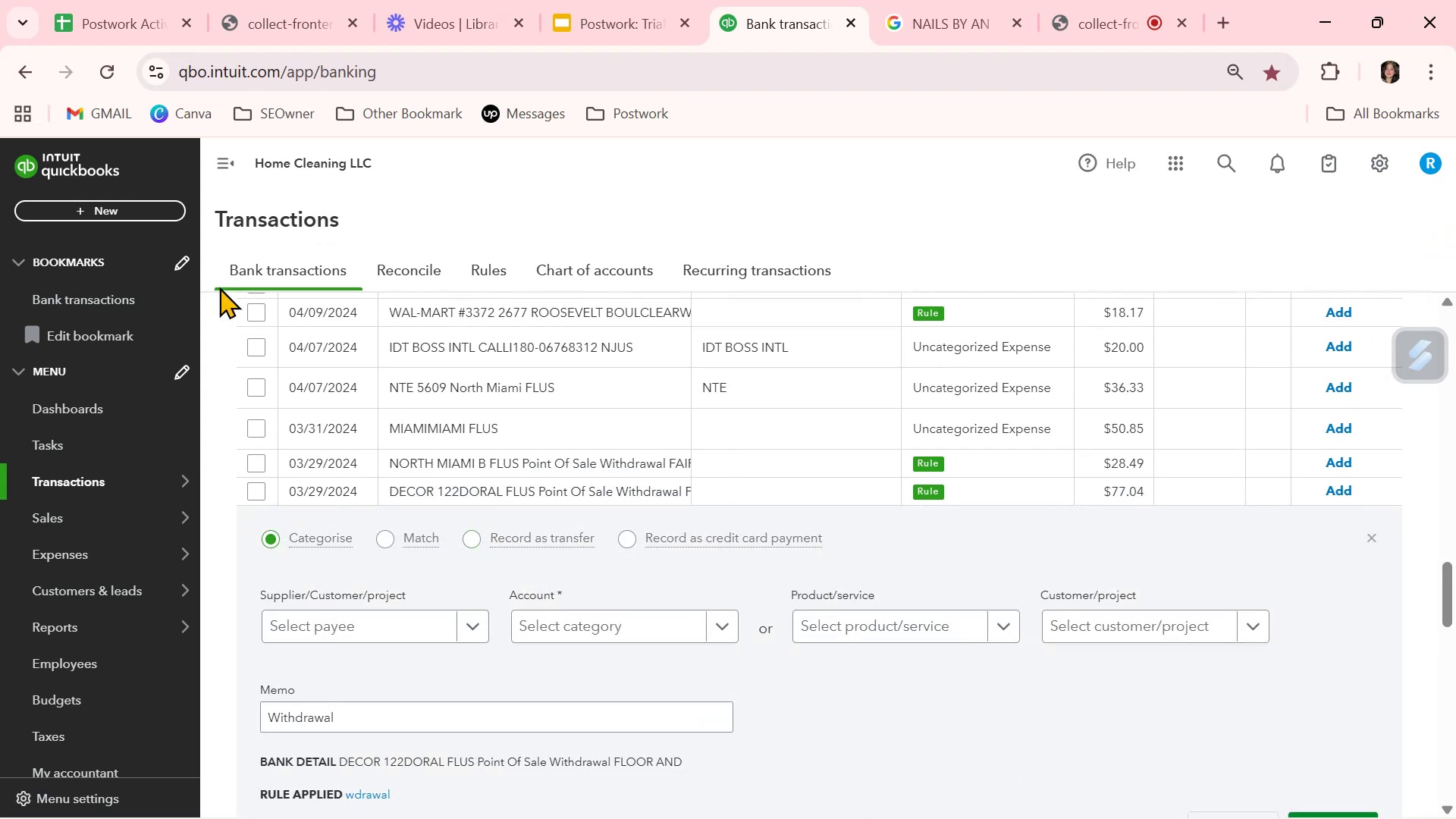 
wait(5.59)
 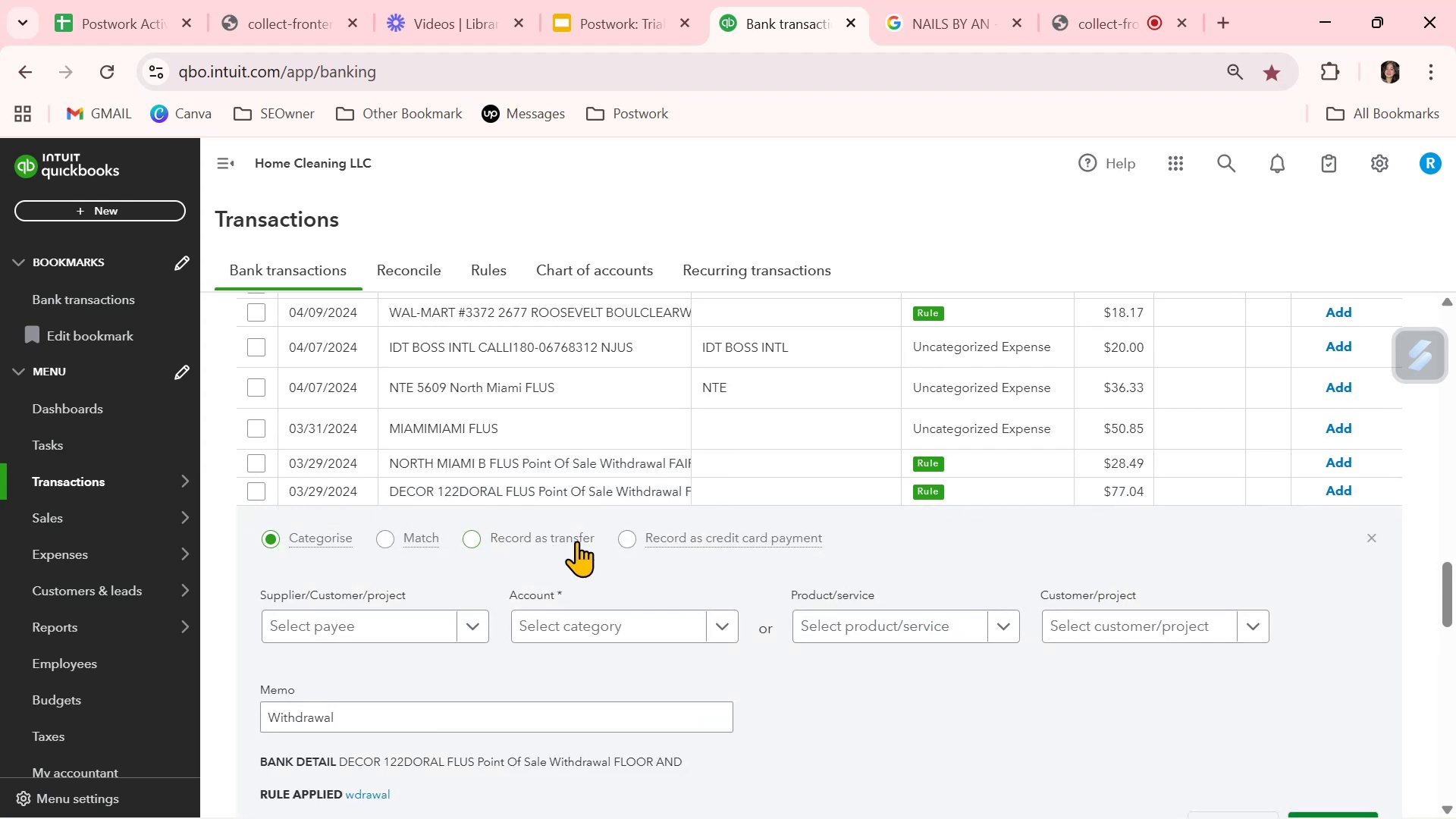 
left_click([81, 301])
 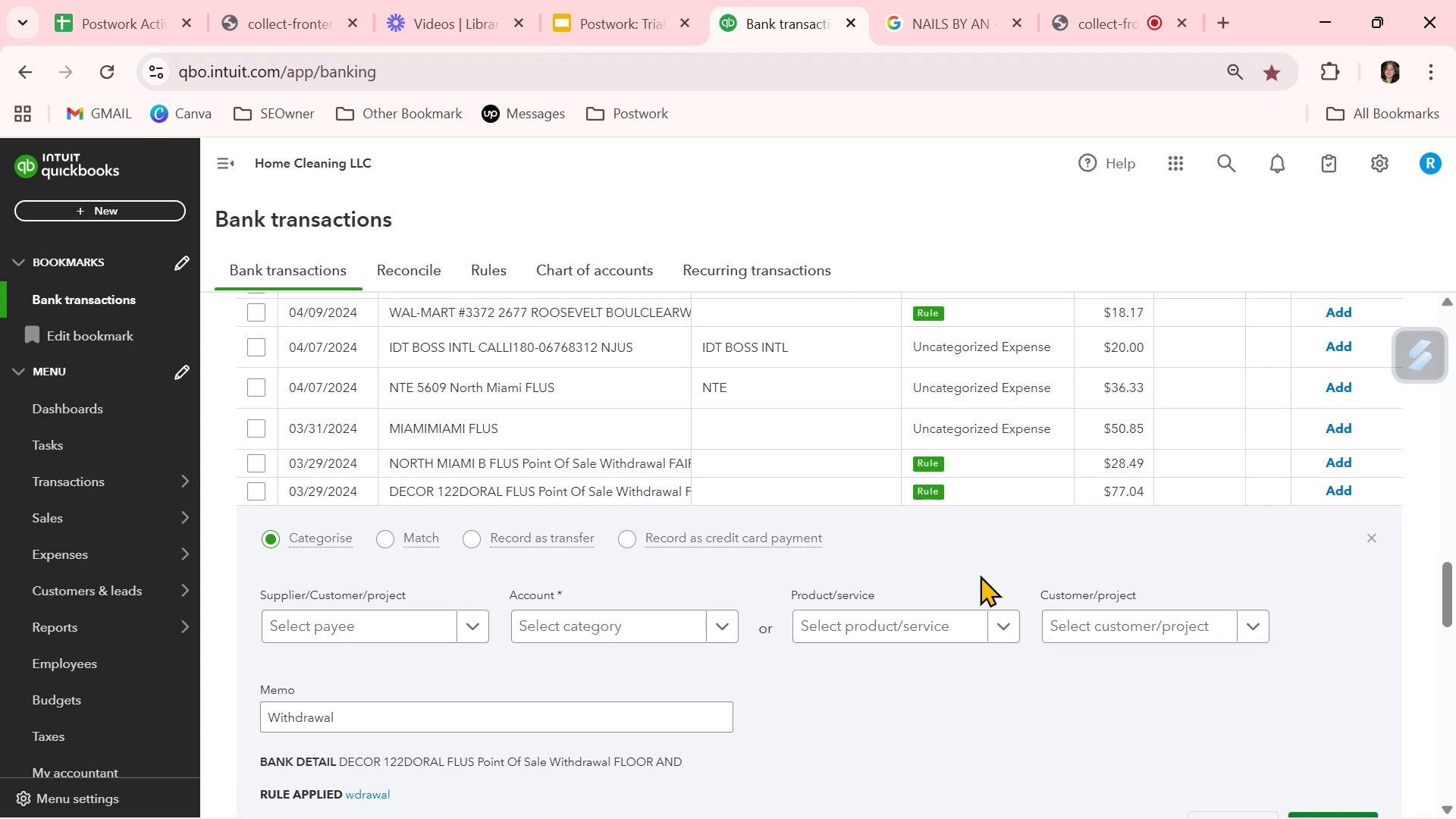 
scroll: coordinate [980, 575], scroll_direction: down, amount: 3.0
 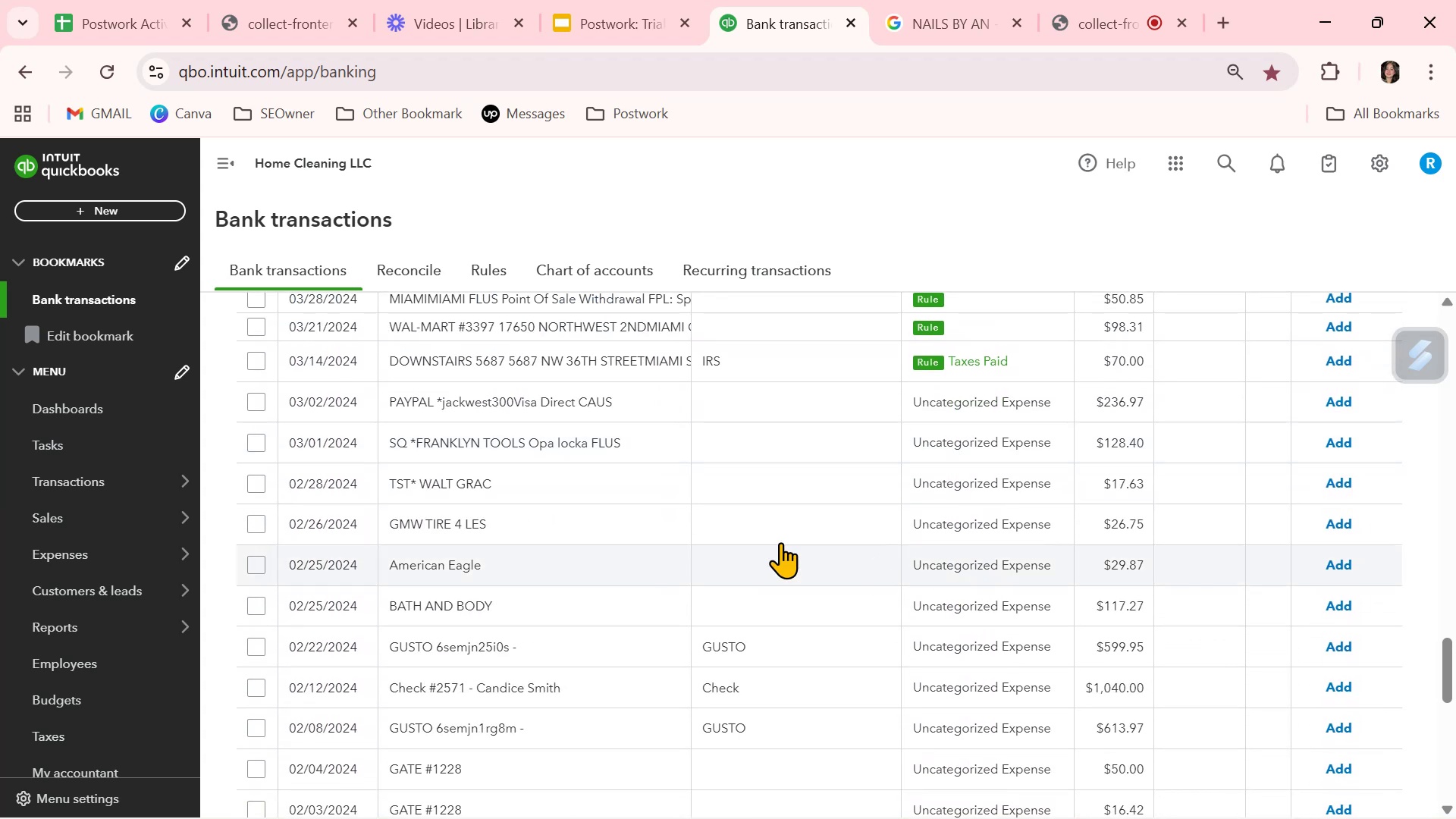 
left_click([610, 513])
 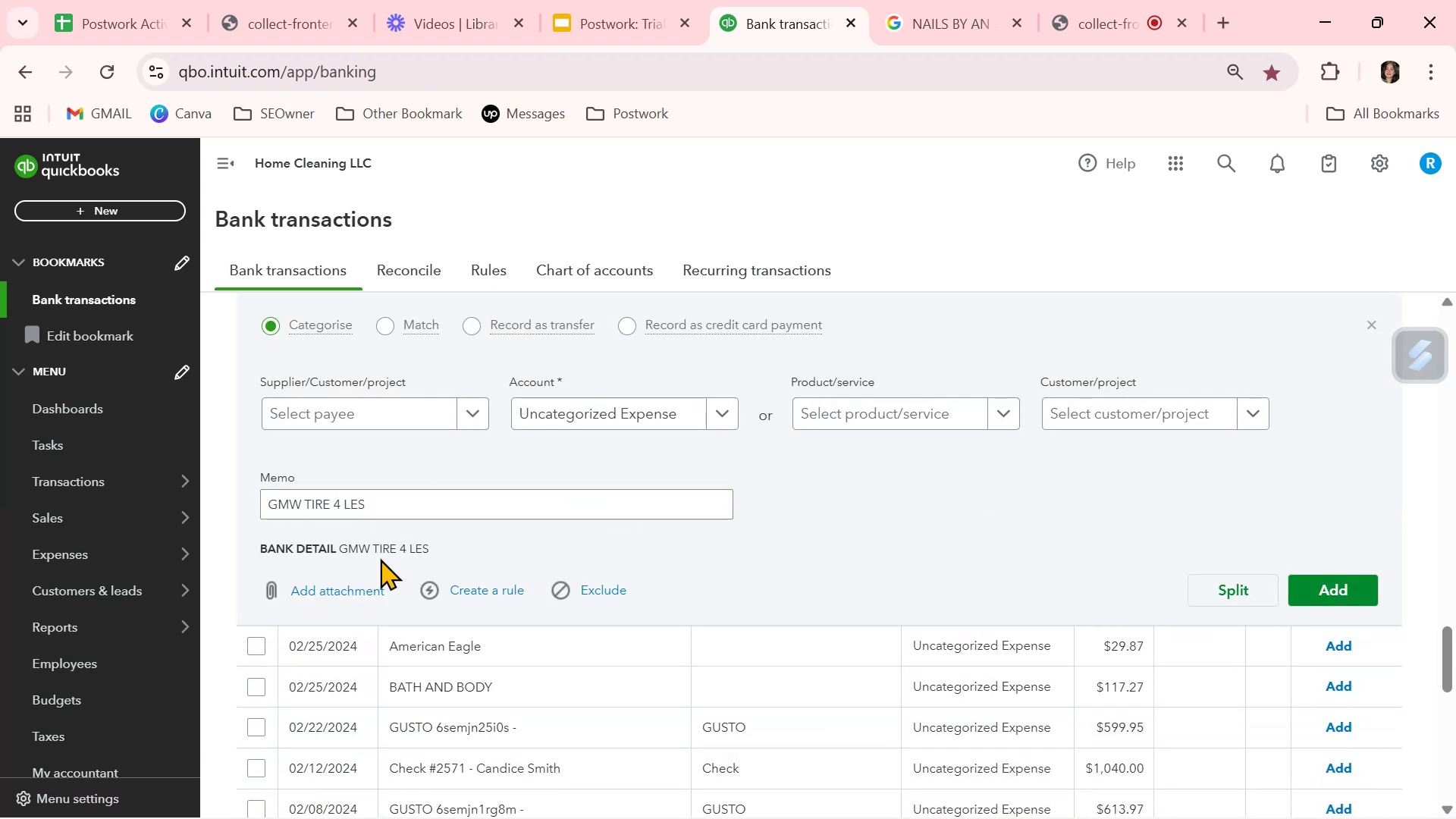 
double_click([364, 497])
 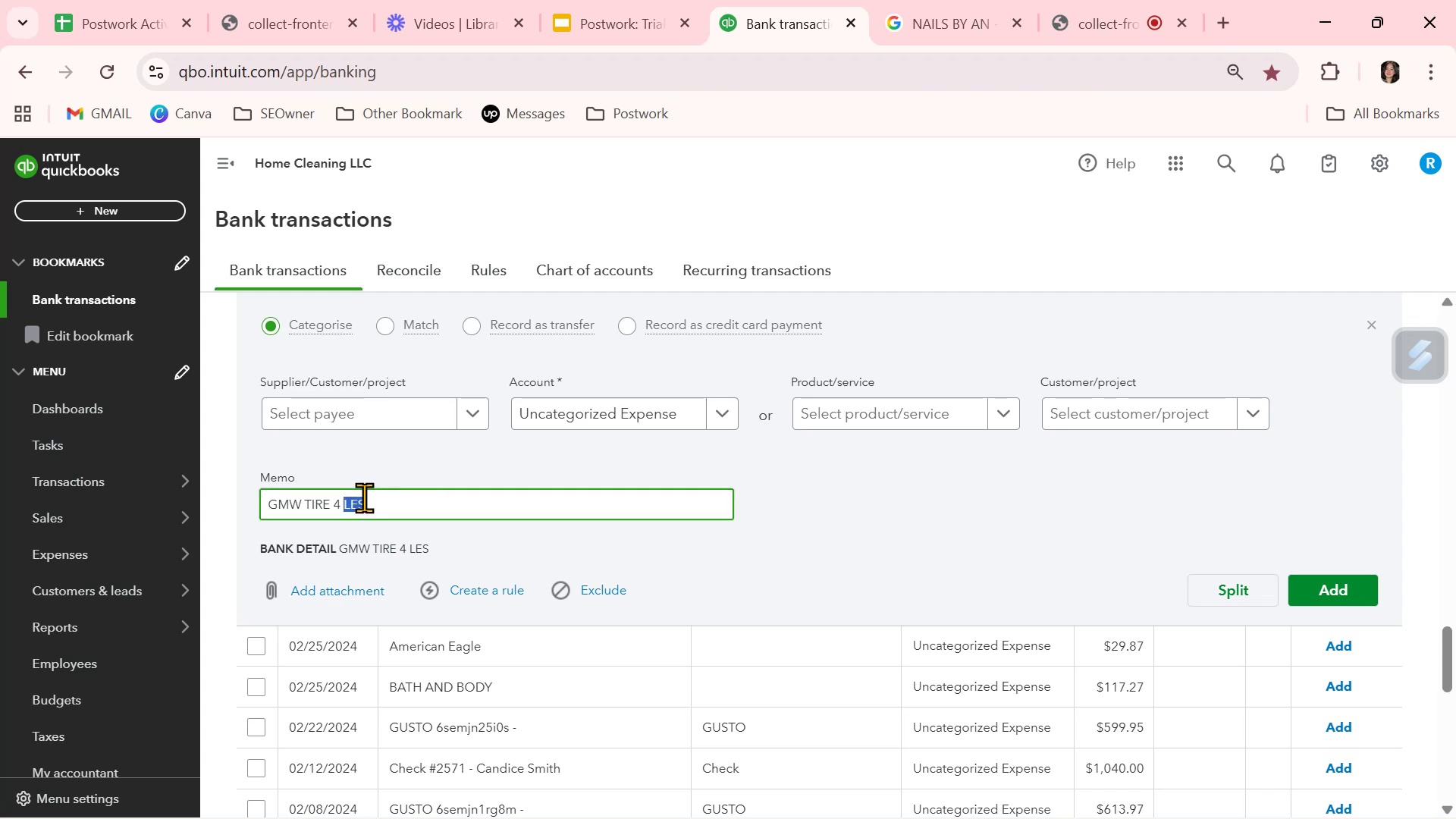 
triple_click([364, 497])
 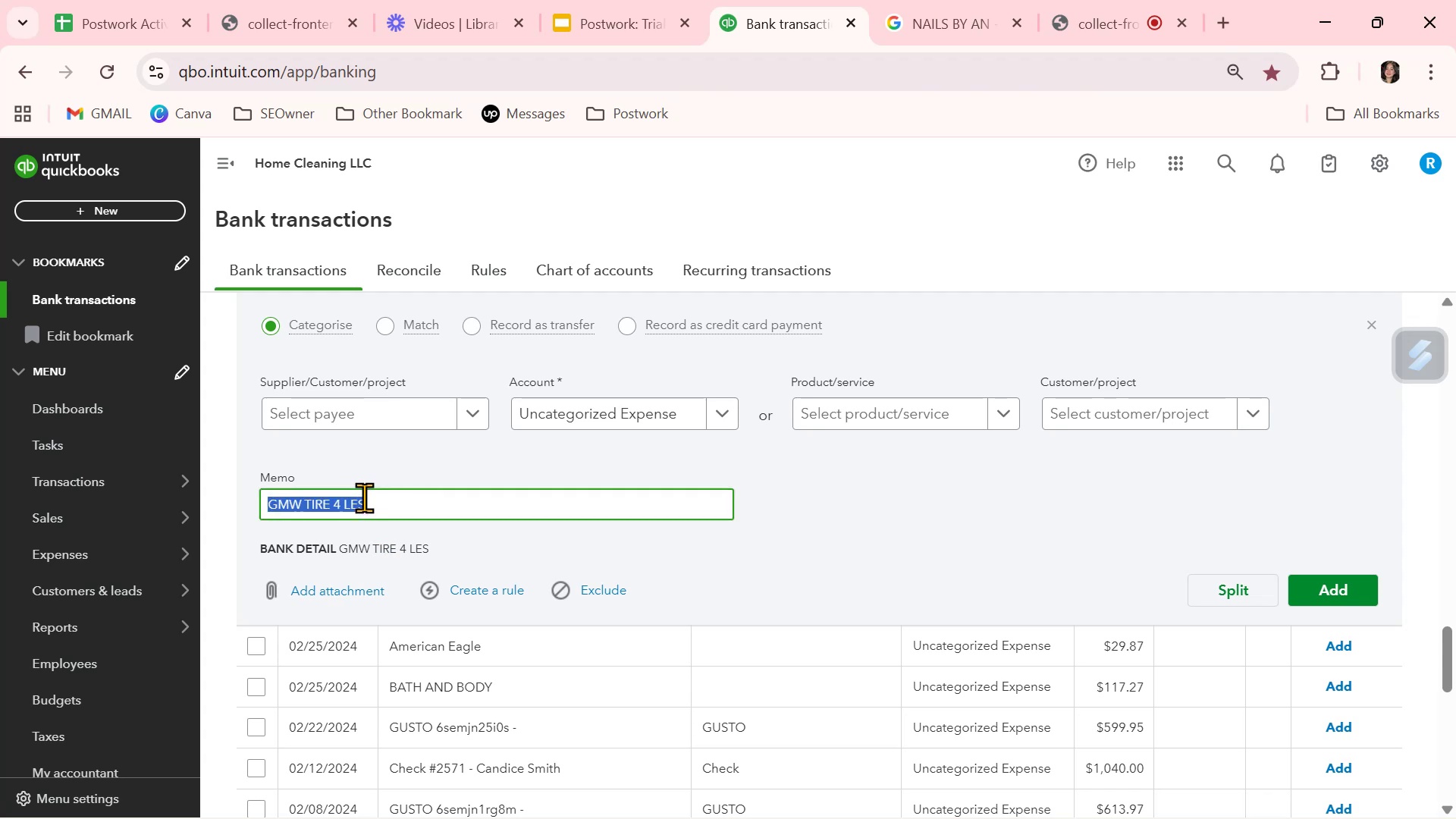 
key(Control+ControlLeft)
 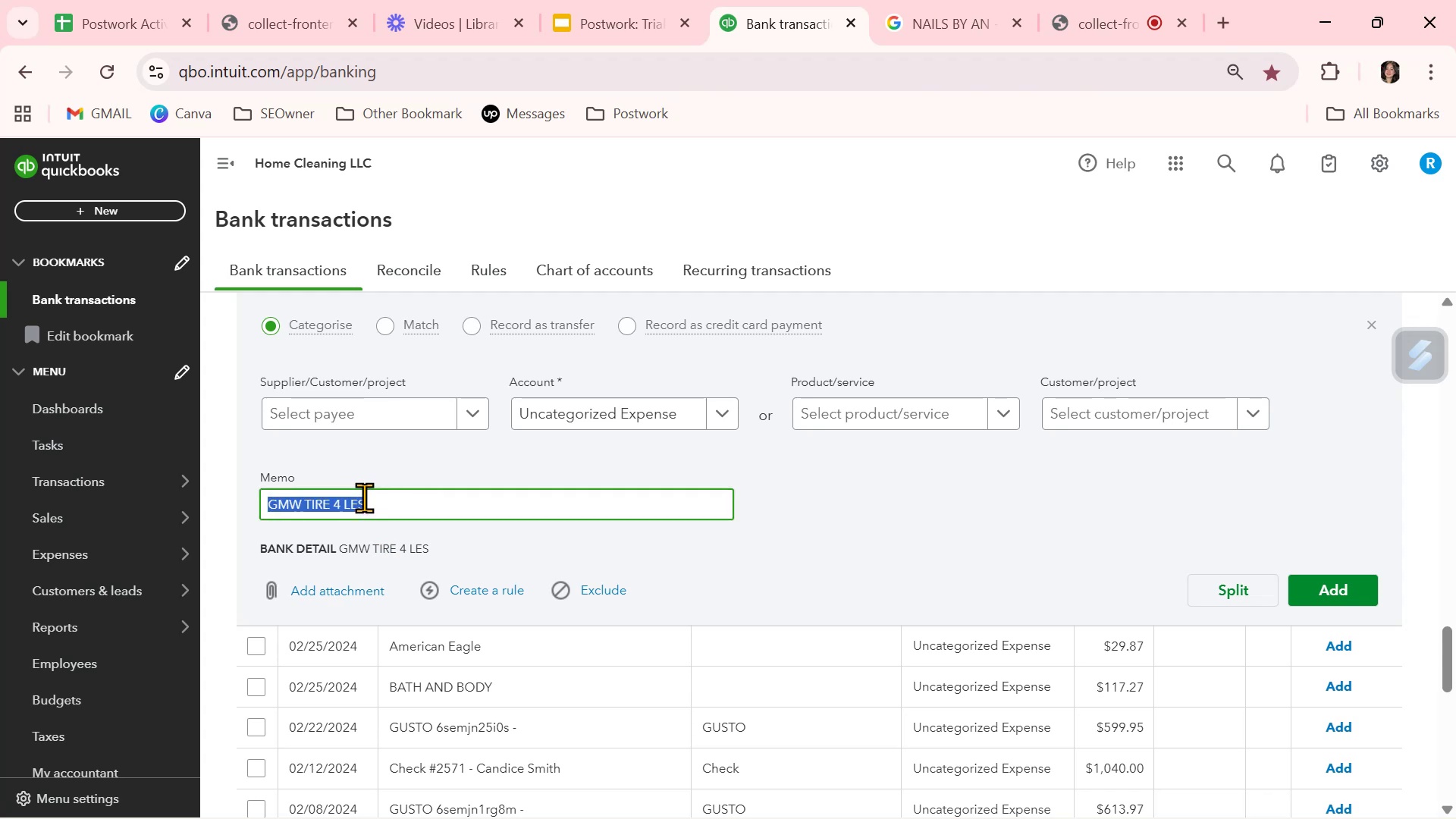 
key(Control+C)
 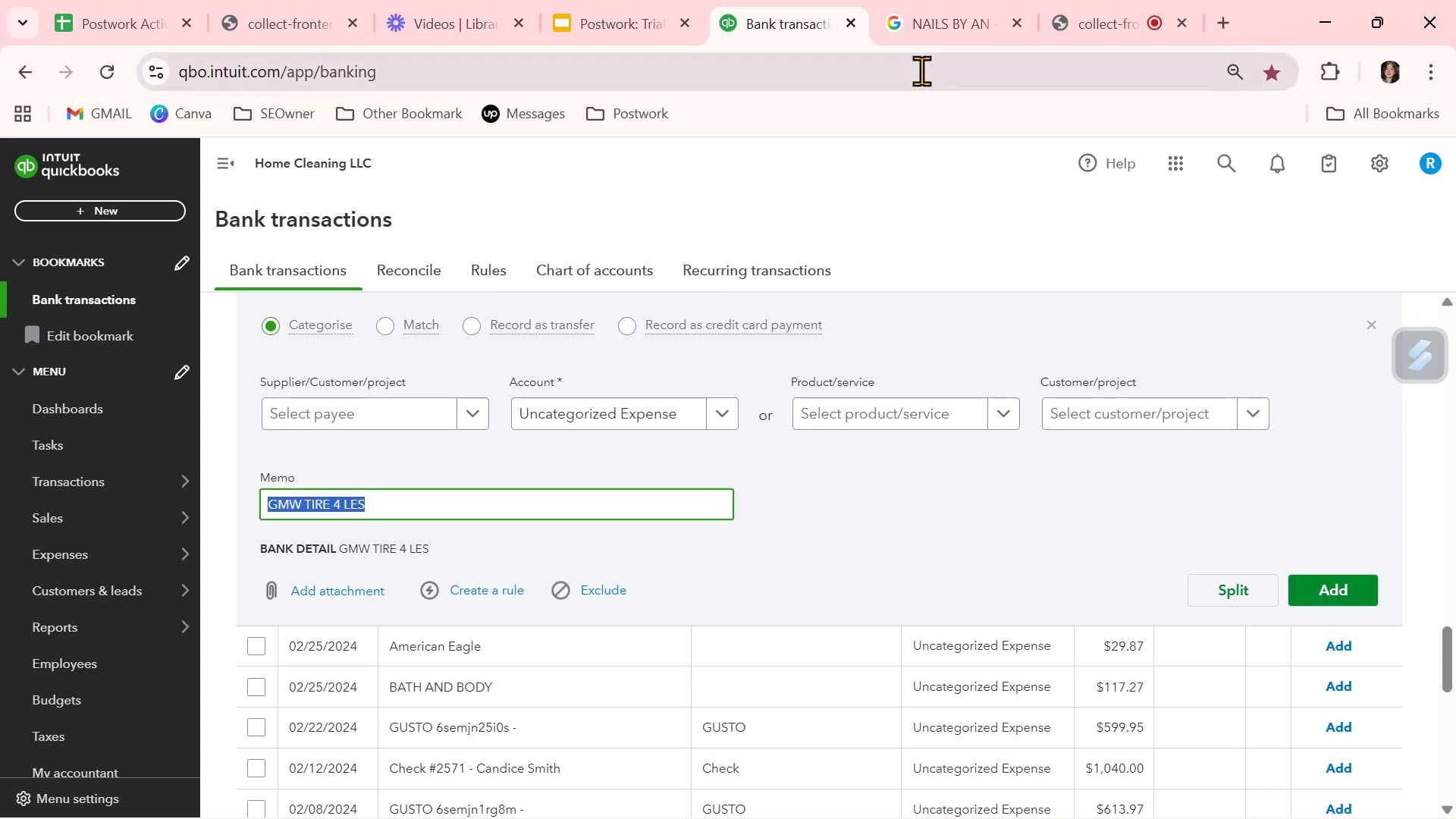 
left_click([933, 17])
 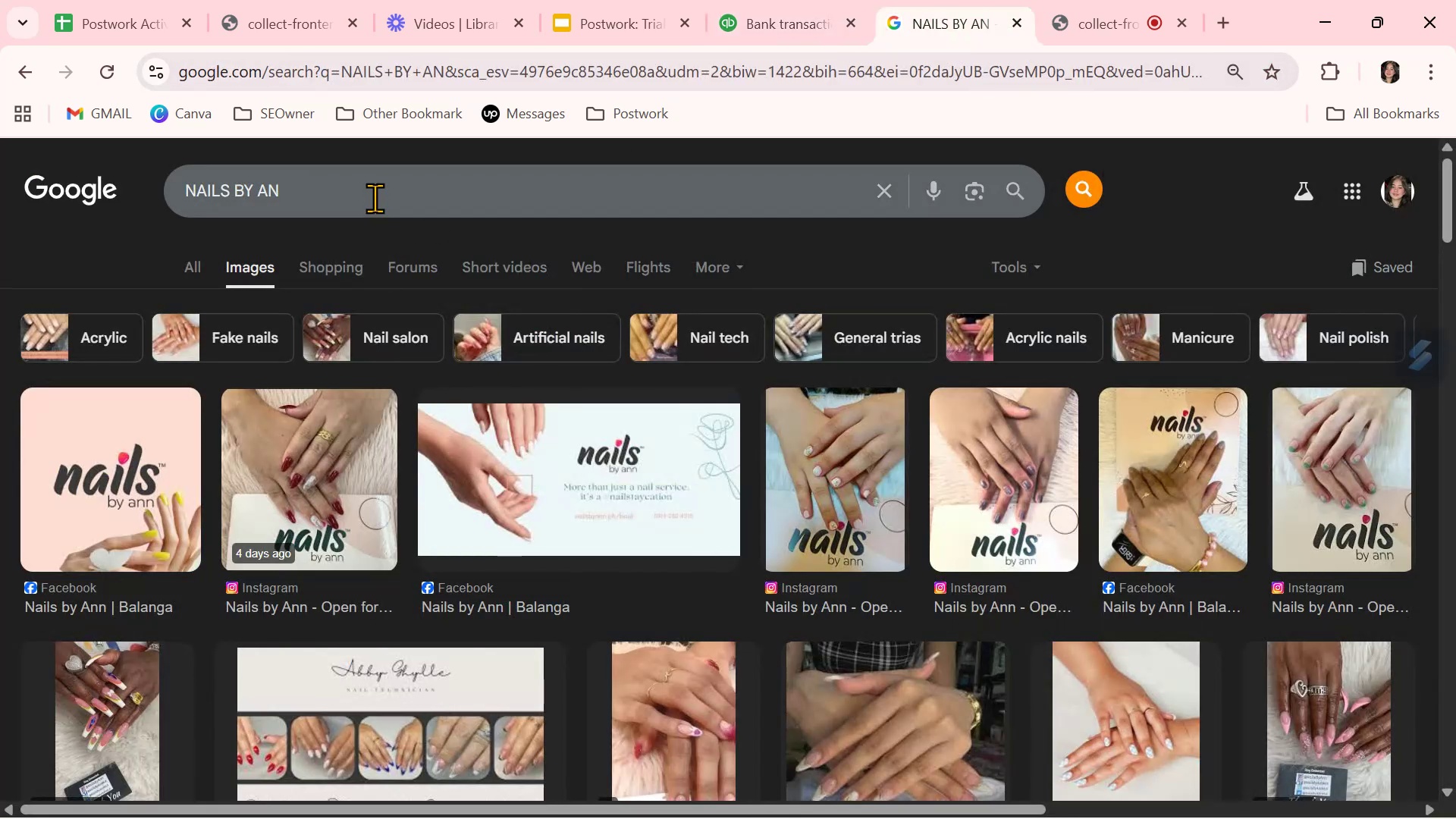 
double_click([375, 198])
 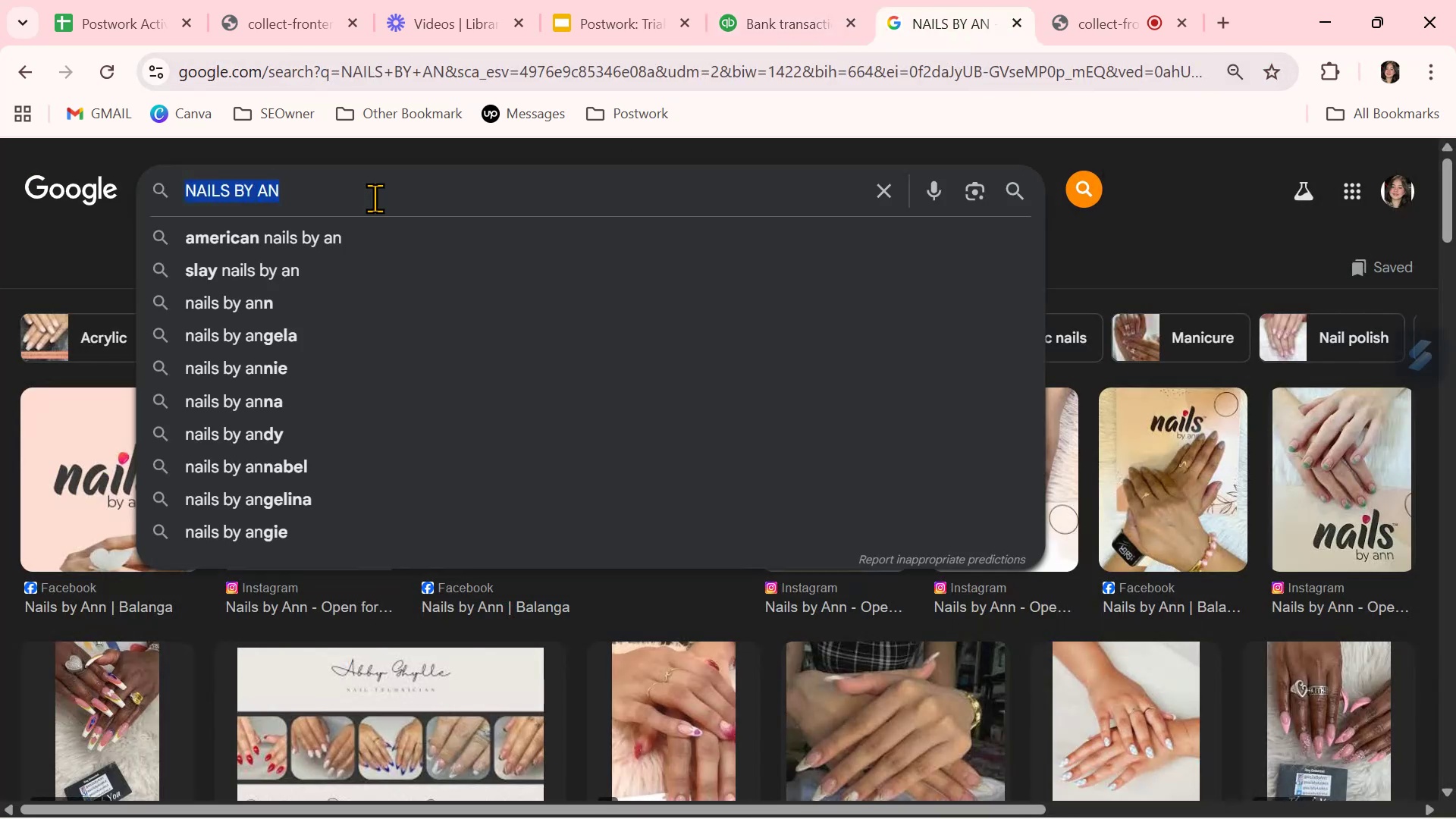 
triple_click([375, 198])
 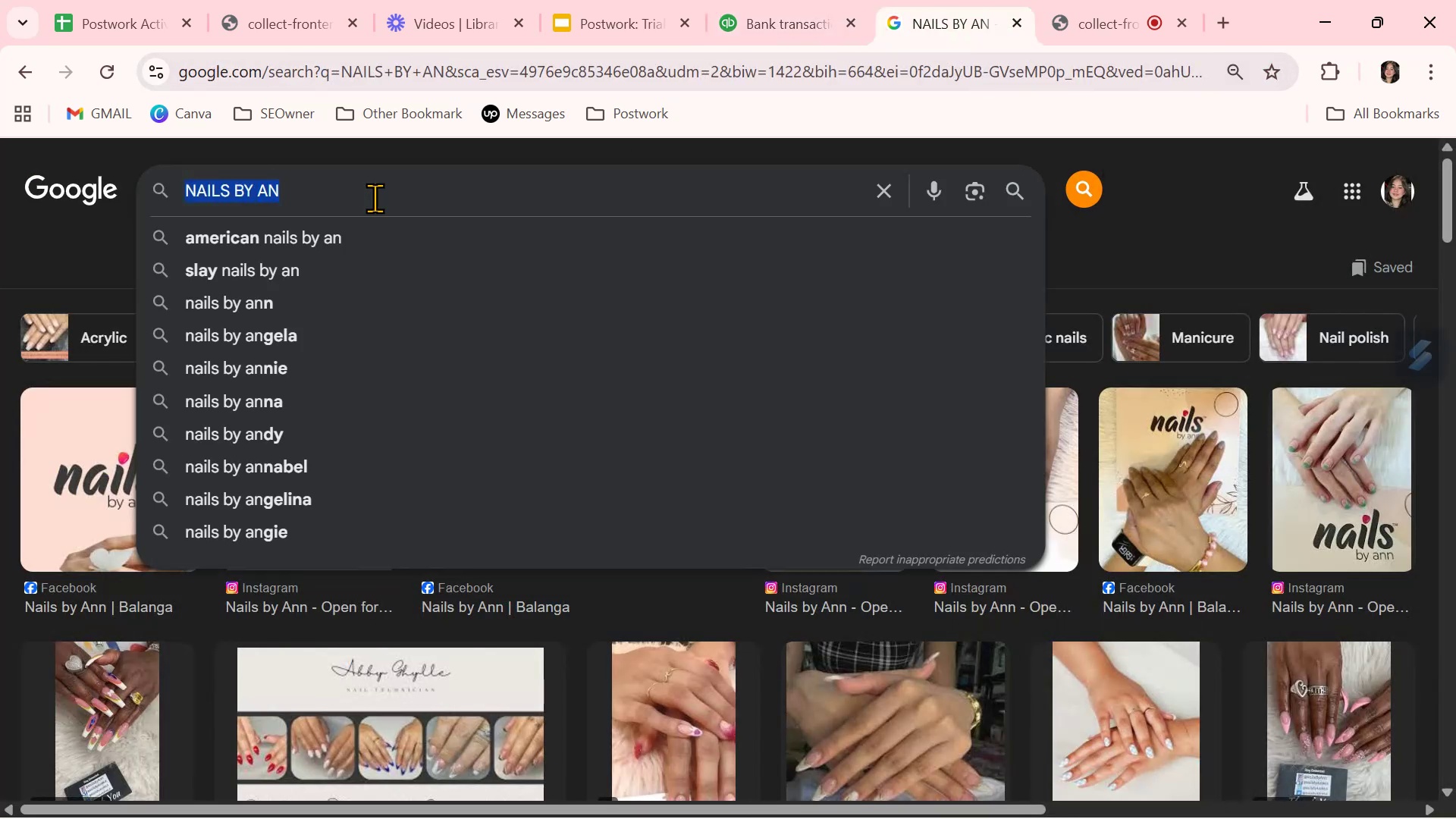 
key(Control+ControlLeft)
 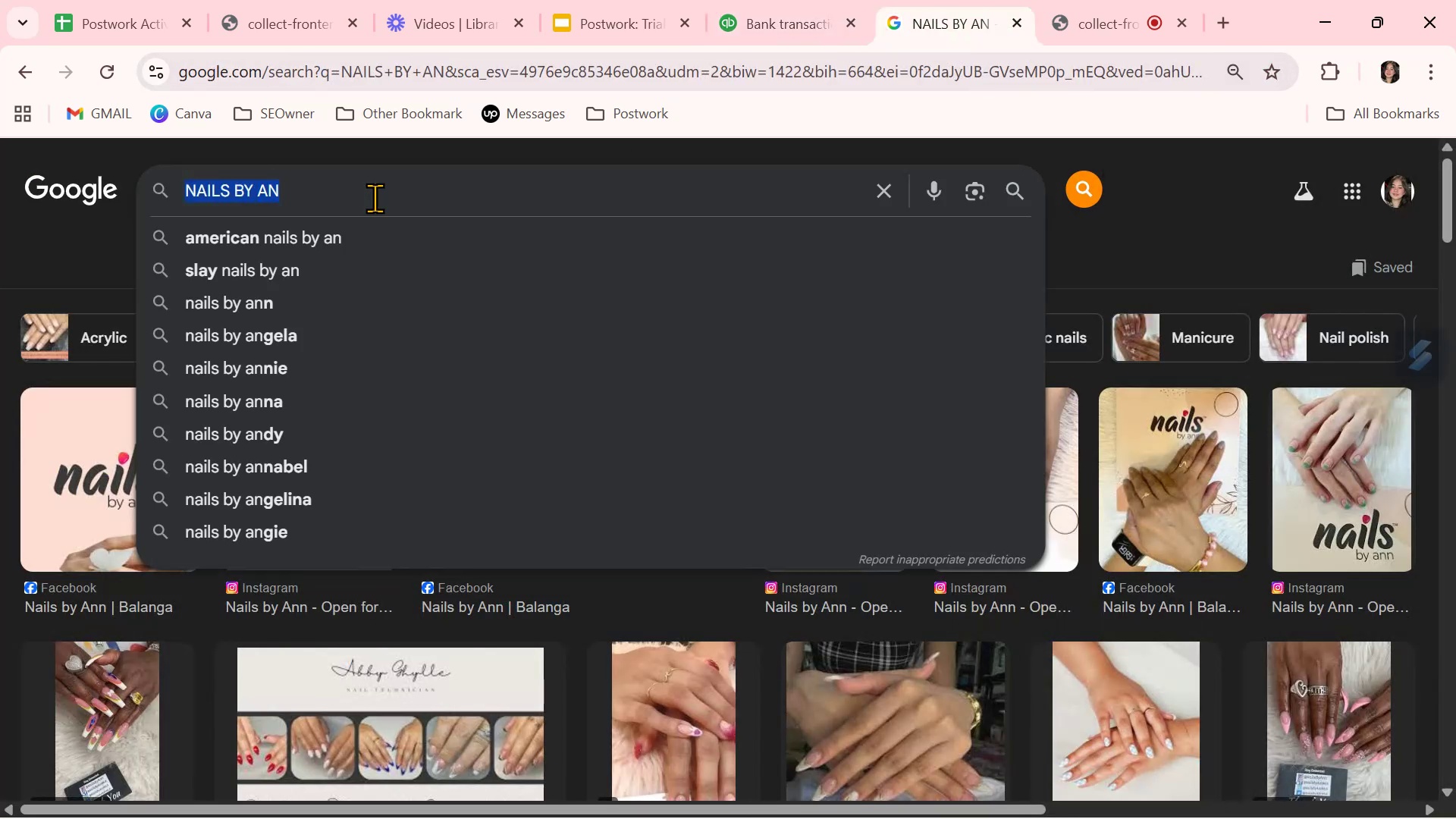 
key(Control+V)
 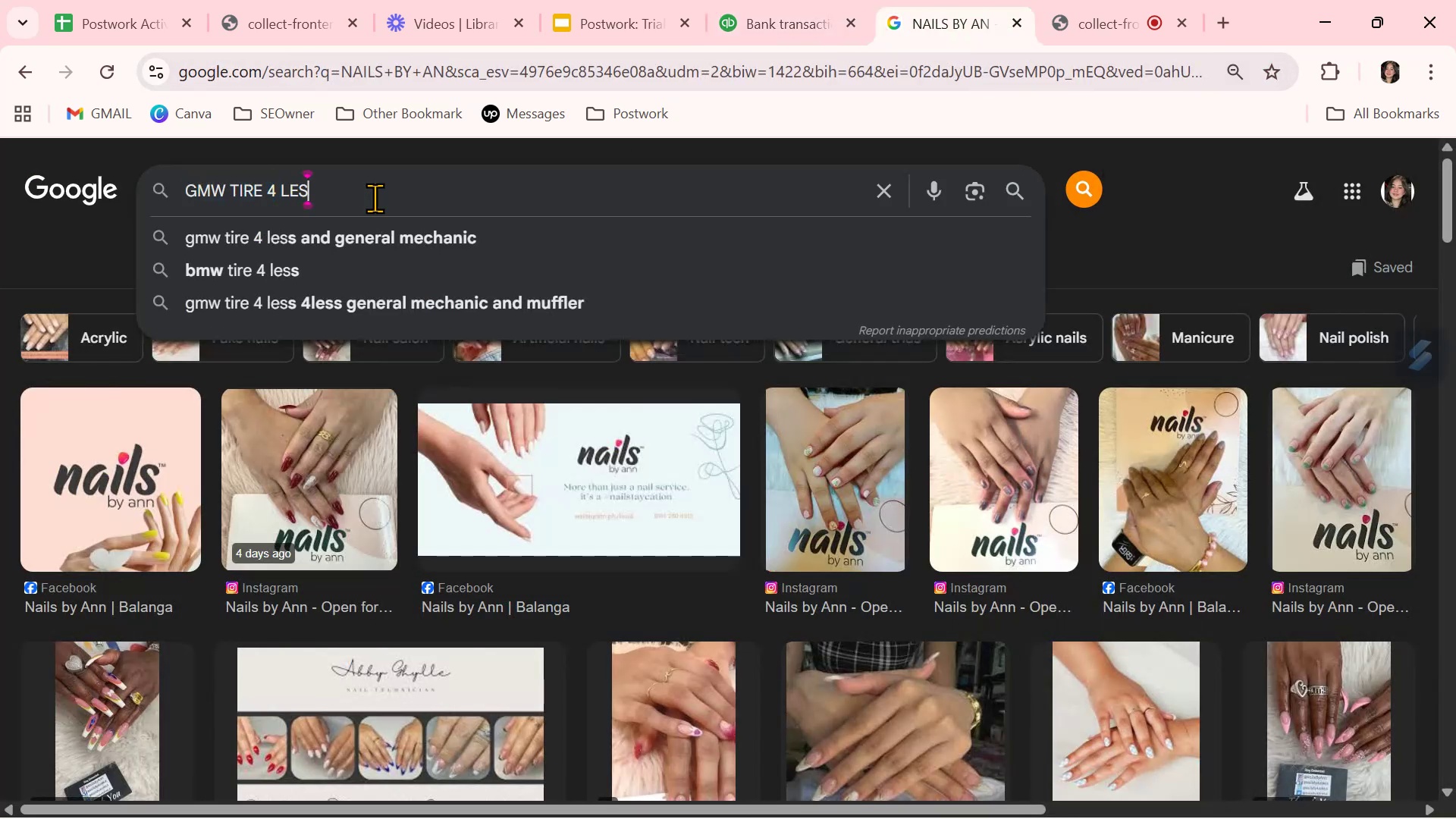 
key(Control+NumpadEnter)
 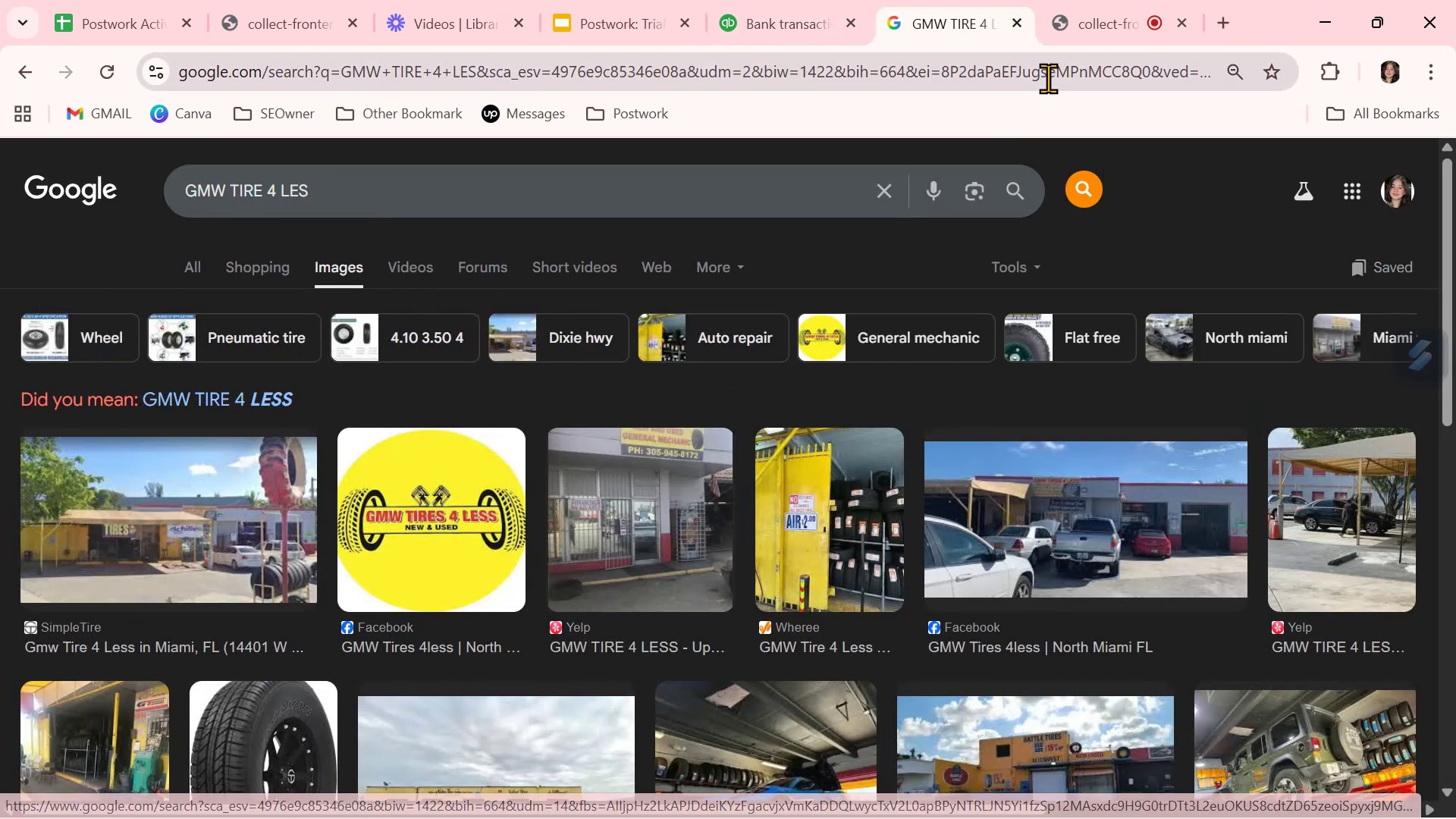 
left_click([802, 29])
 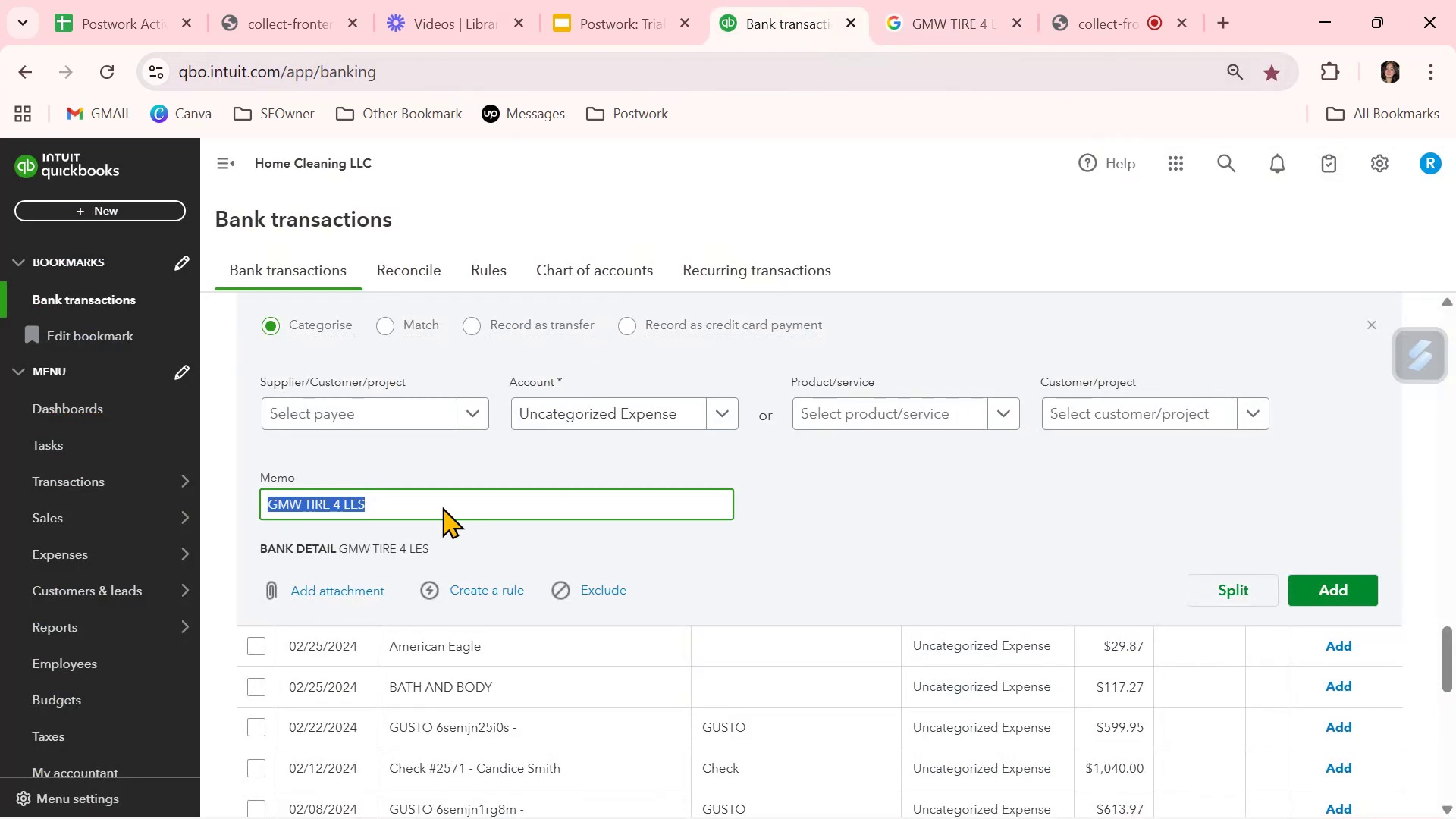 
left_click([390, 413])
 